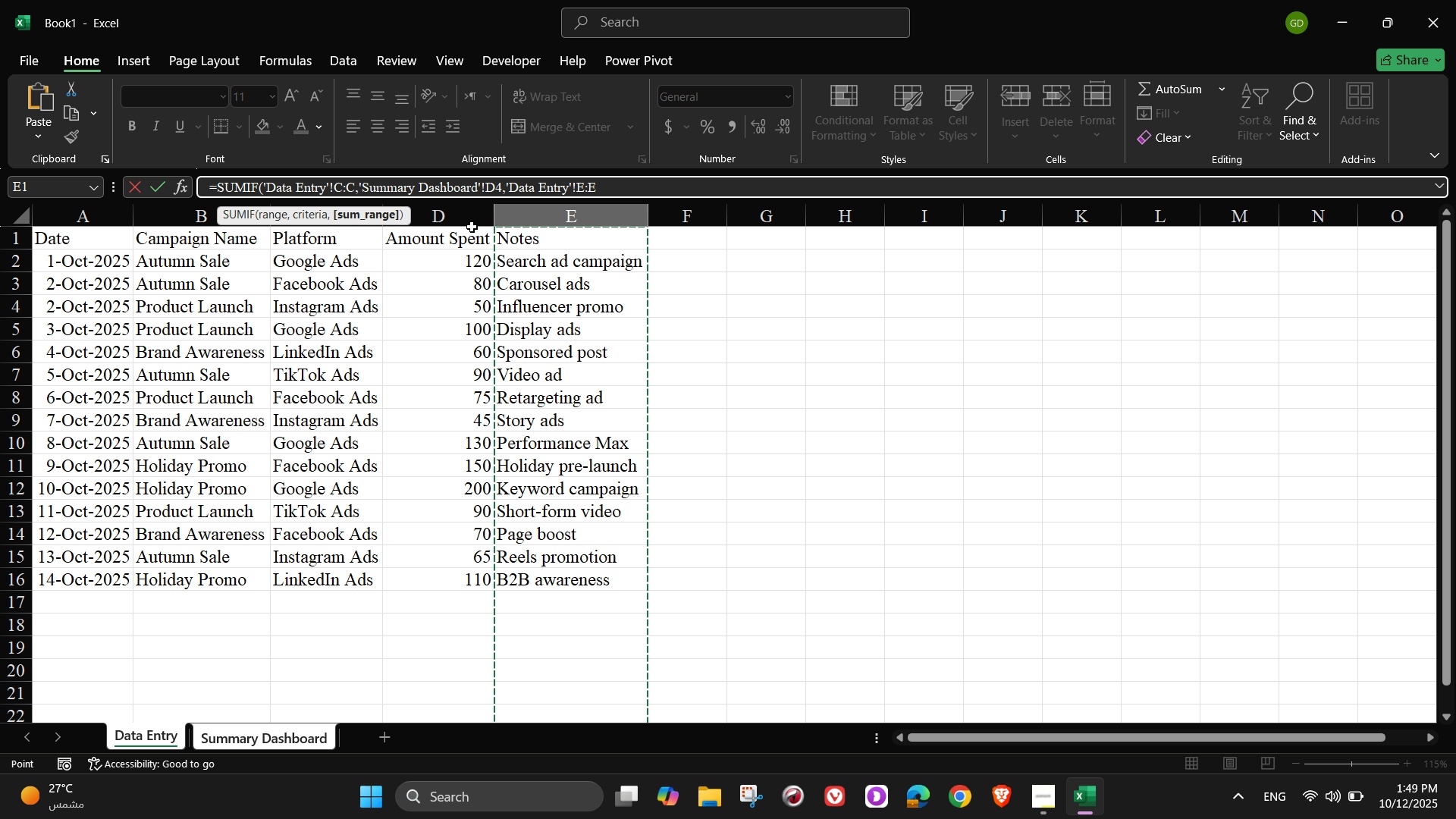 
left_click([473, 224])
 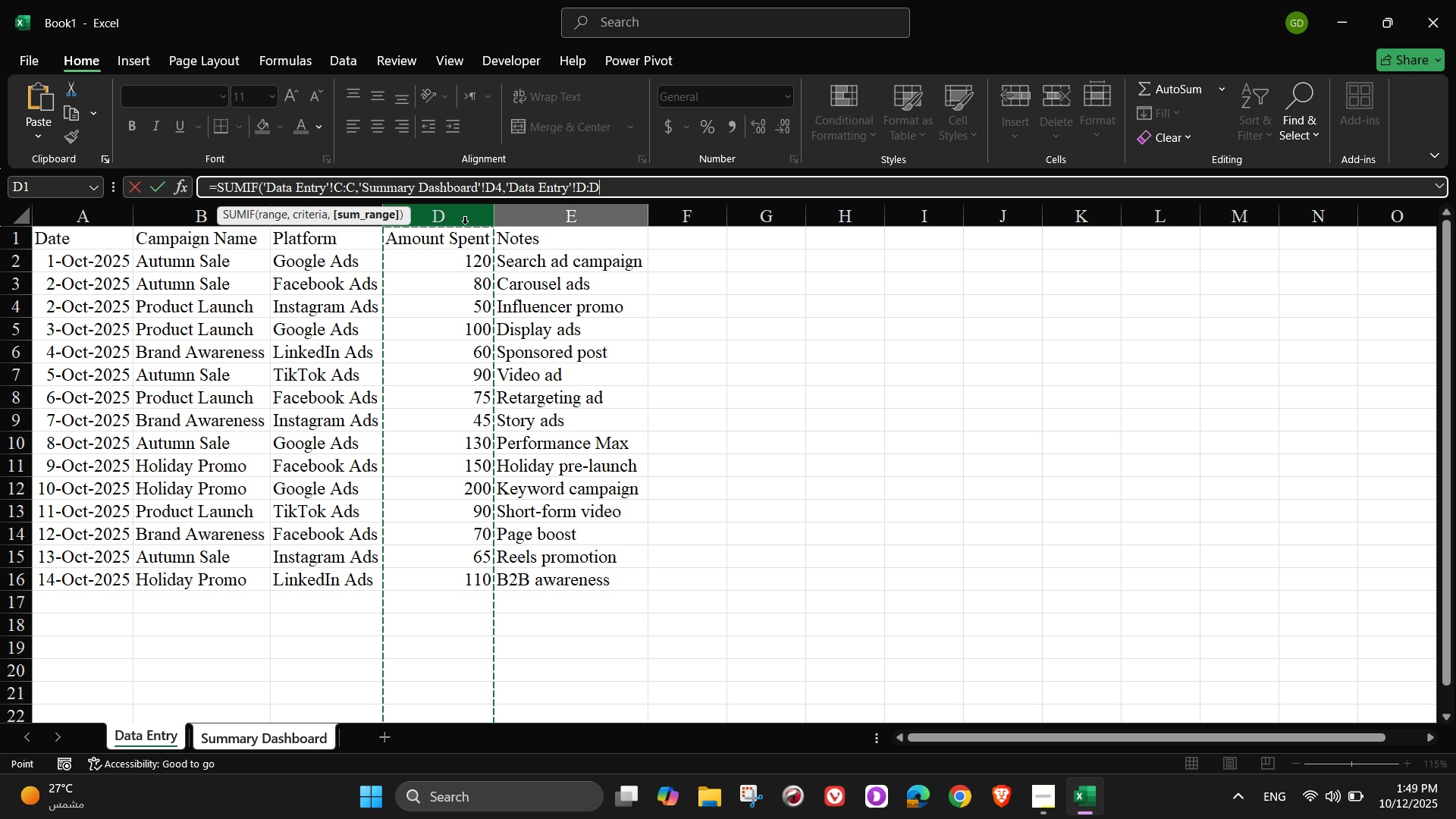 
key(Shift+0)
 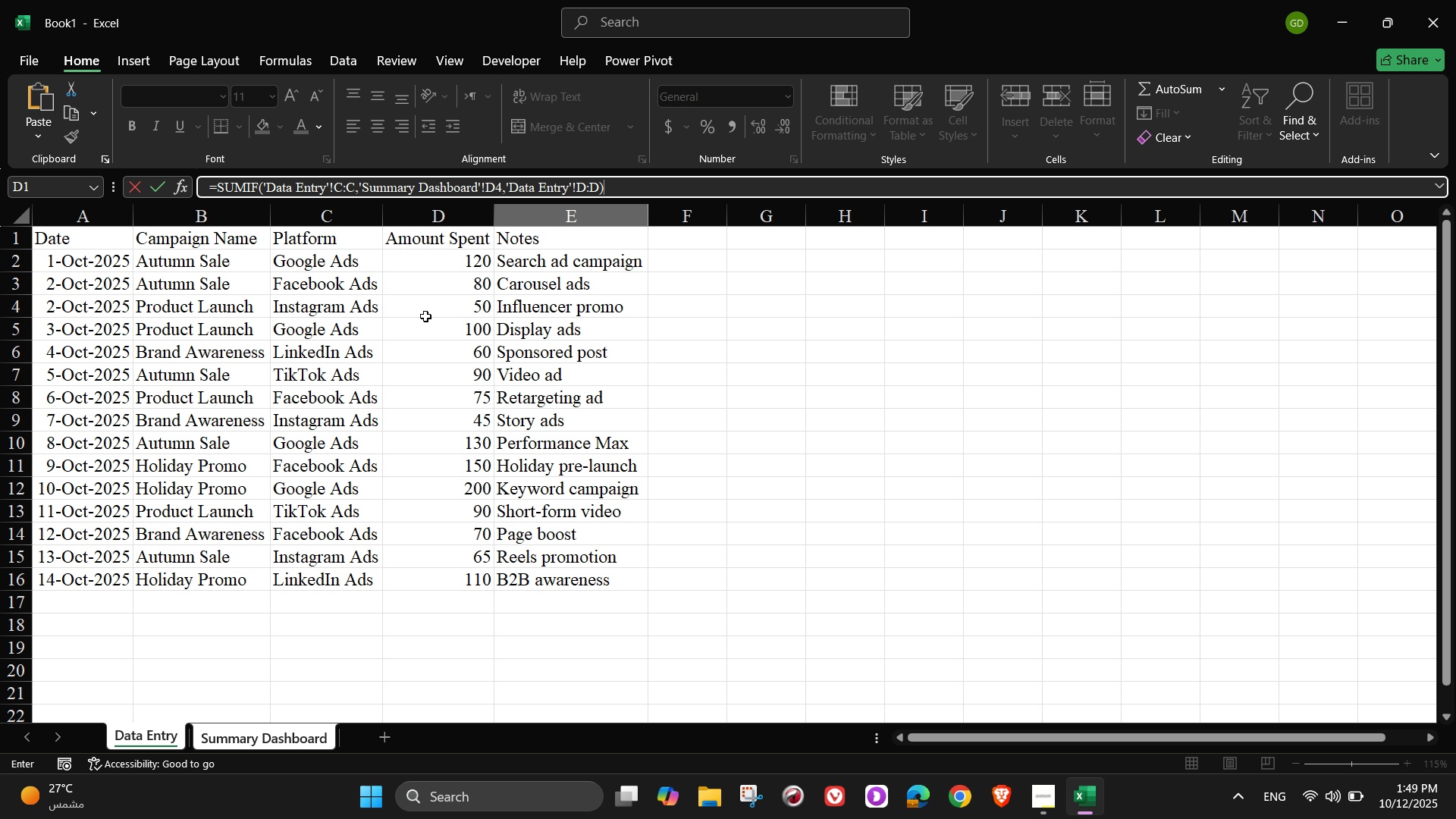 
key(Enter)
 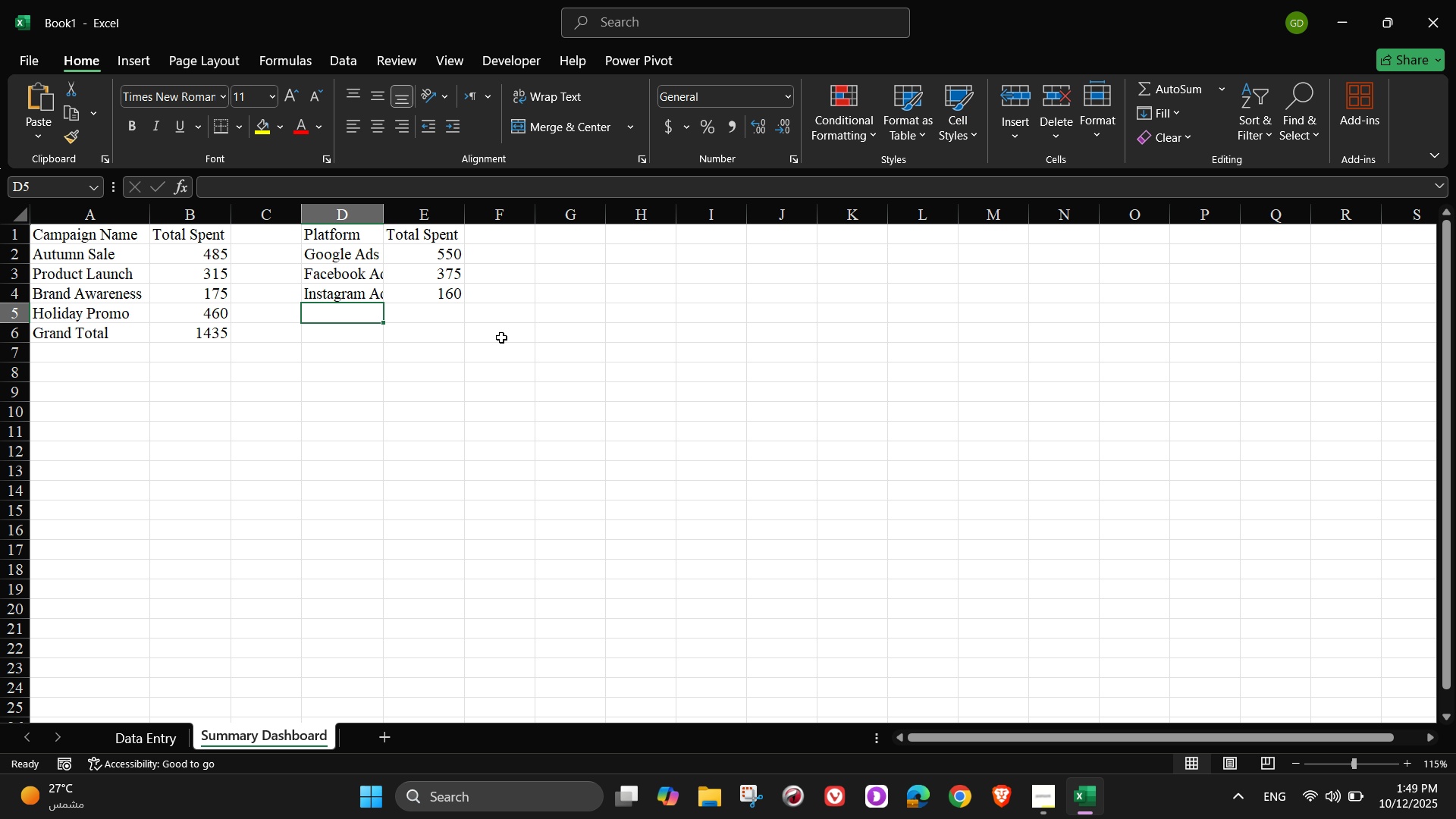 
wait(7.51)
 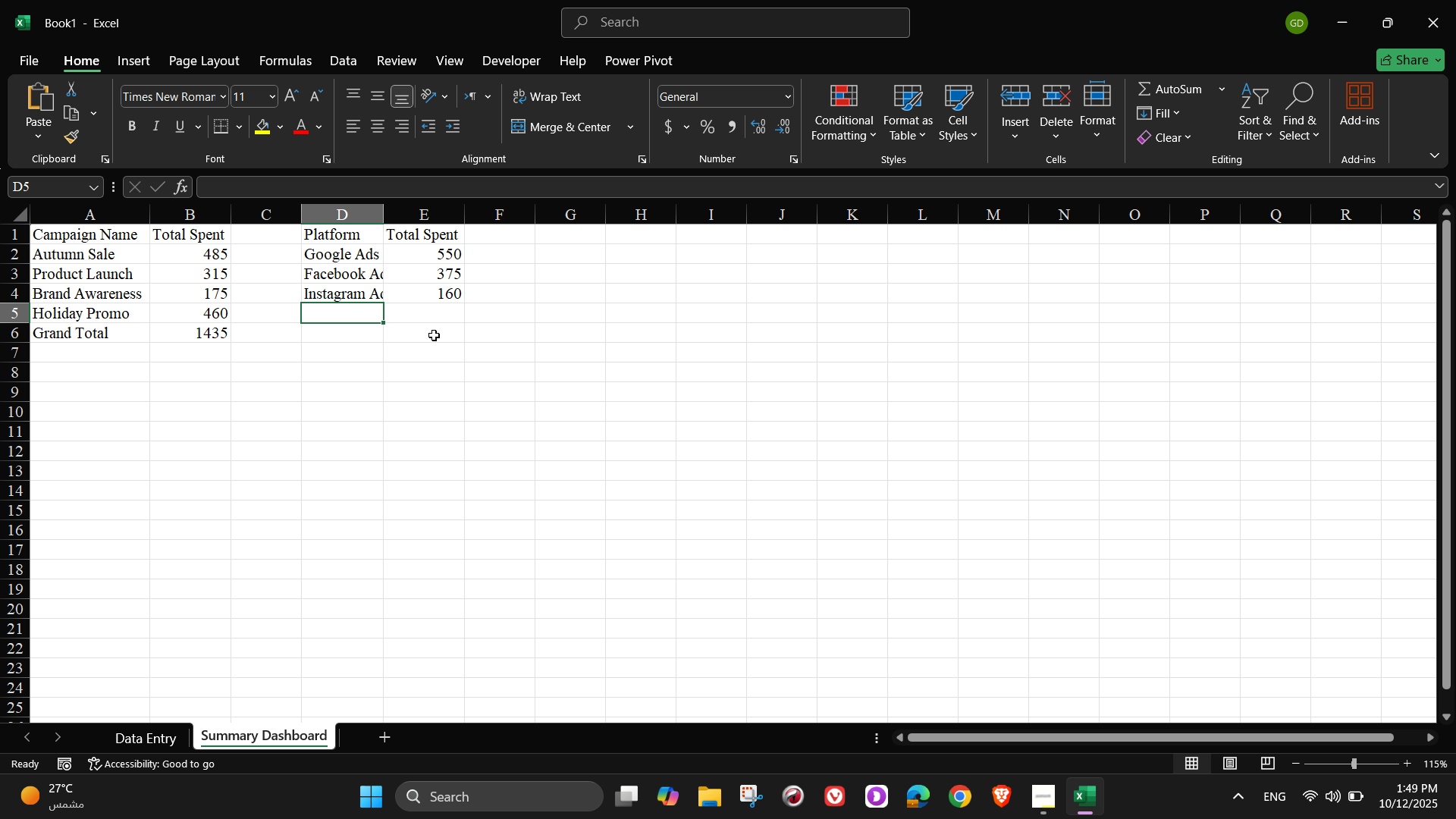 
type(TikTok Ads)
 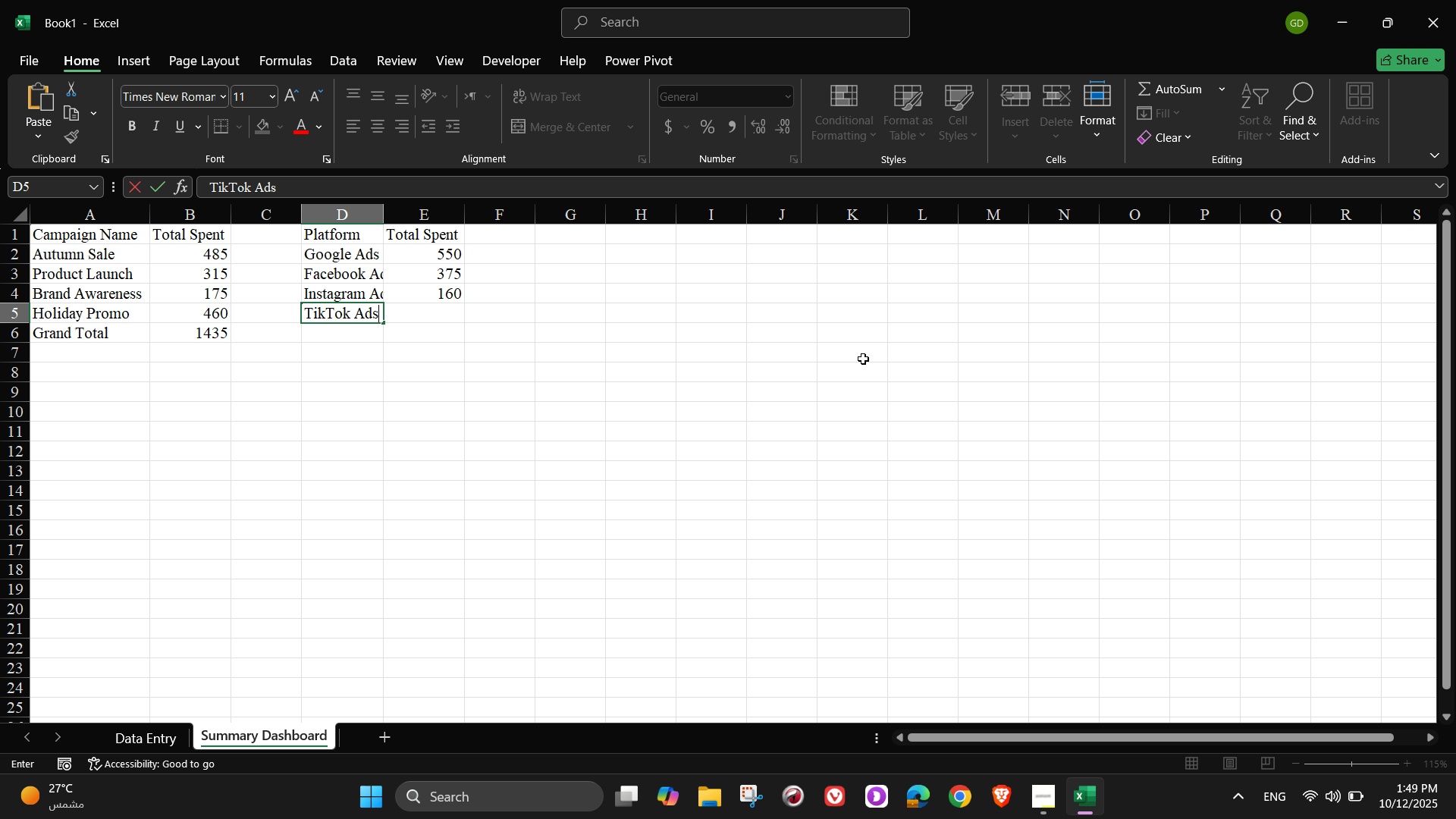 
wait(6.43)
 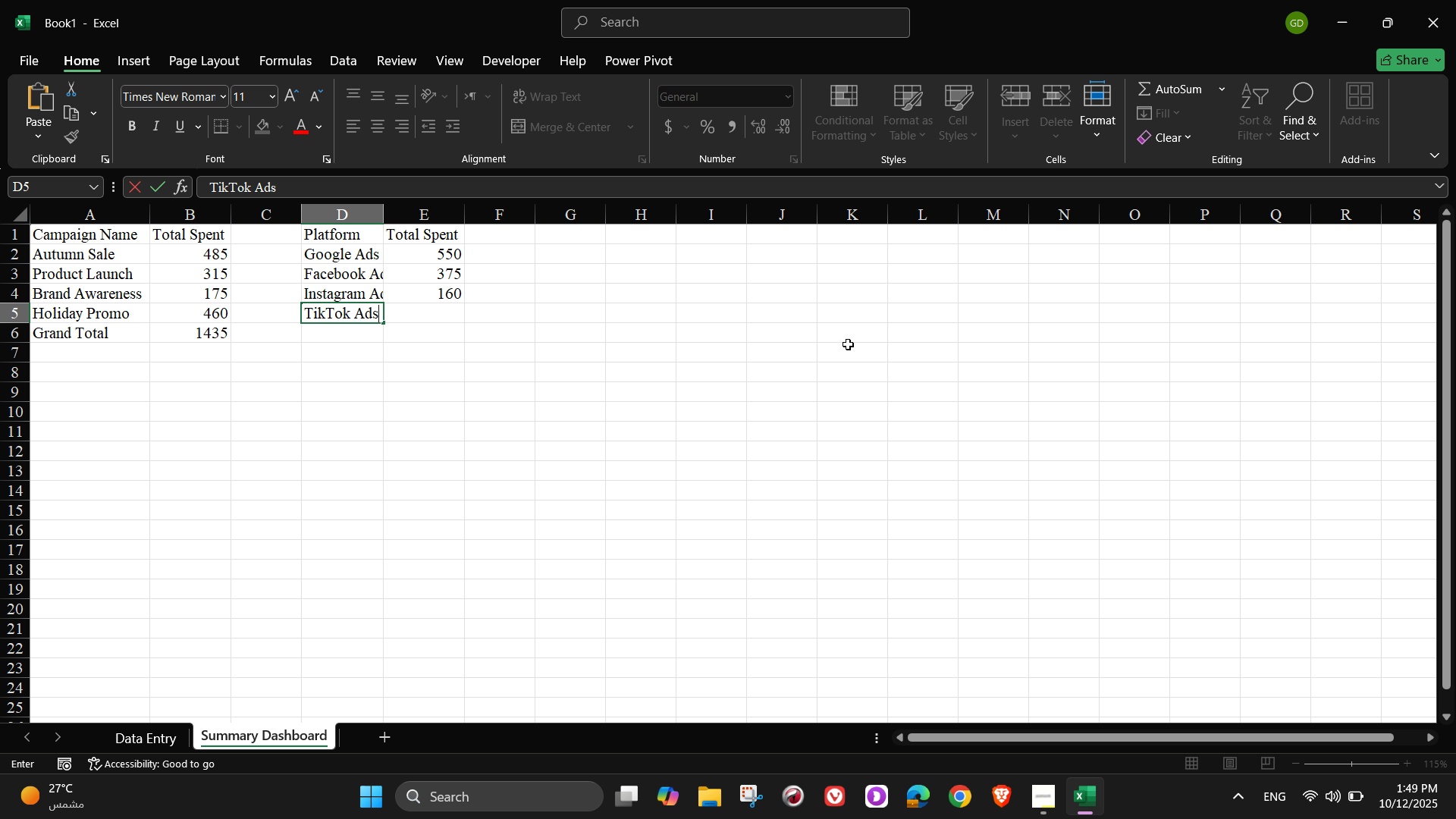 
key(Tab)
 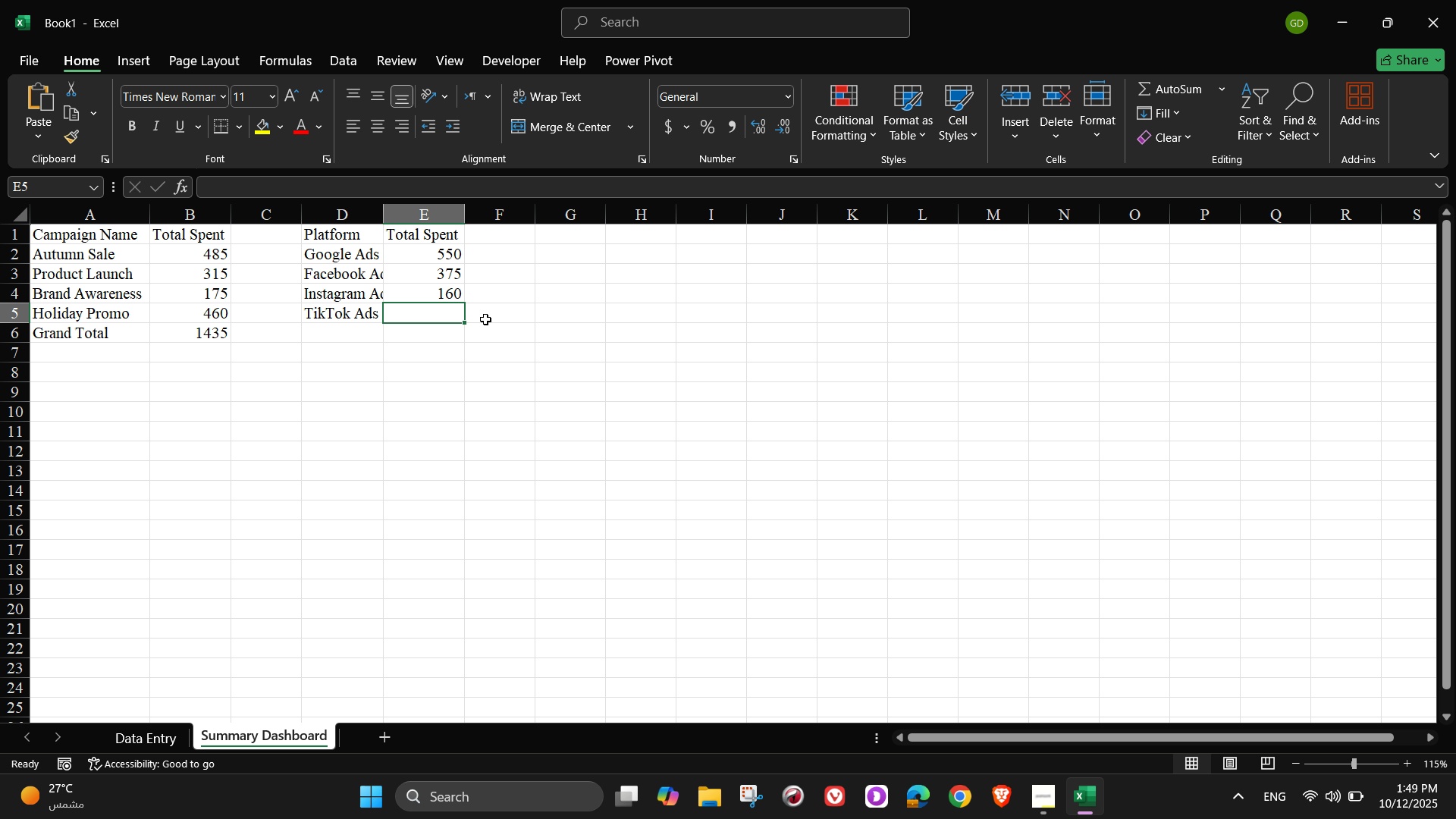 
type(=sumif)
 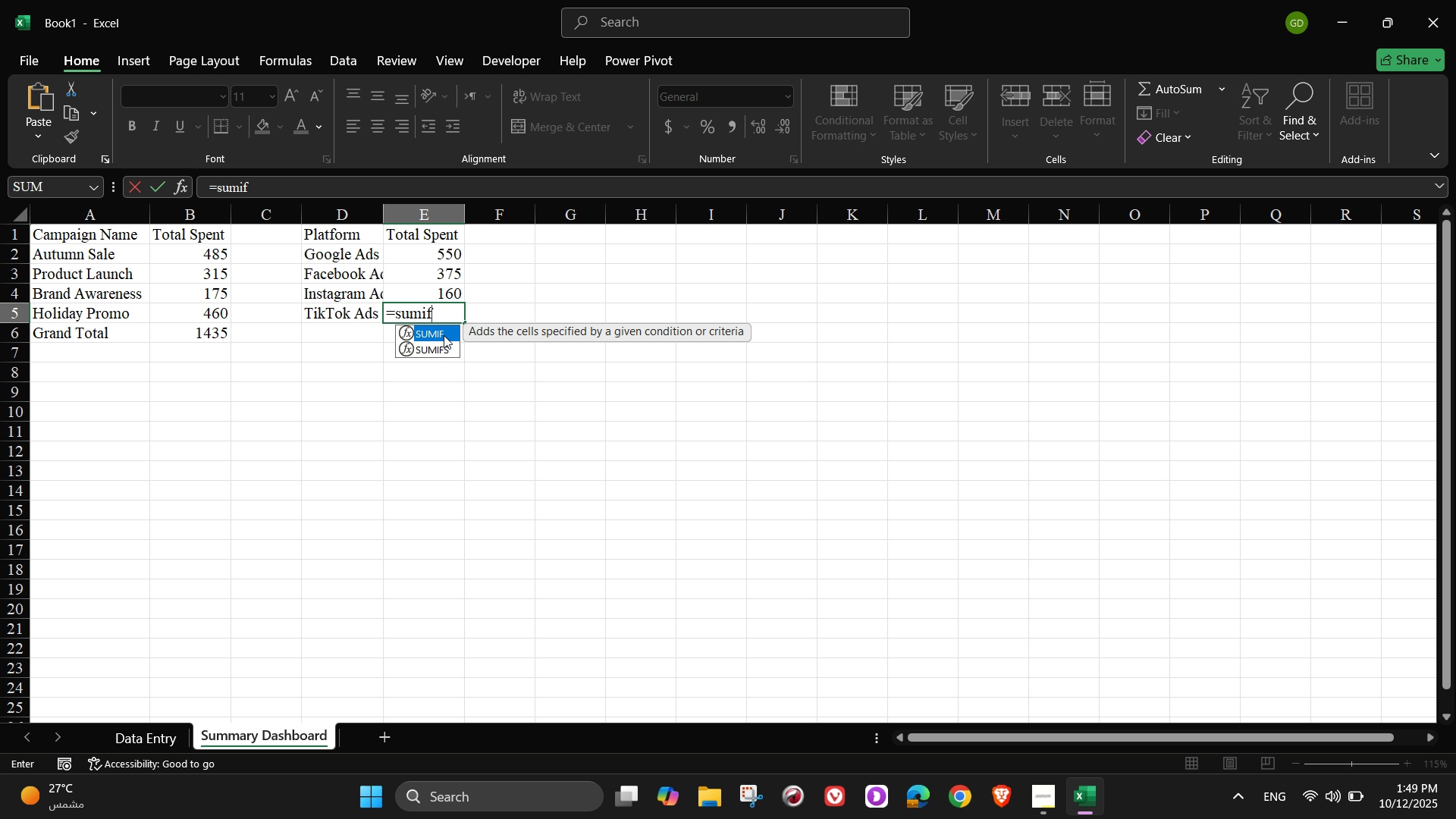 
double_click([444, 335])
 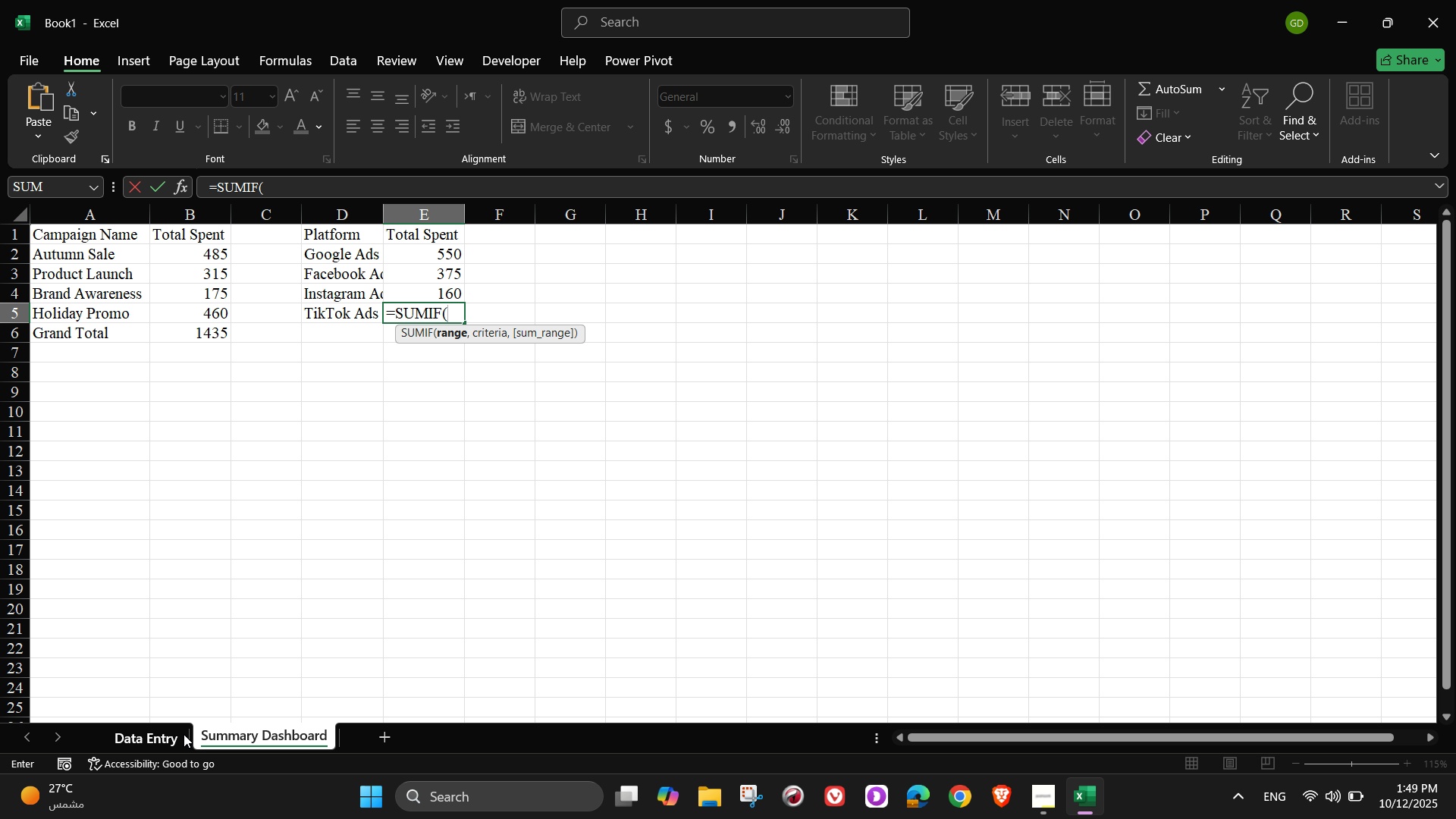 
wait(7.68)
 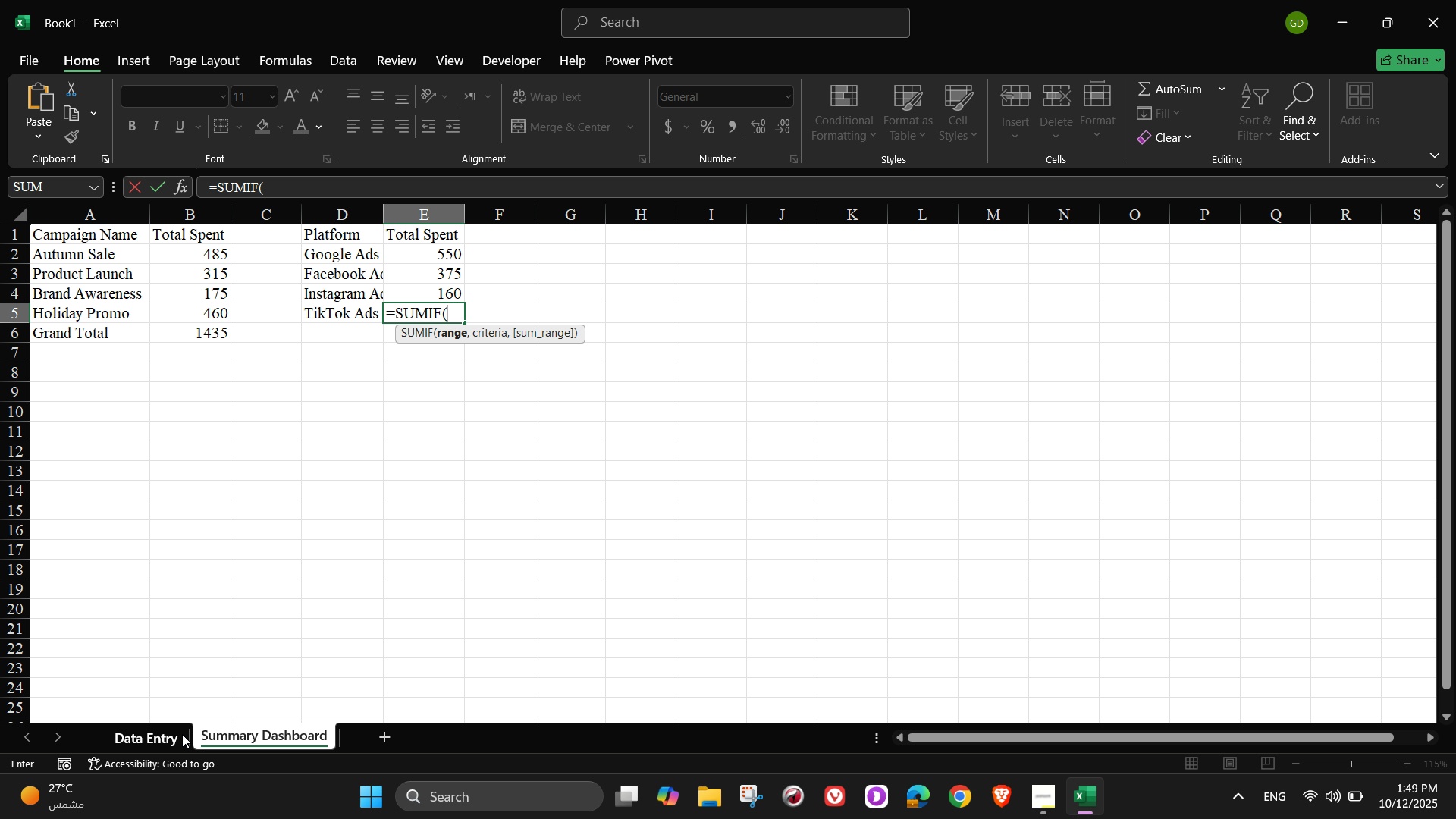 
left_click([177, 739])
 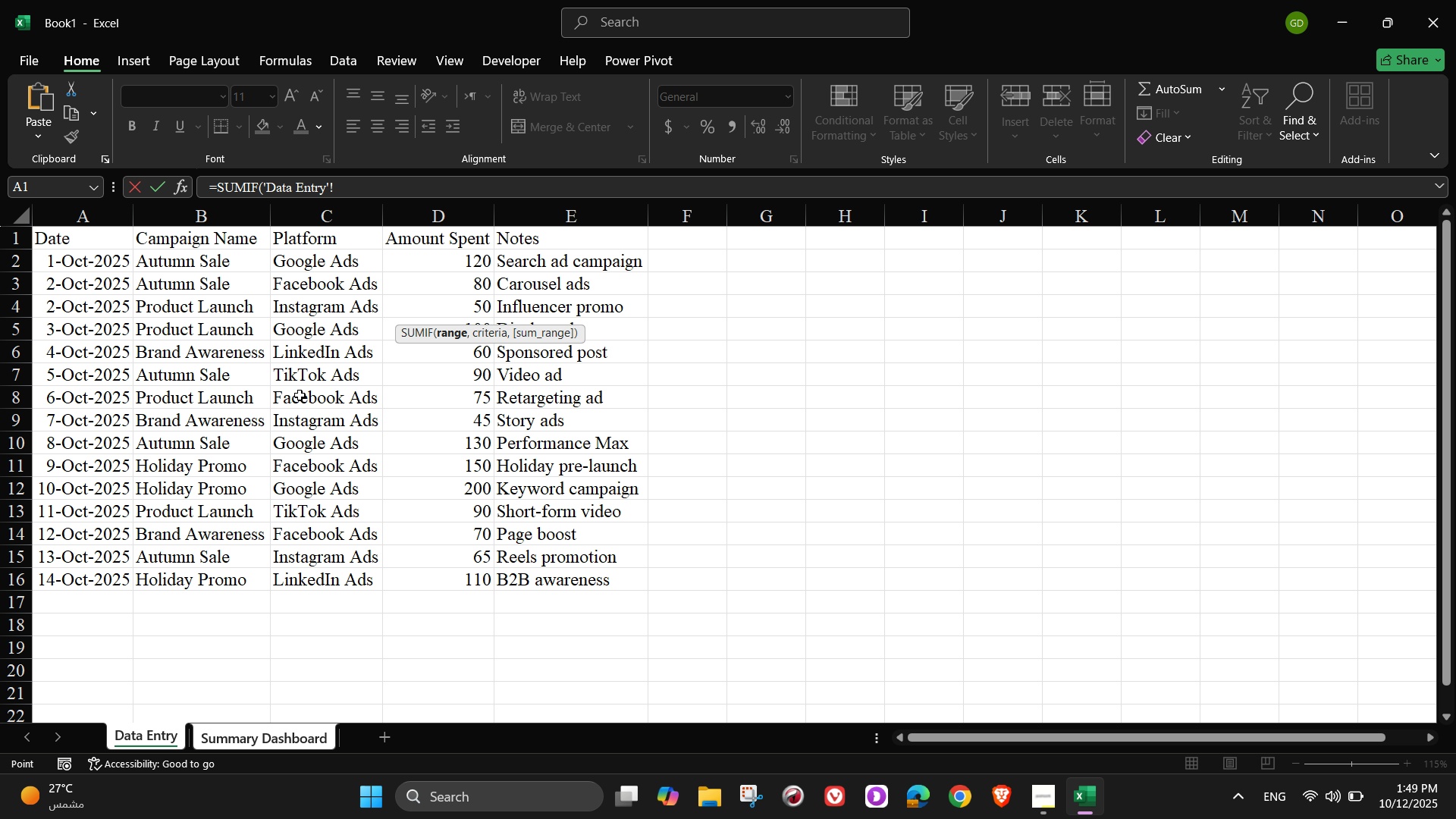 
left_click([331, 215])
 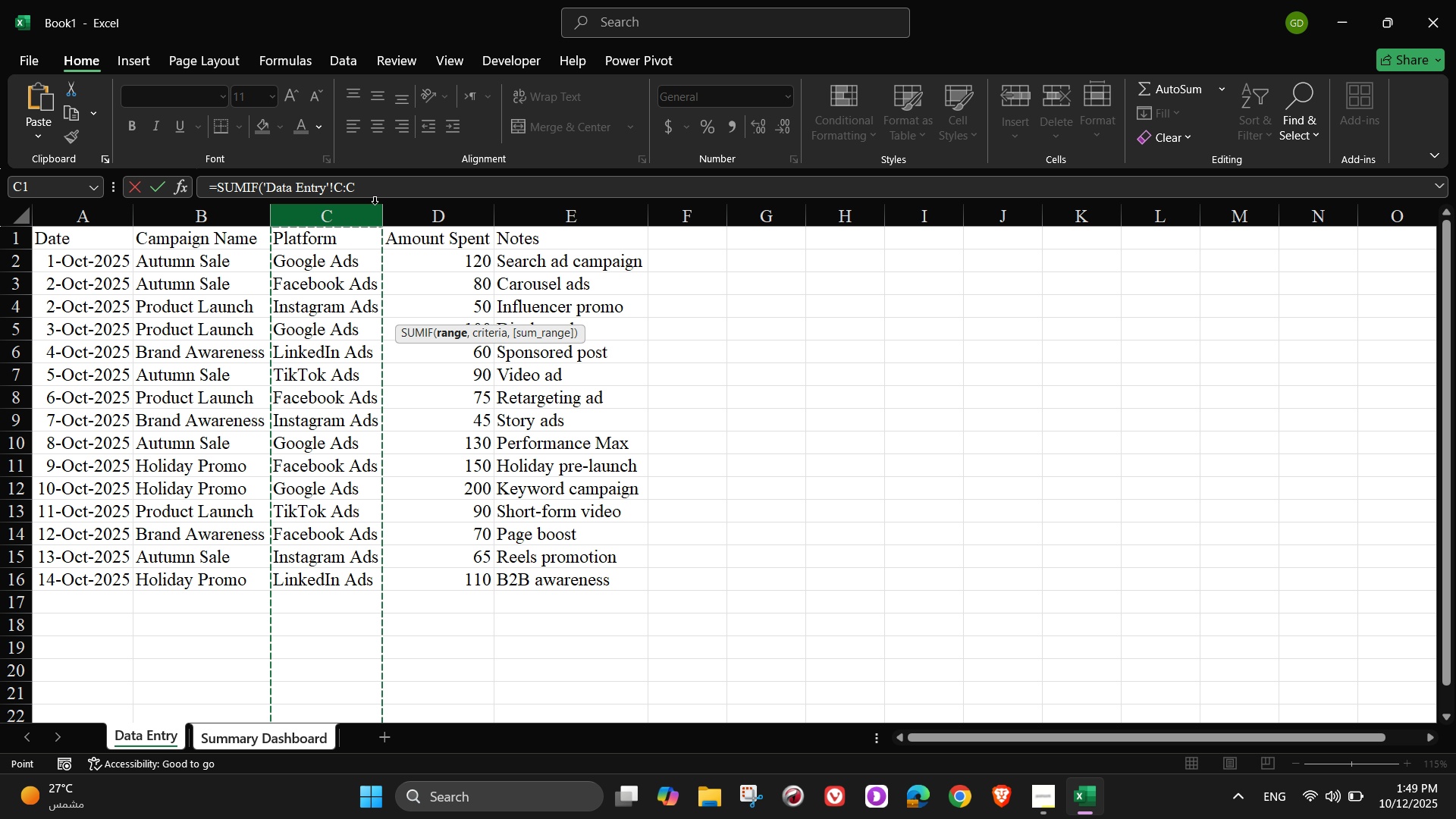 
left_click([379, 196])
 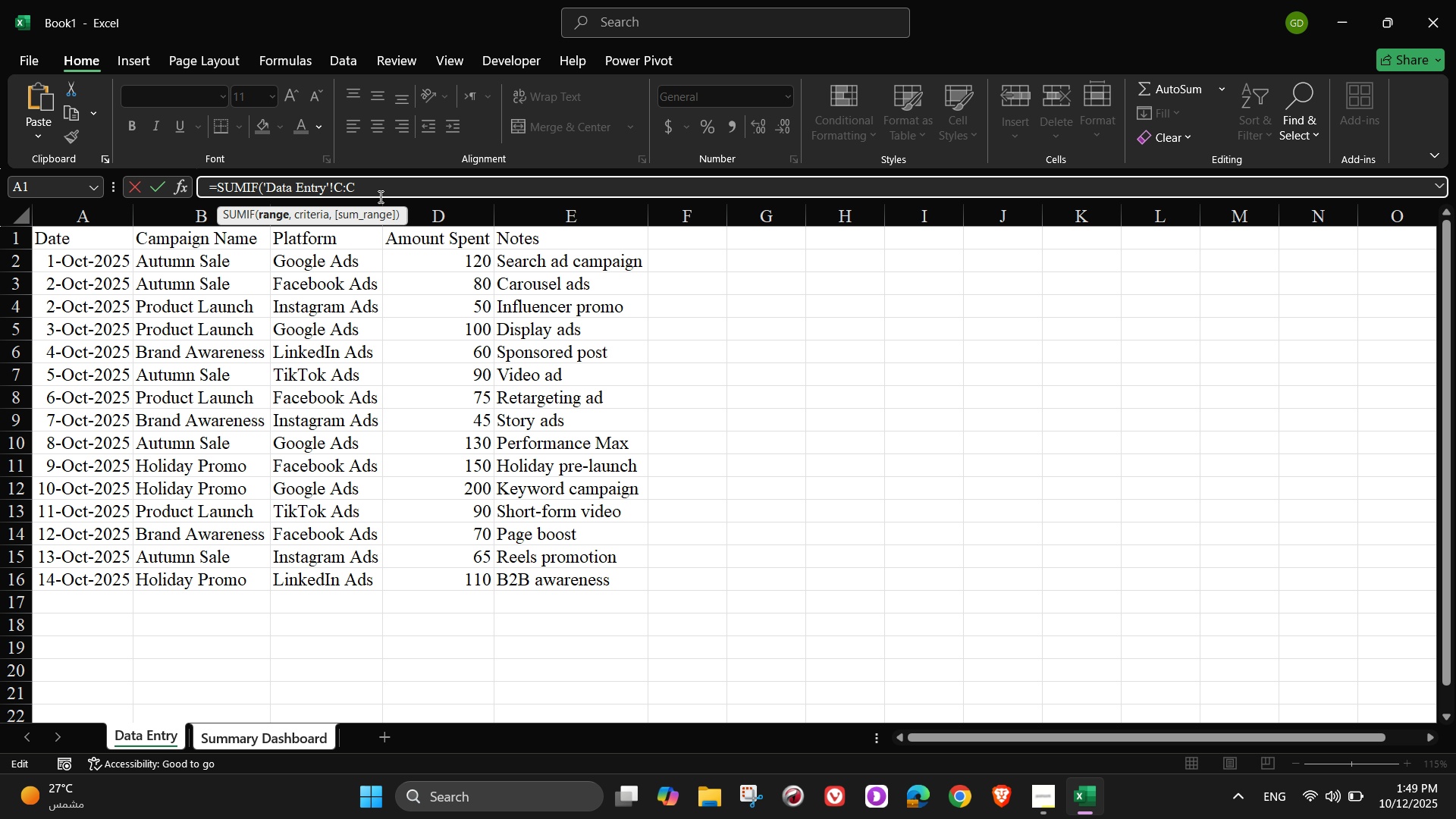 
key(Comma)
 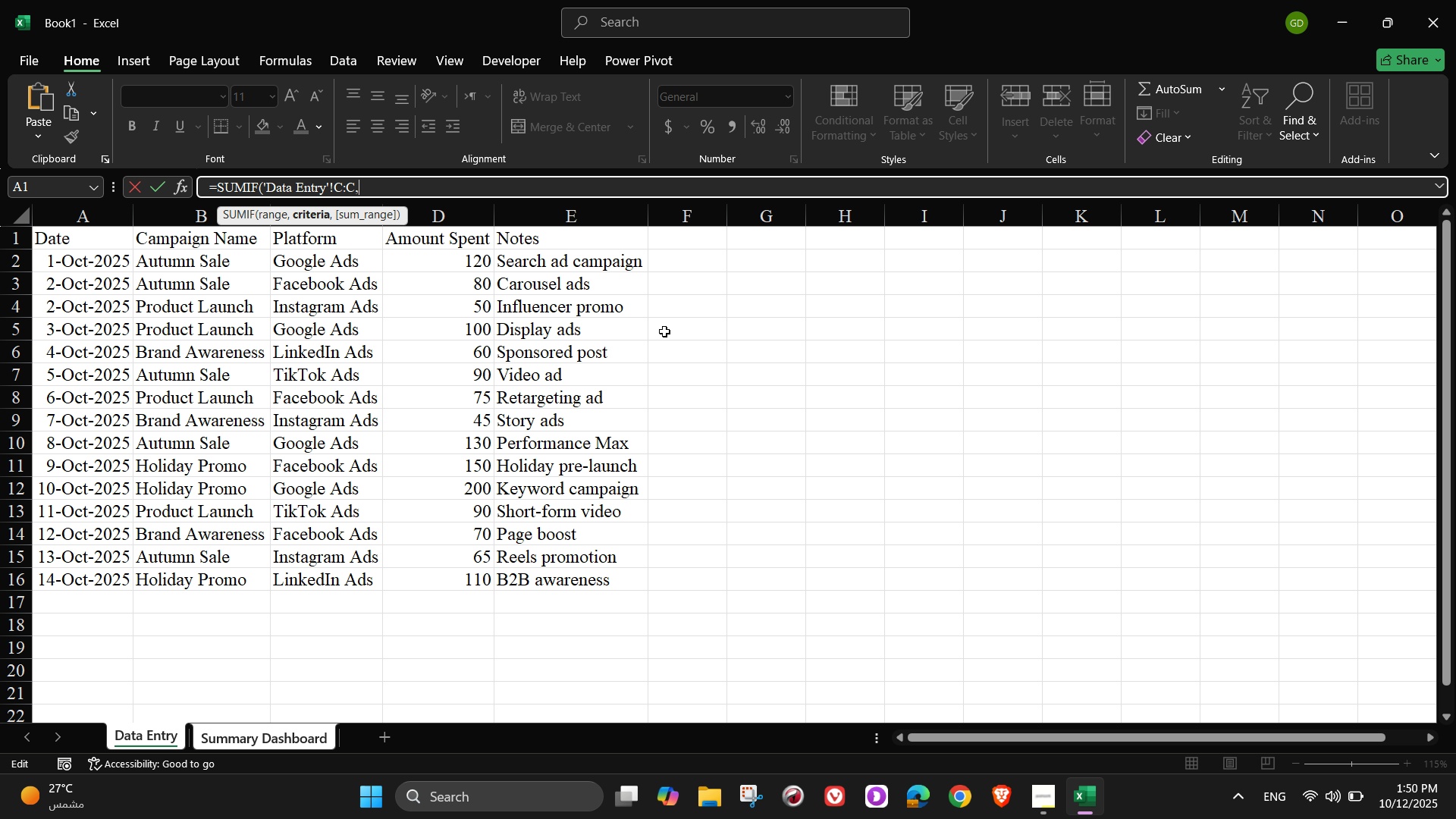 
wait(19.71)
 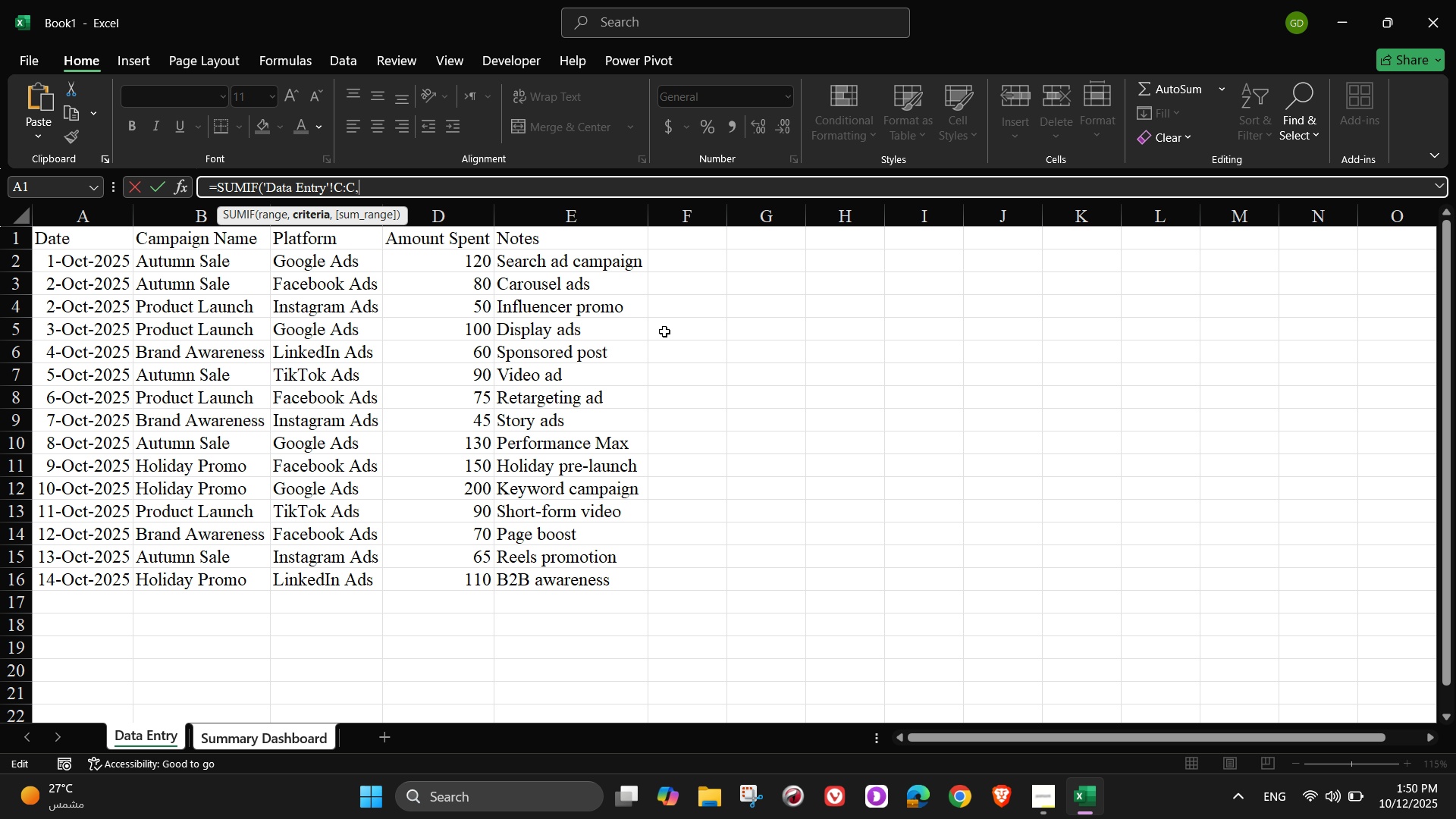 
left_click([244, 729])
 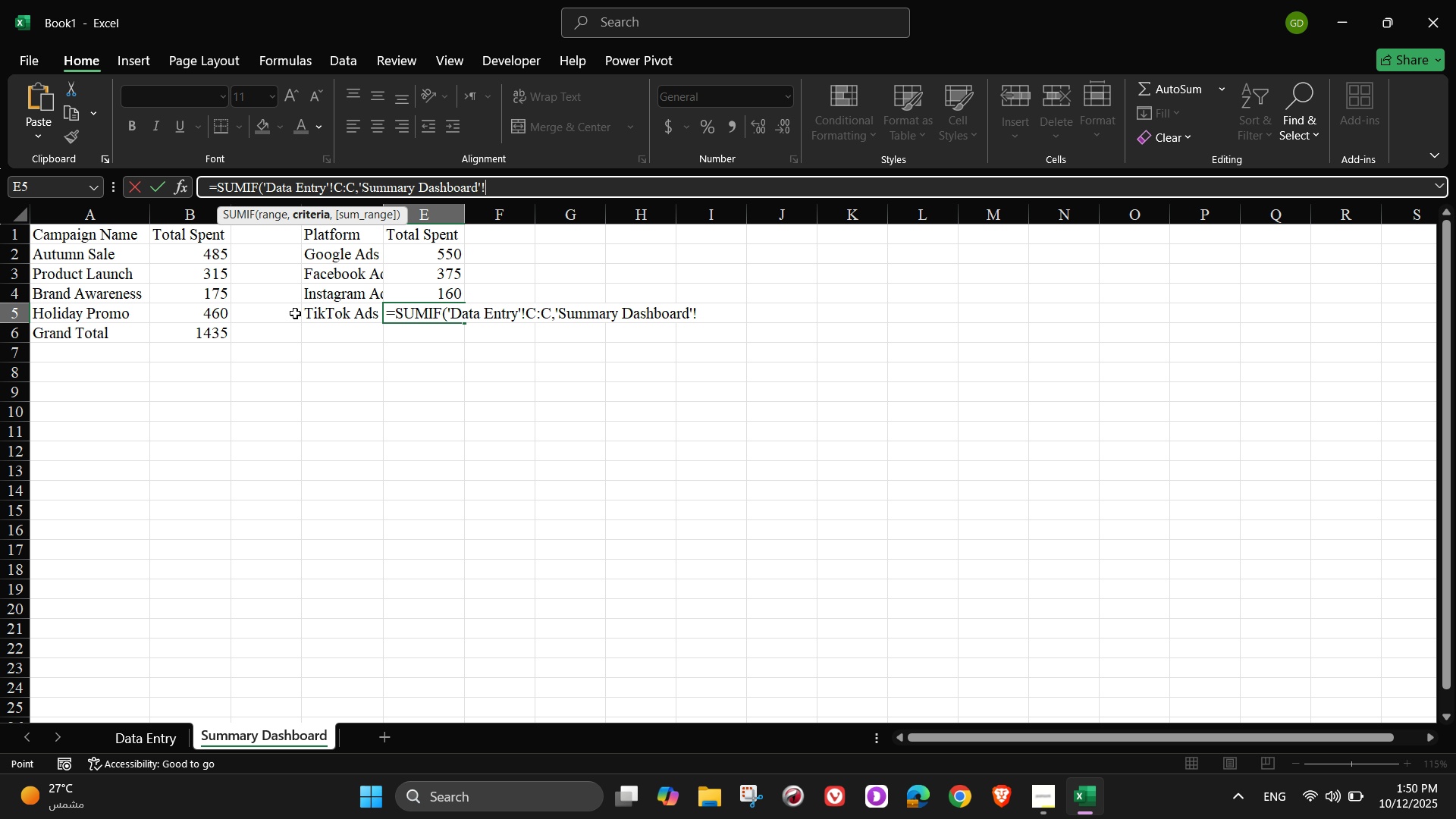 
left_click([338, 316])
 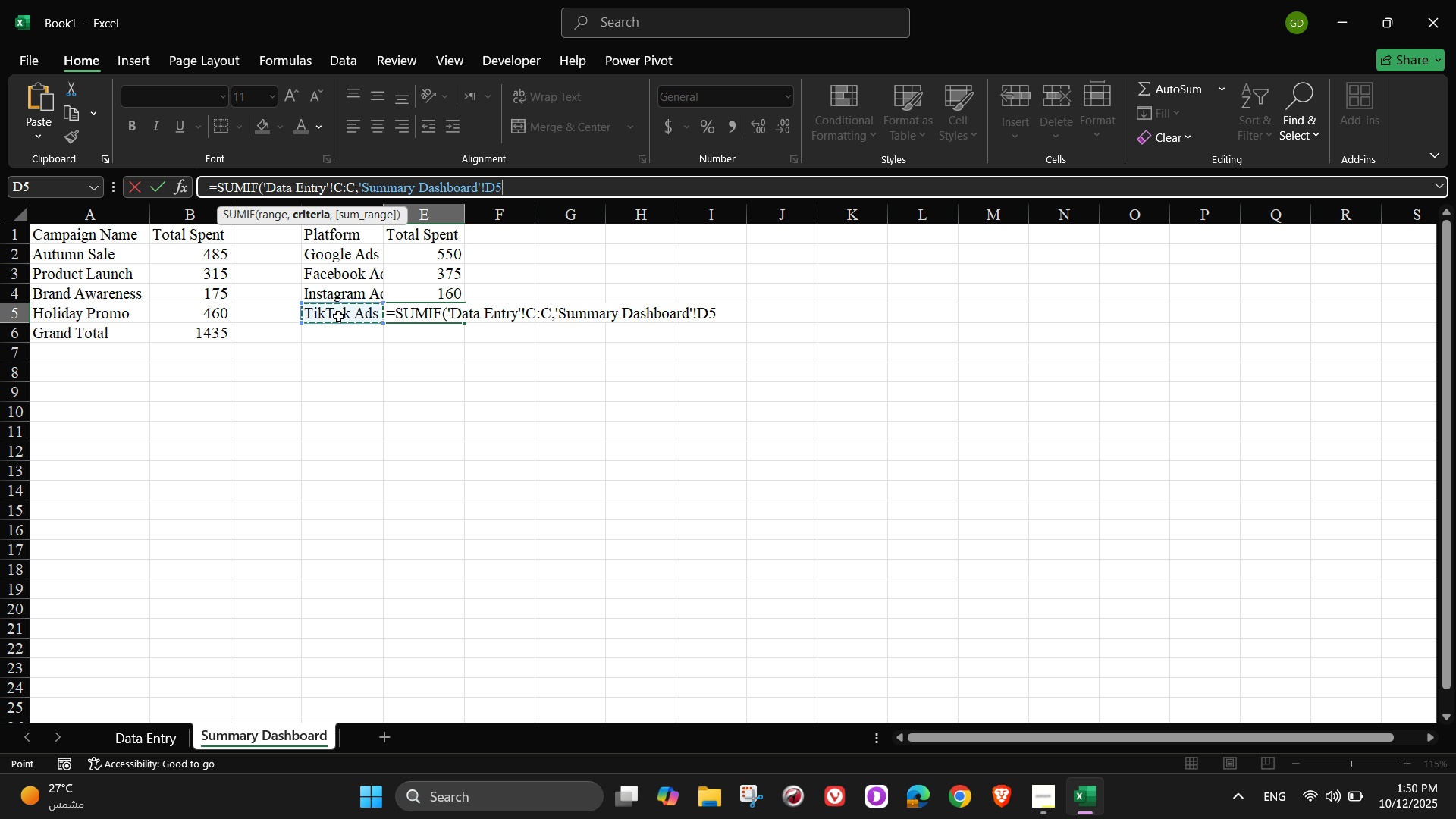 
key(Comma)
 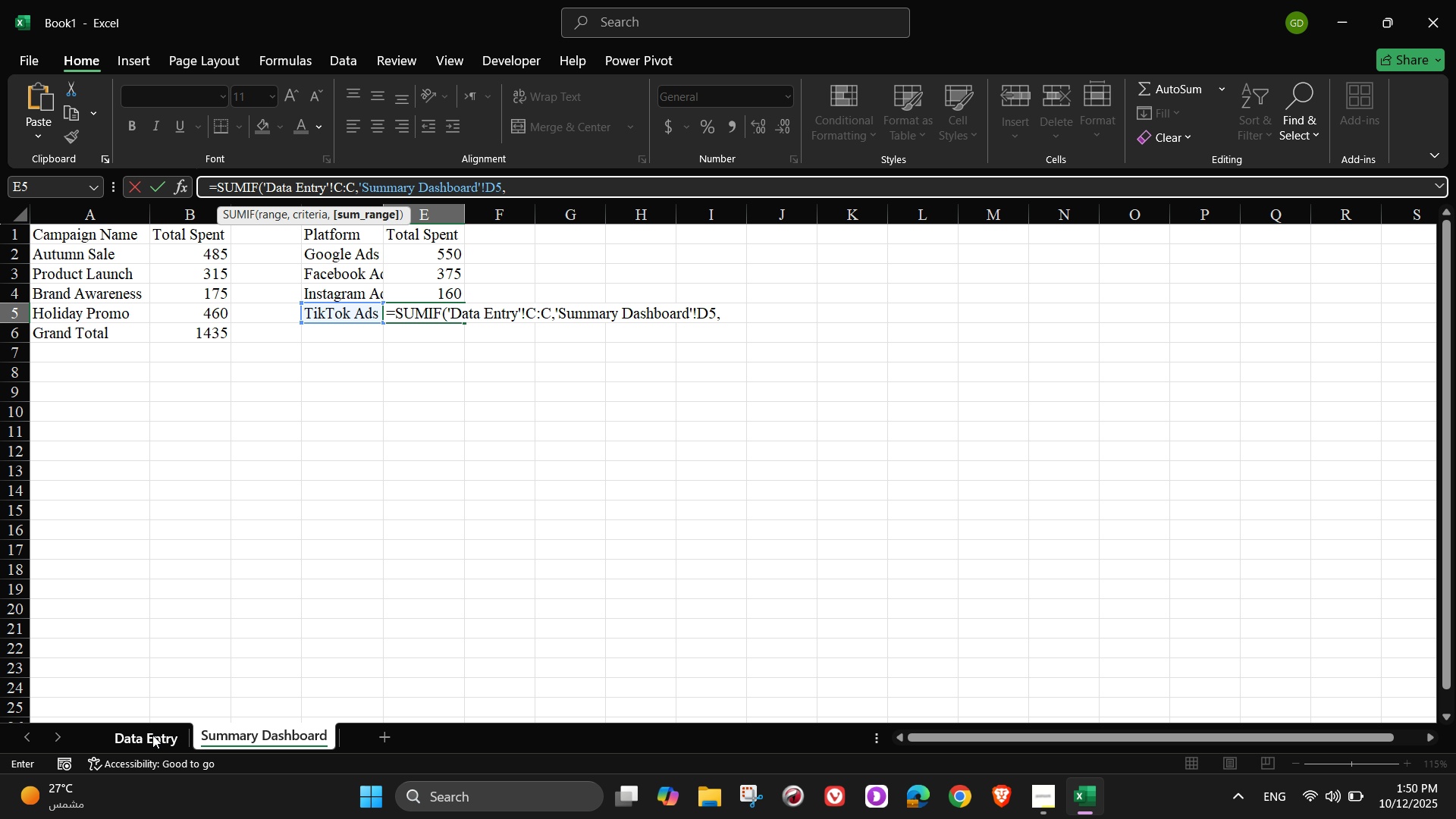 
left_click([149, 737])
 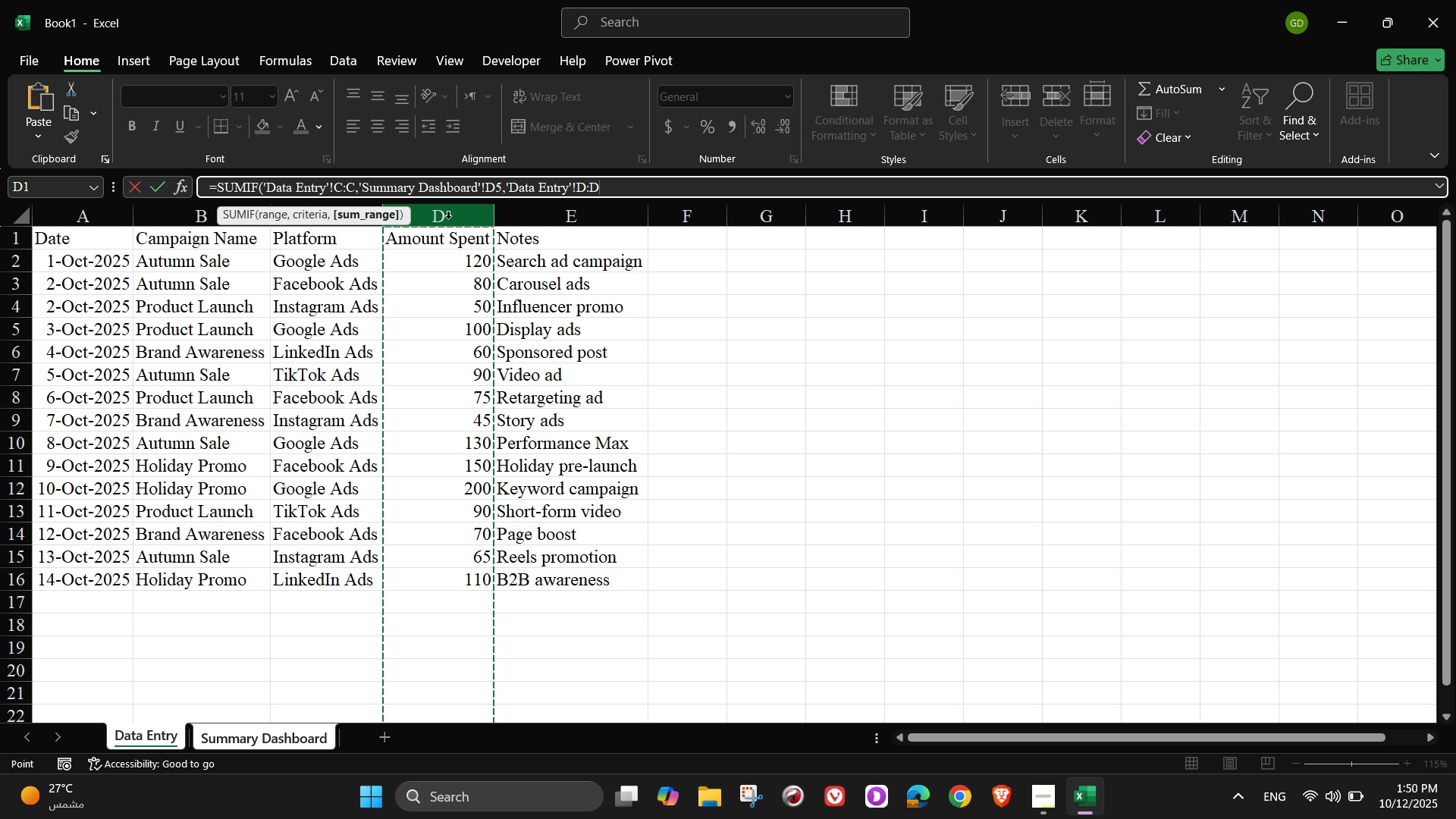 
key(Shift+0)
 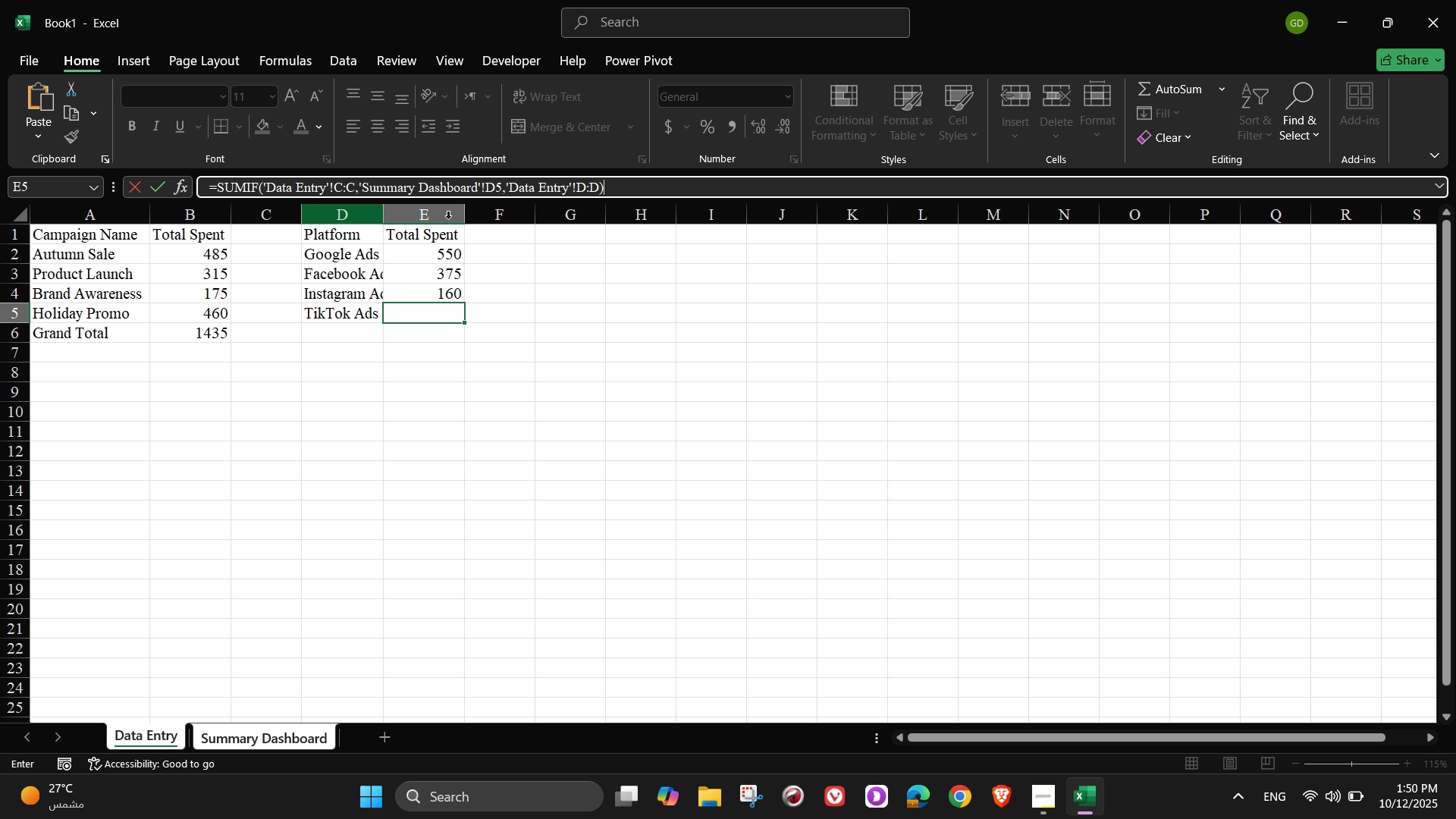 
key(NumpadEnter)
 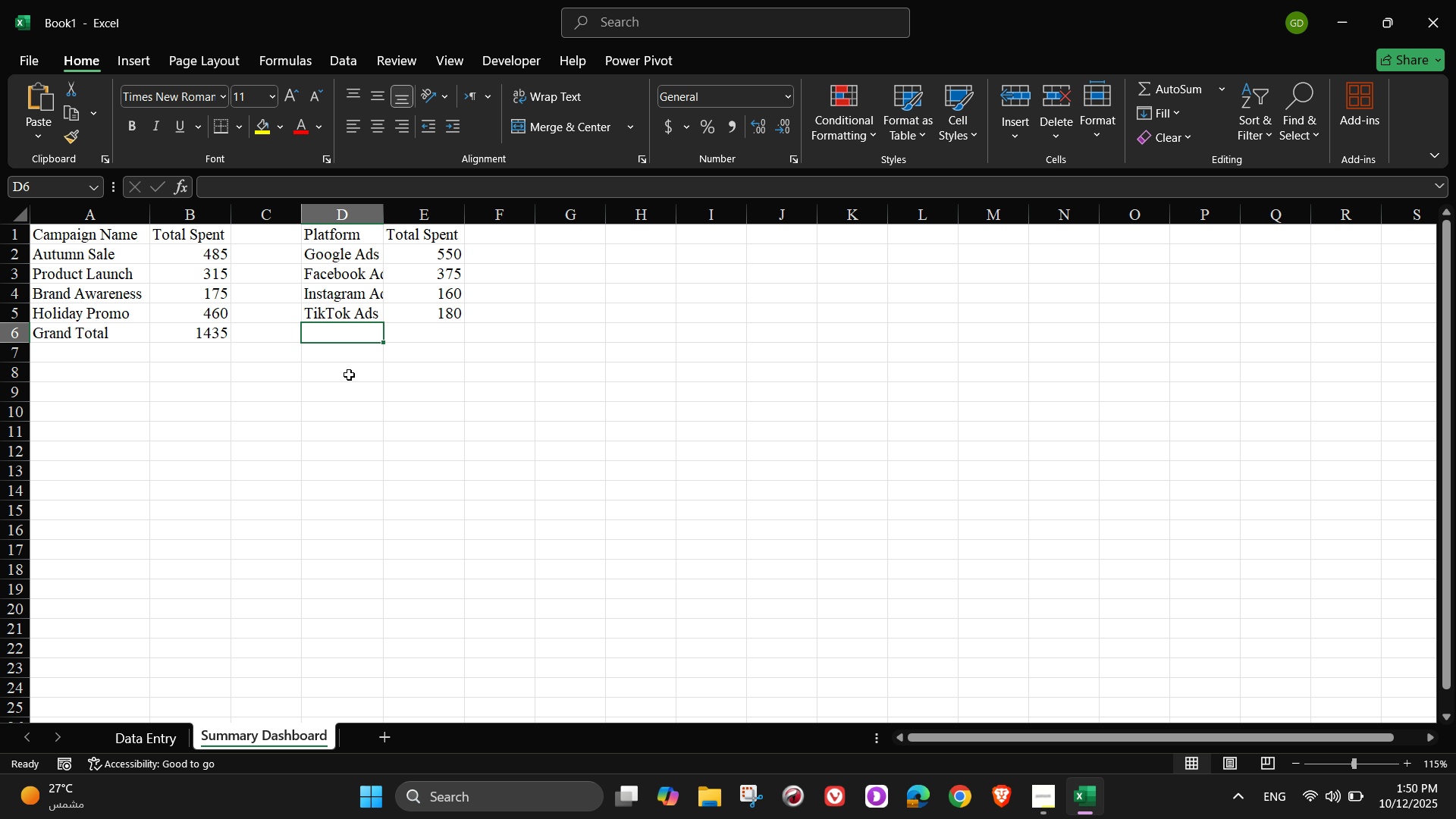 
wait(17.07)
 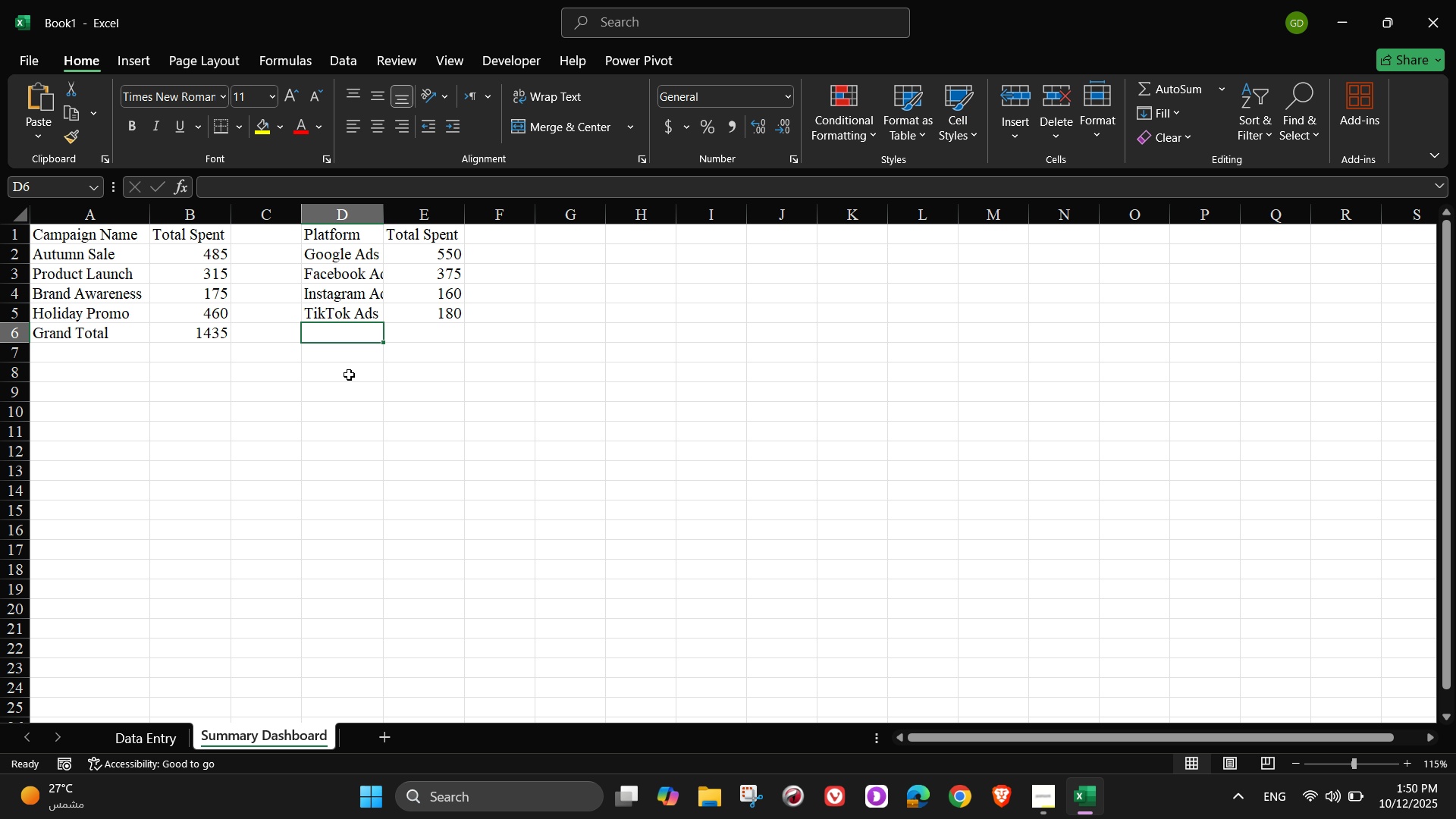 
type(LinkedIn Ads)
 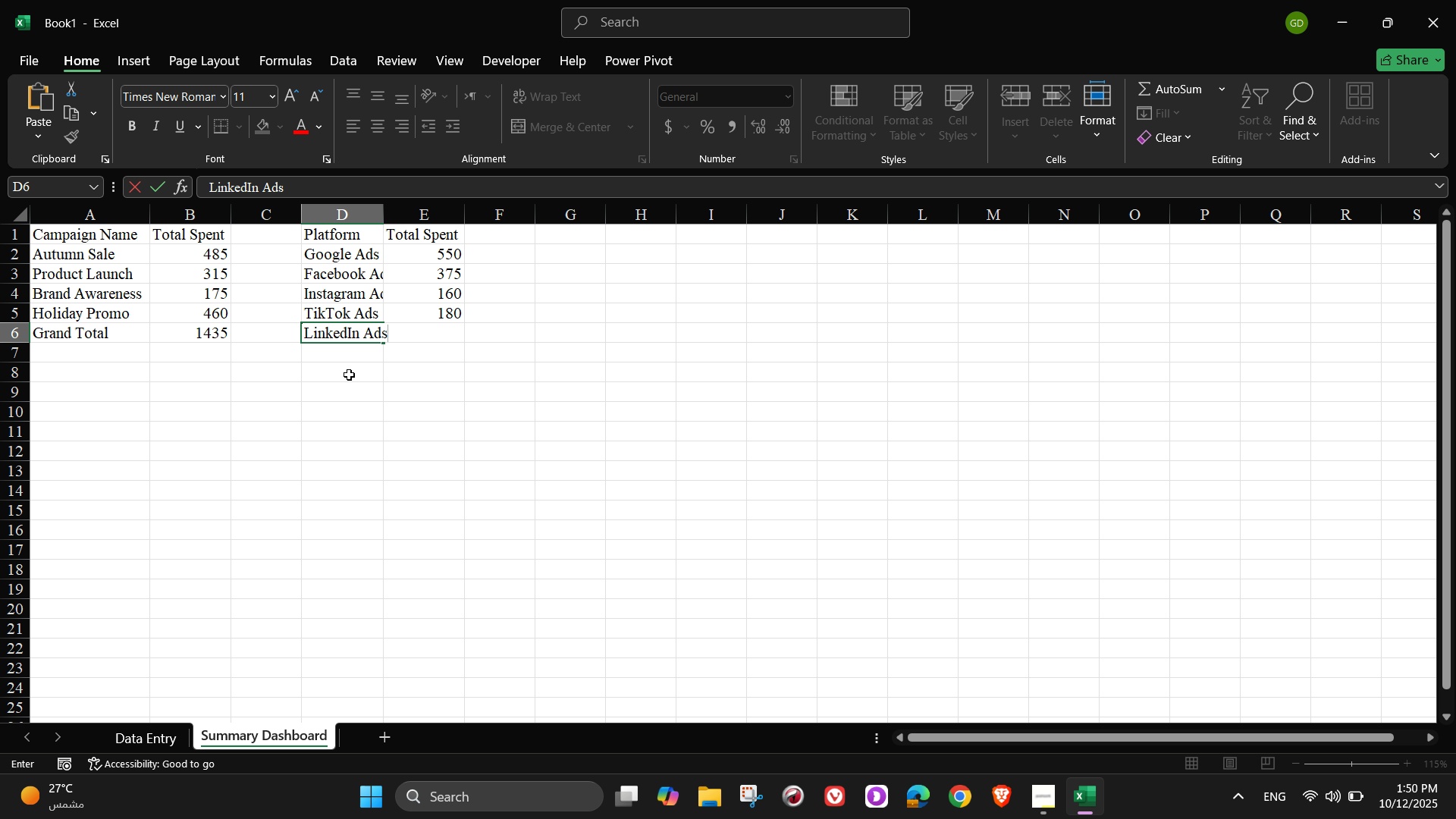 
key(Tab)
type(=sumif)
 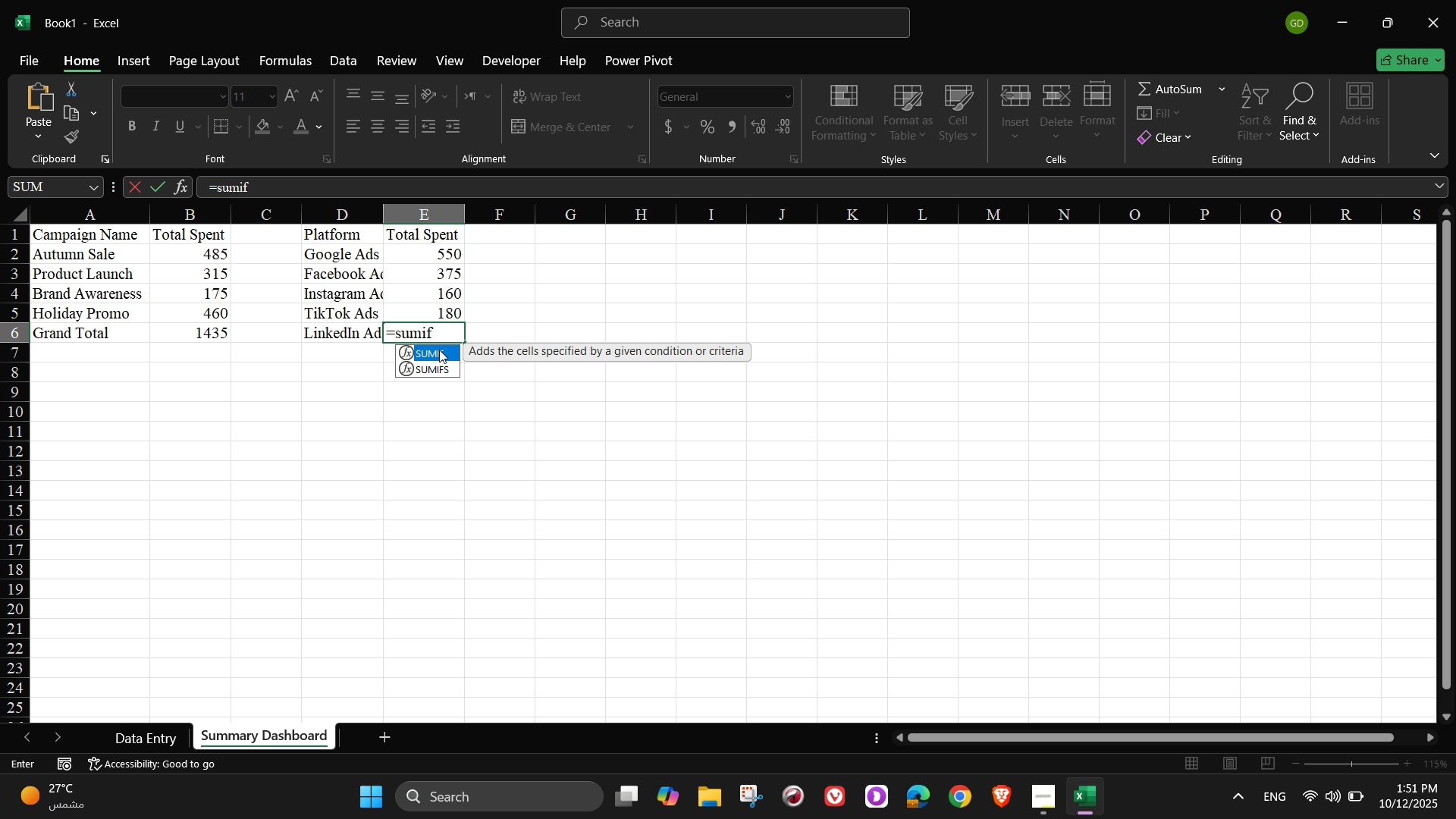 
double_click([439, 350])
 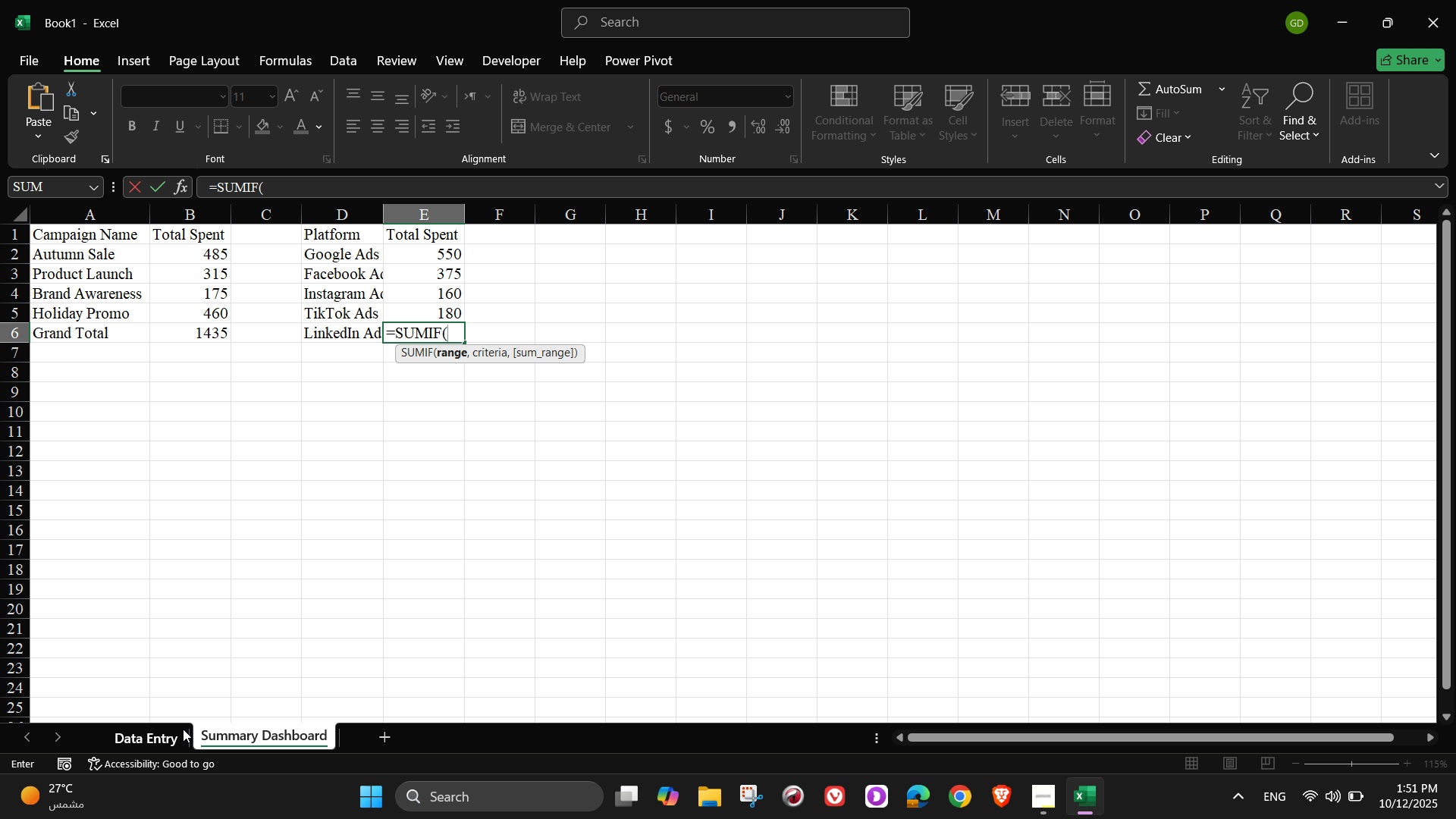 
left_click([182, 730])
 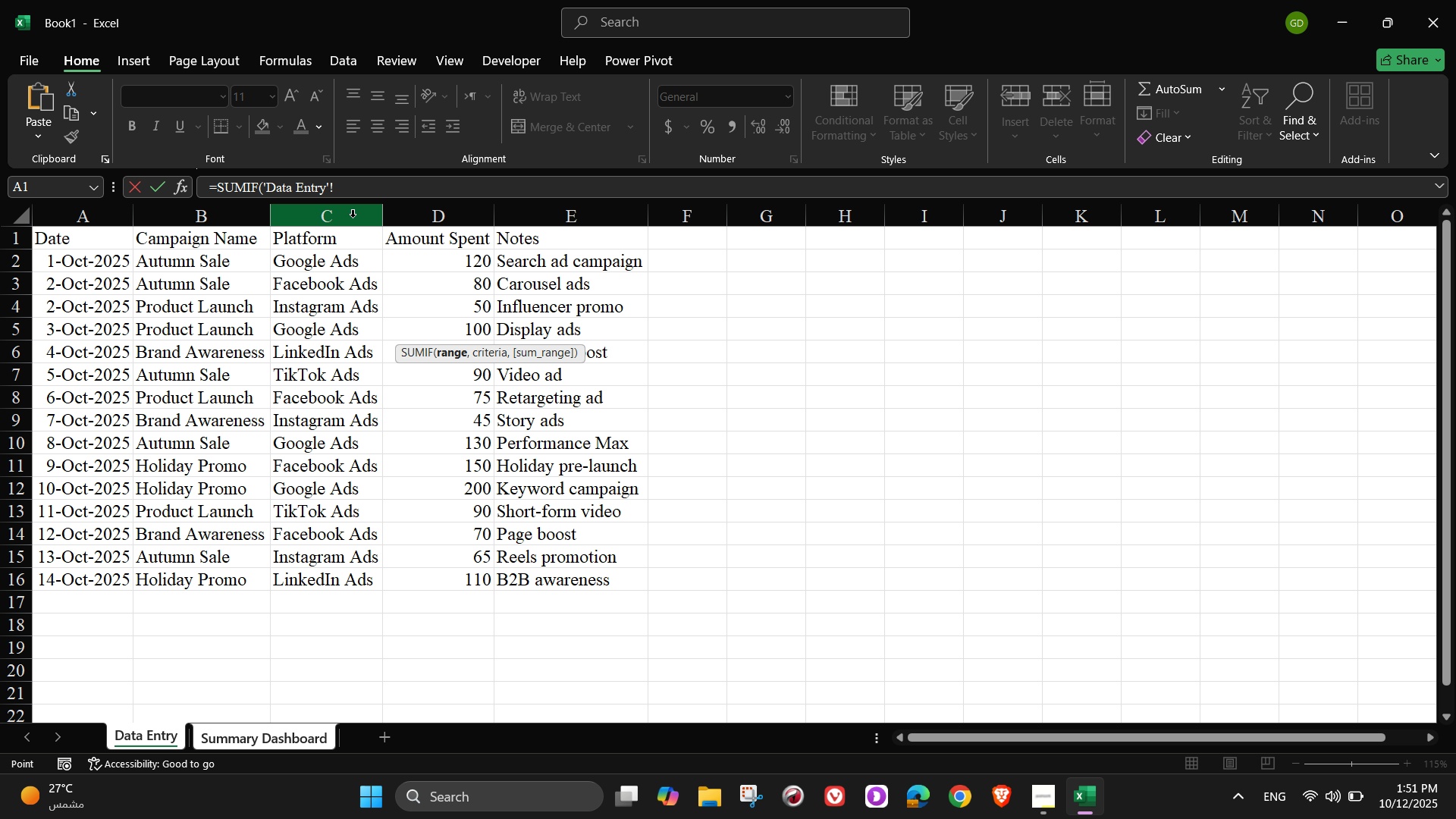 
left_click([353, 217])
 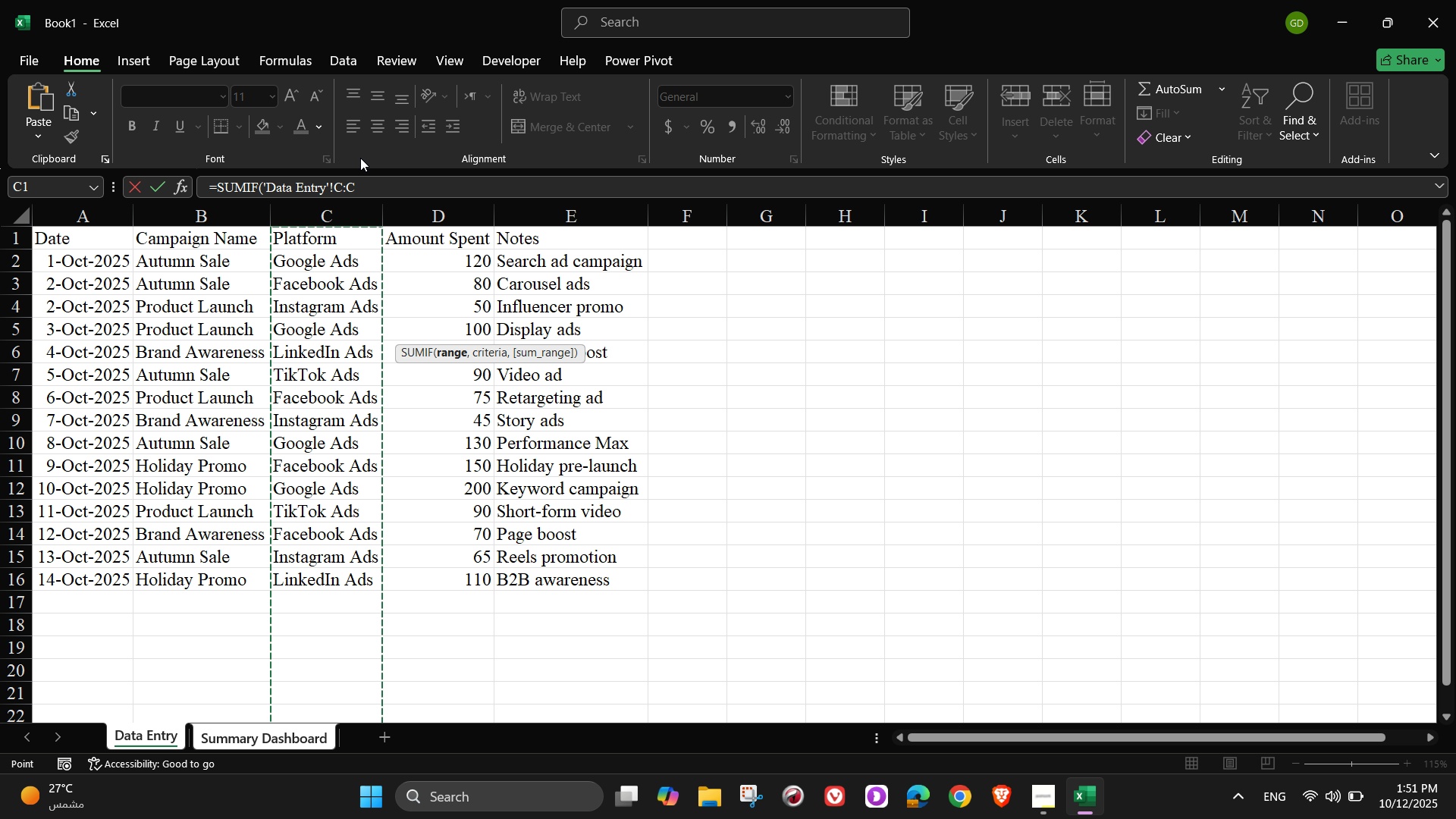 
key(Comma)
 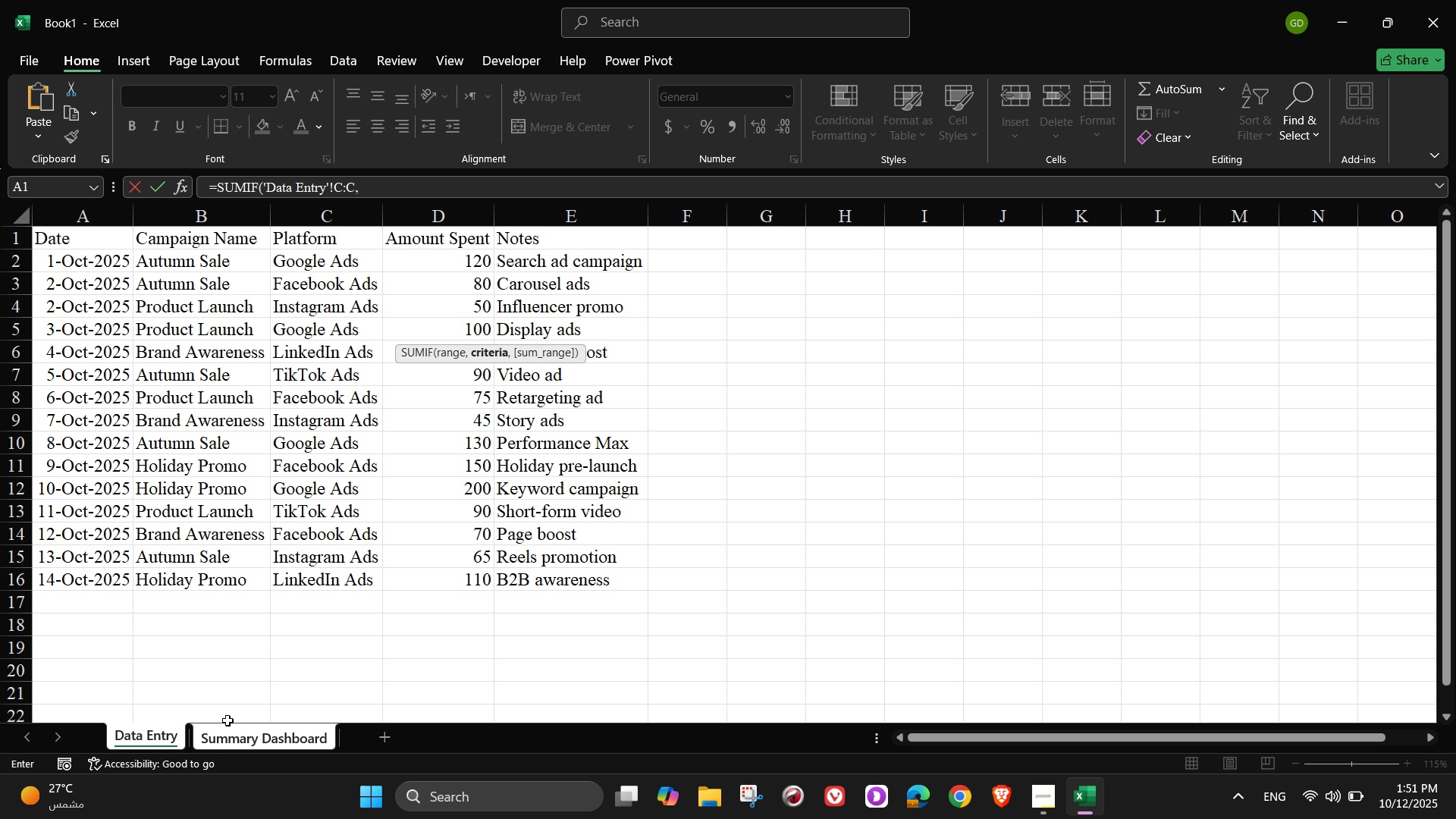 
left_click([246, 730])
 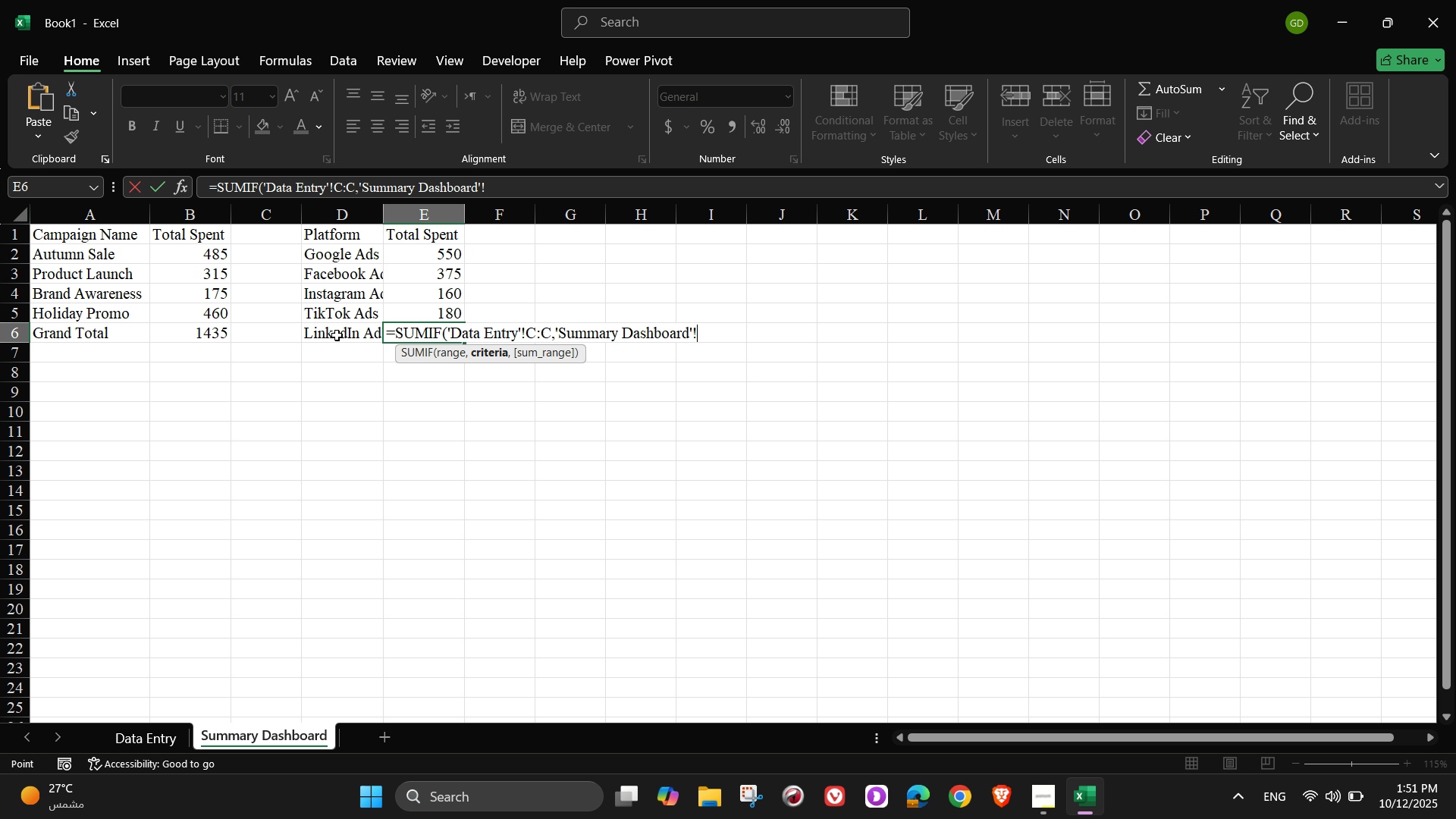 
left_click([337, 335])
 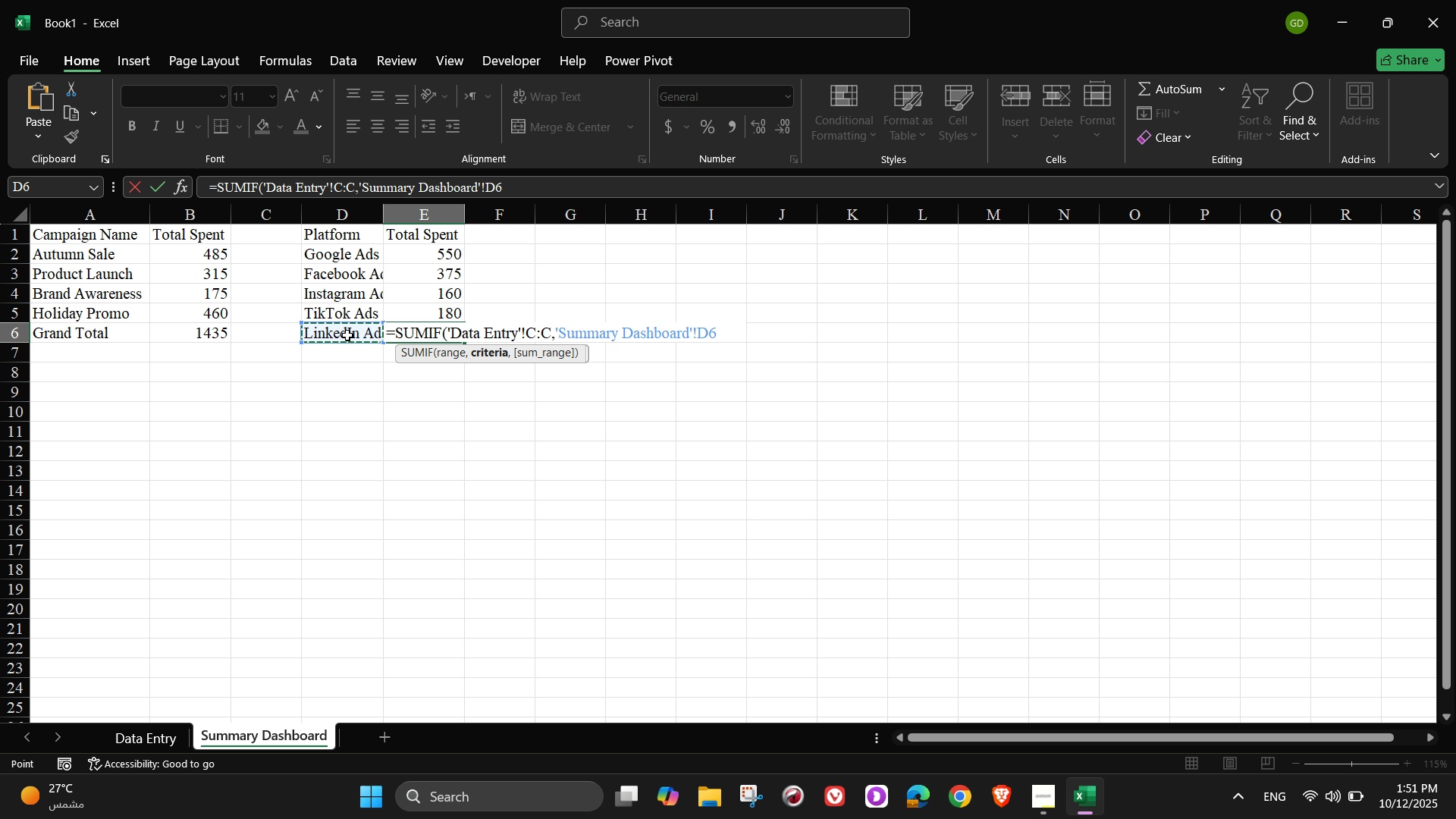 
key(Comma)
 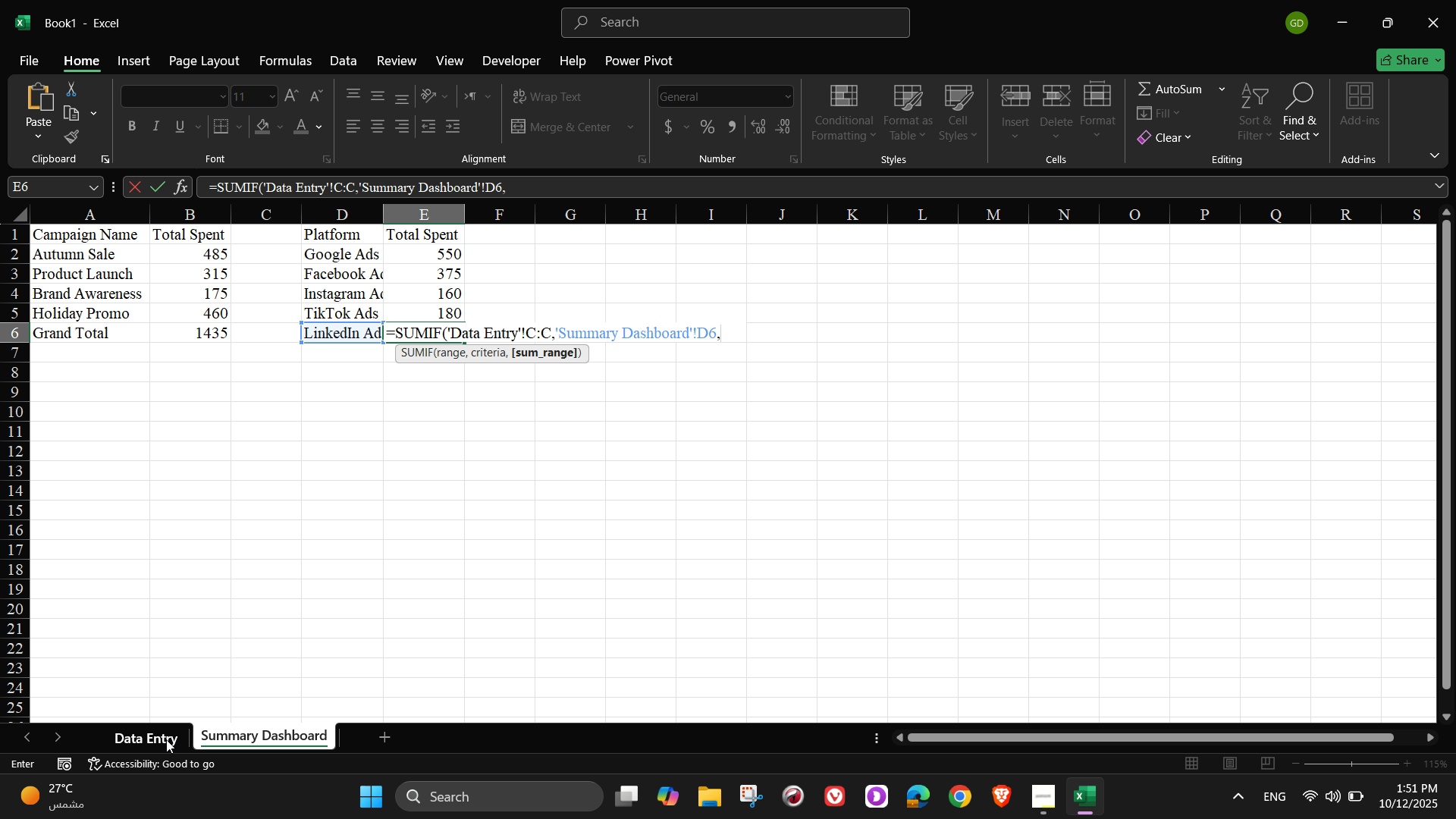 
left_click([162, 729])
 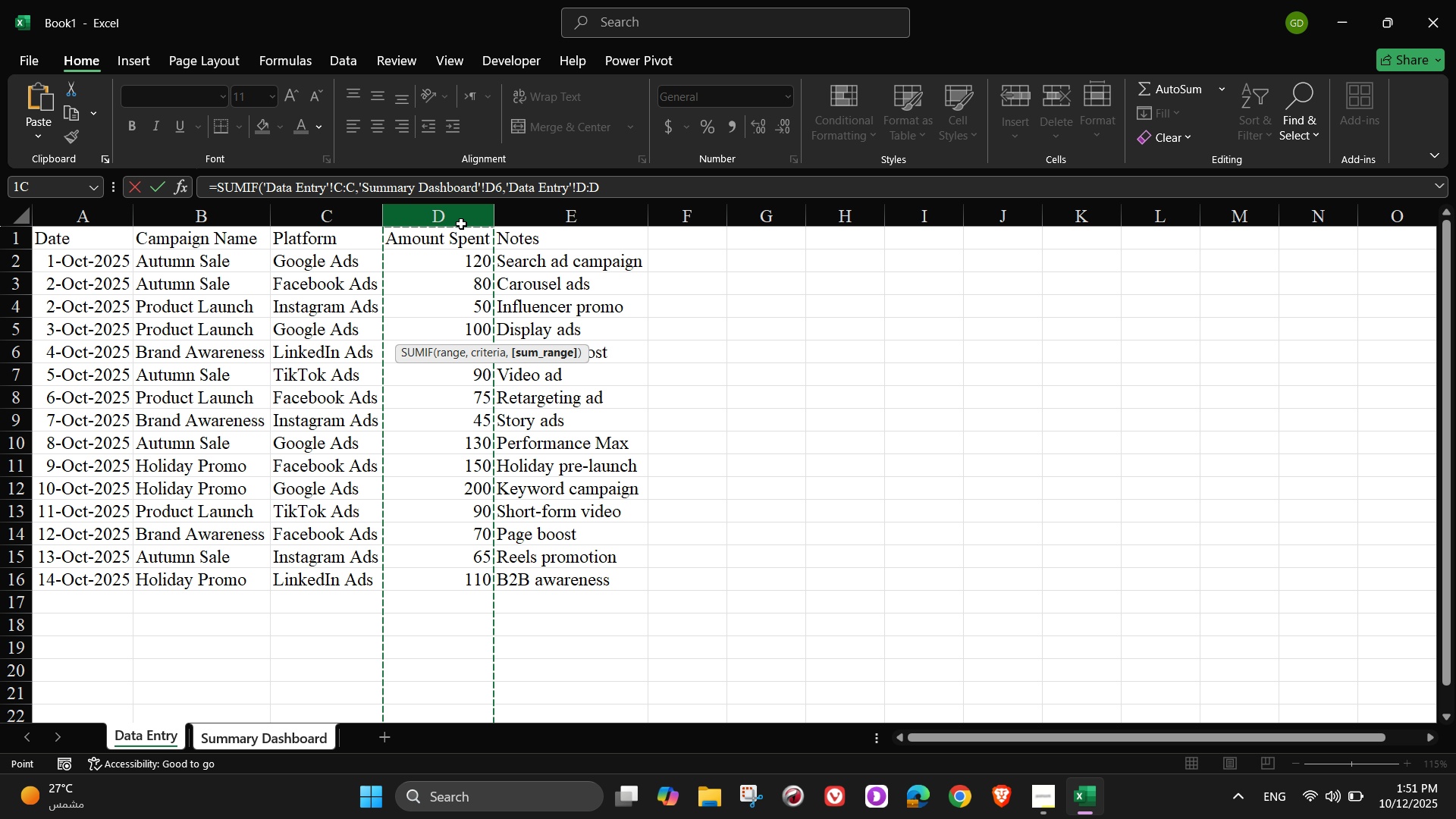 
left_click([461, 224])
 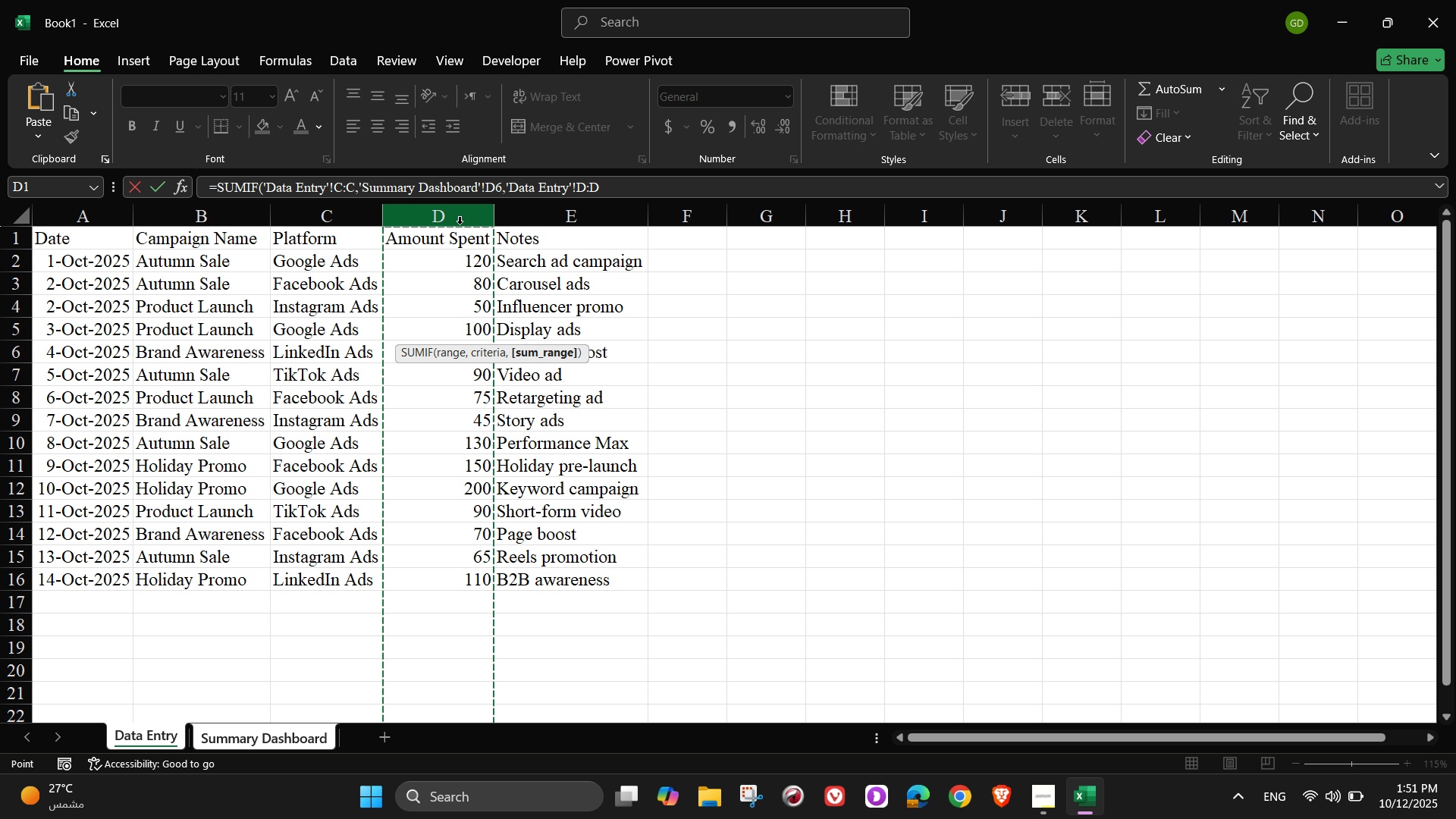 
key(Shift+ShiftRight)
 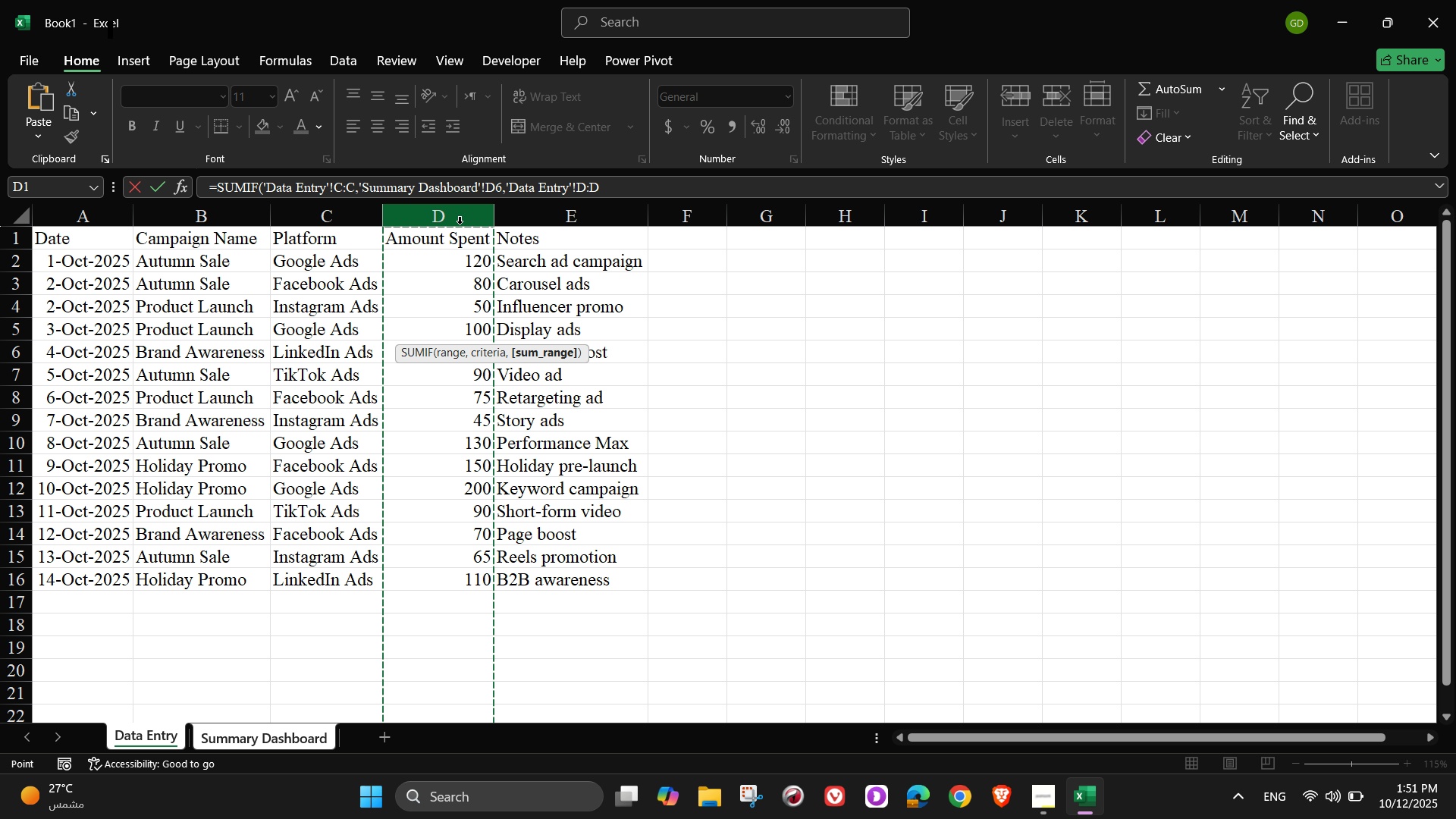 
key(Shift+0)
 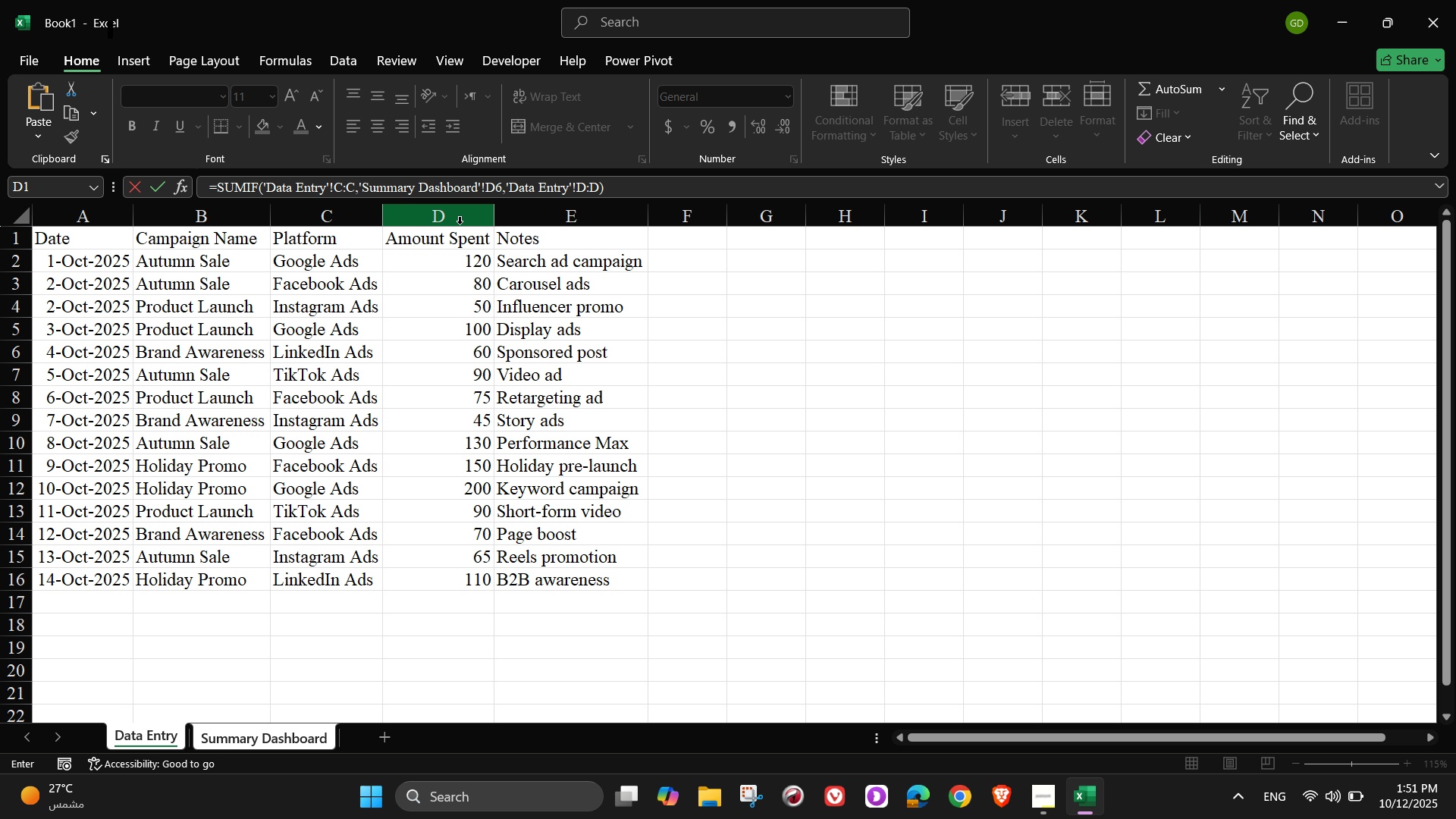 
key(NumpadEnter)
 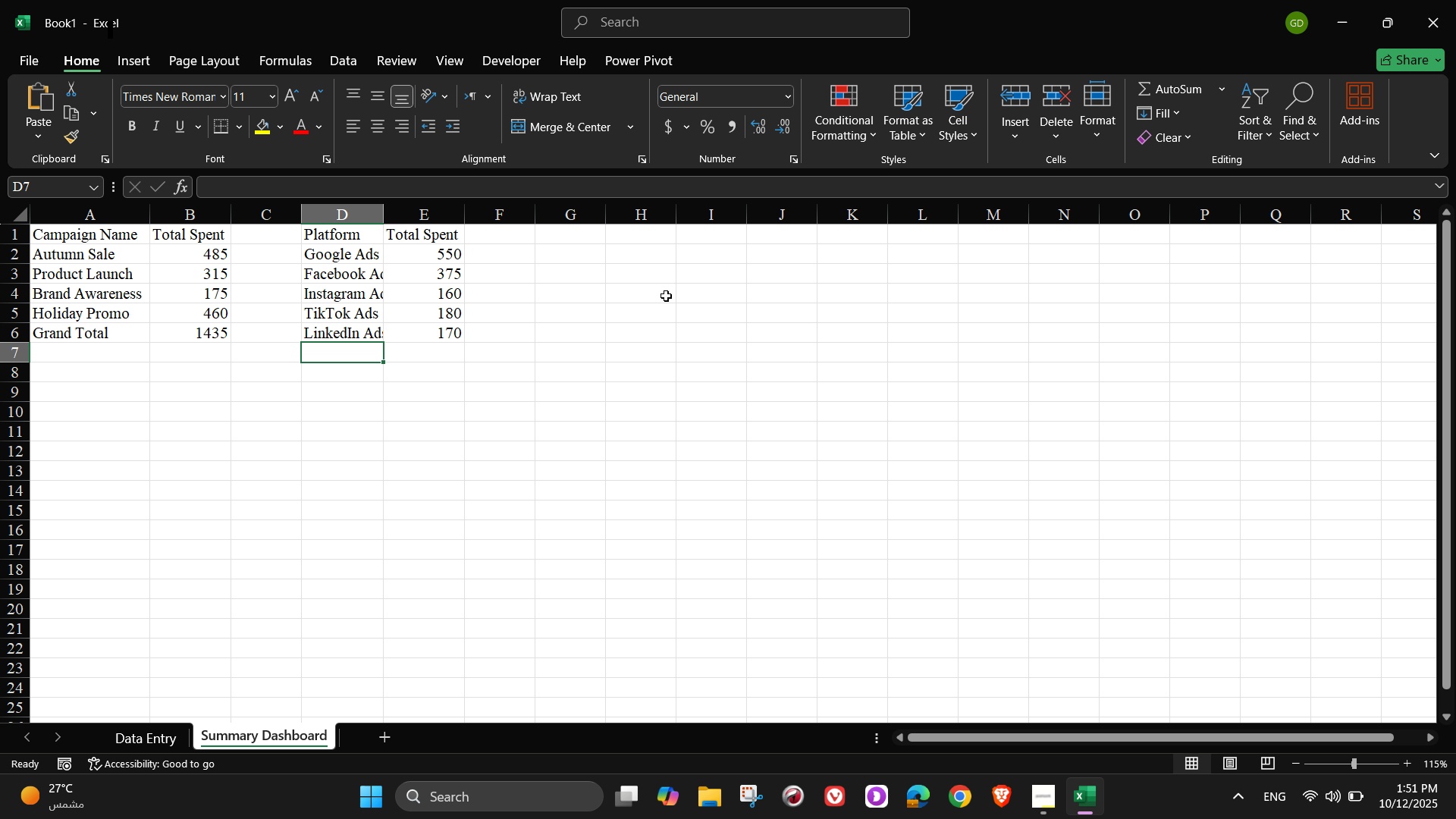 
wait(11.65)
 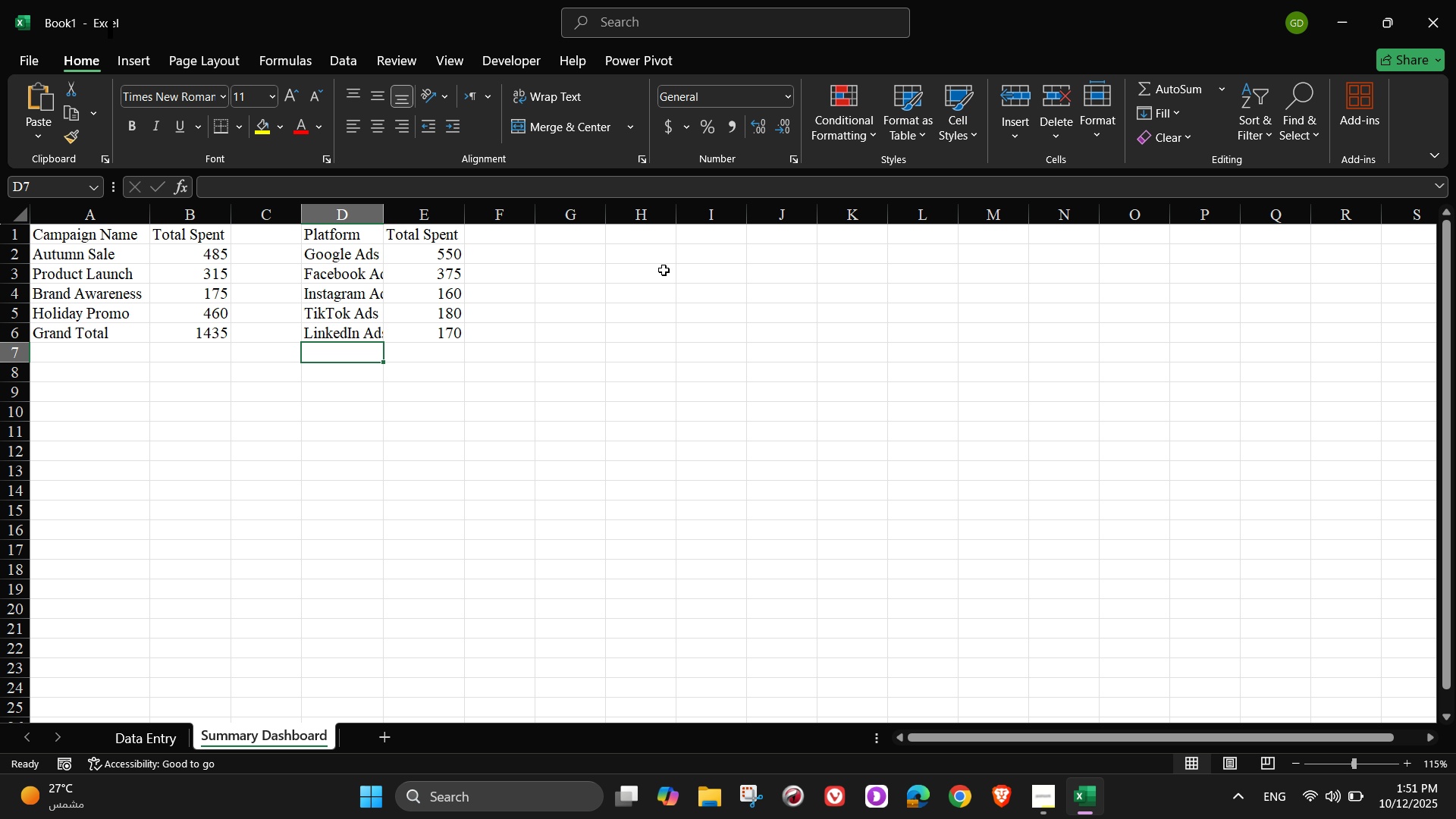 
type(Total)
key(Tab)
type(=sum)
 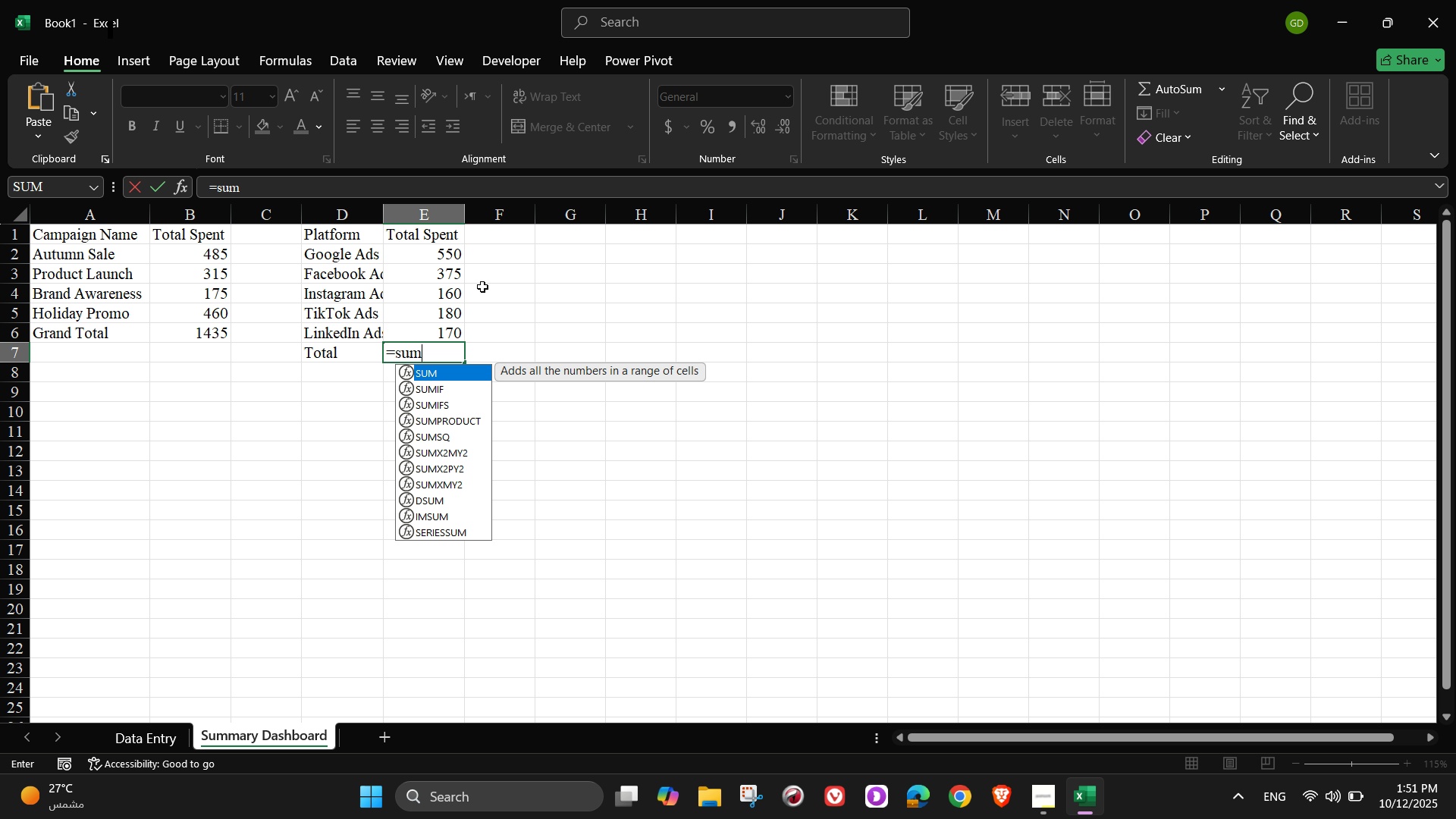 
left_click_drag(start_coordinate=[441, 250], to_coordinate=[450, 334])
 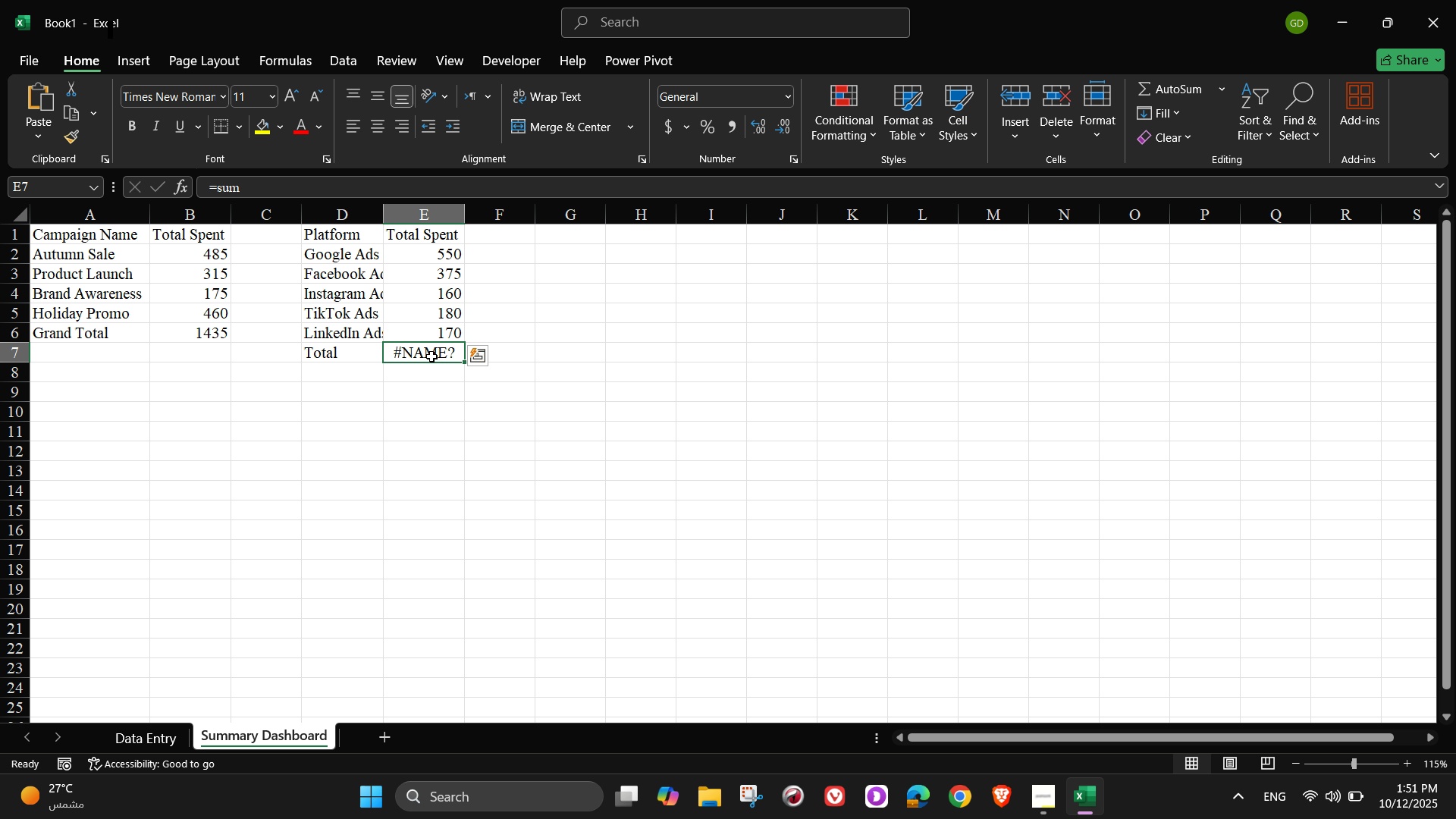 
double_click([432, 356])
 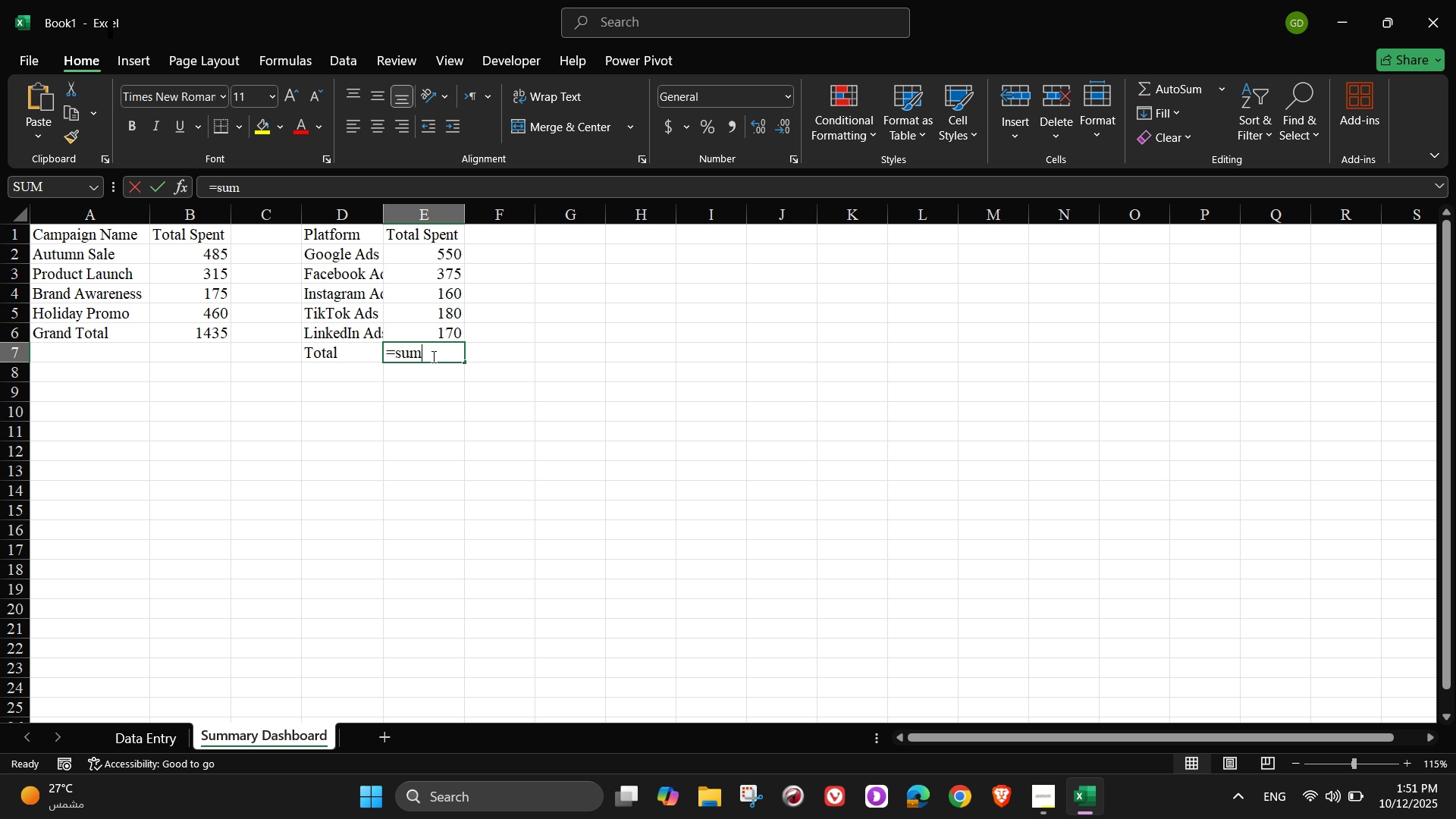 
triple_click([432, 356])
 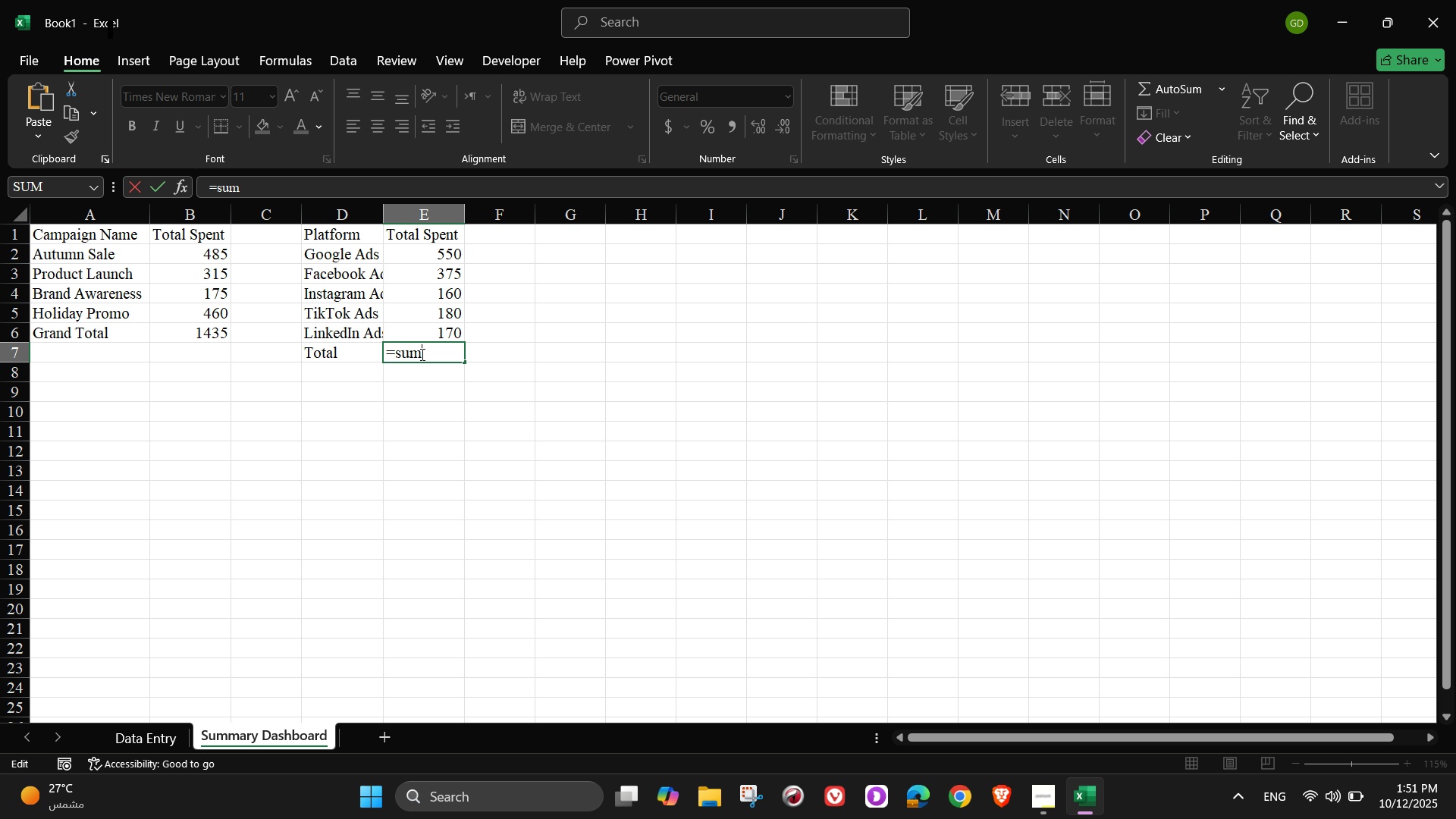 
hold_key(key=ShiftLeft, duration=1.53)
 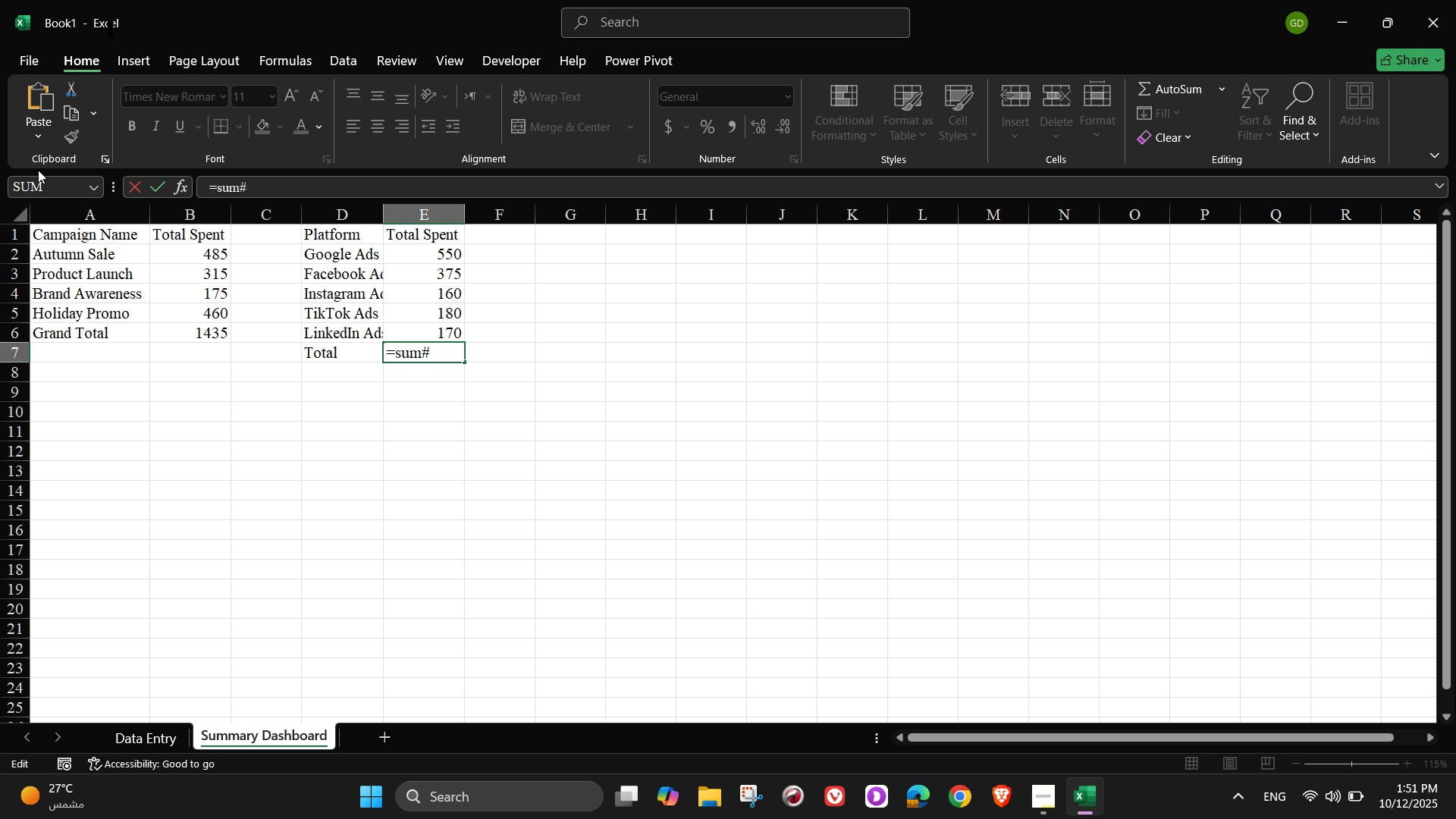 
type(#()
 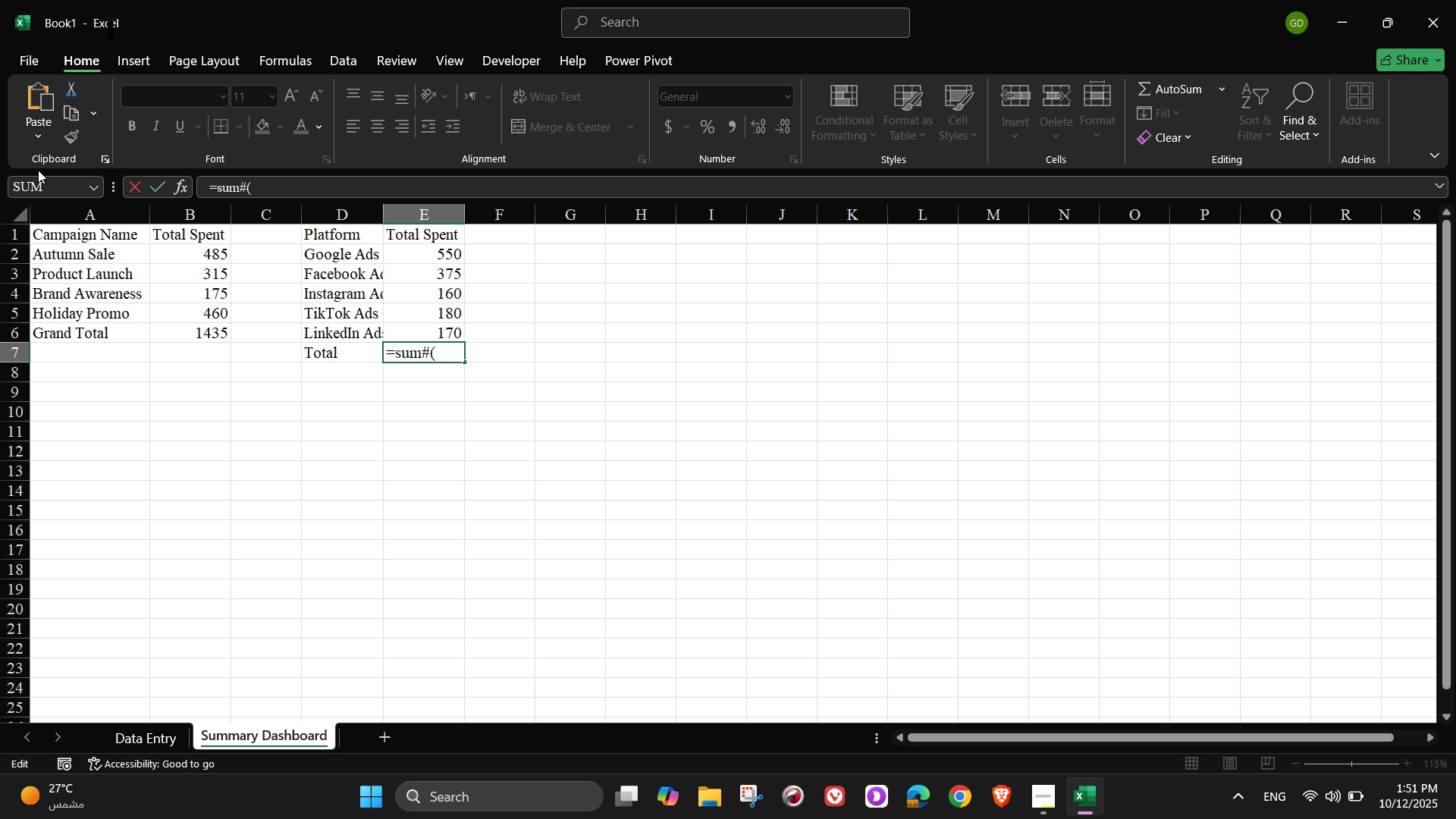 
key(ArrowLeft)
 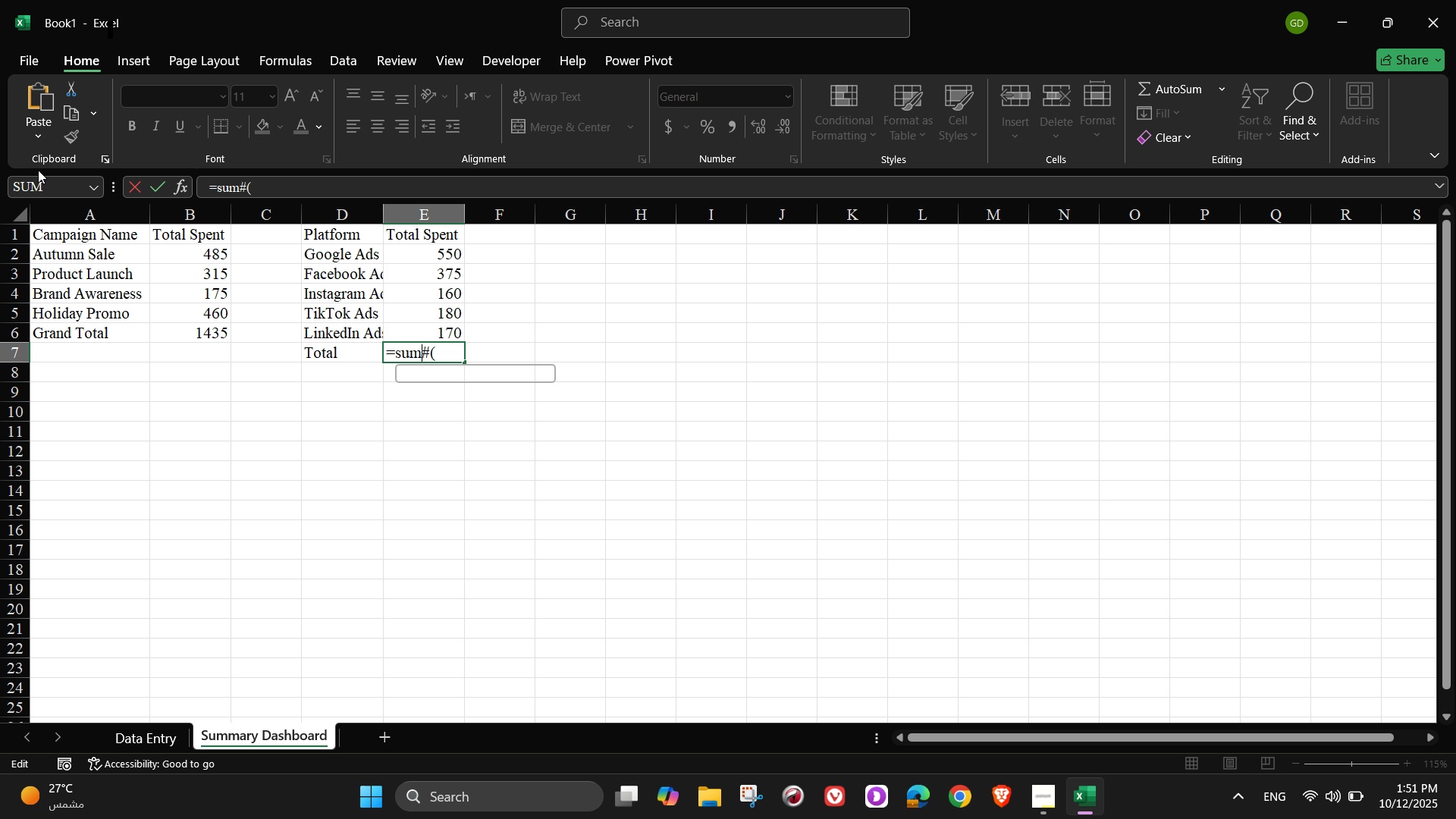 
key(Backspace)
 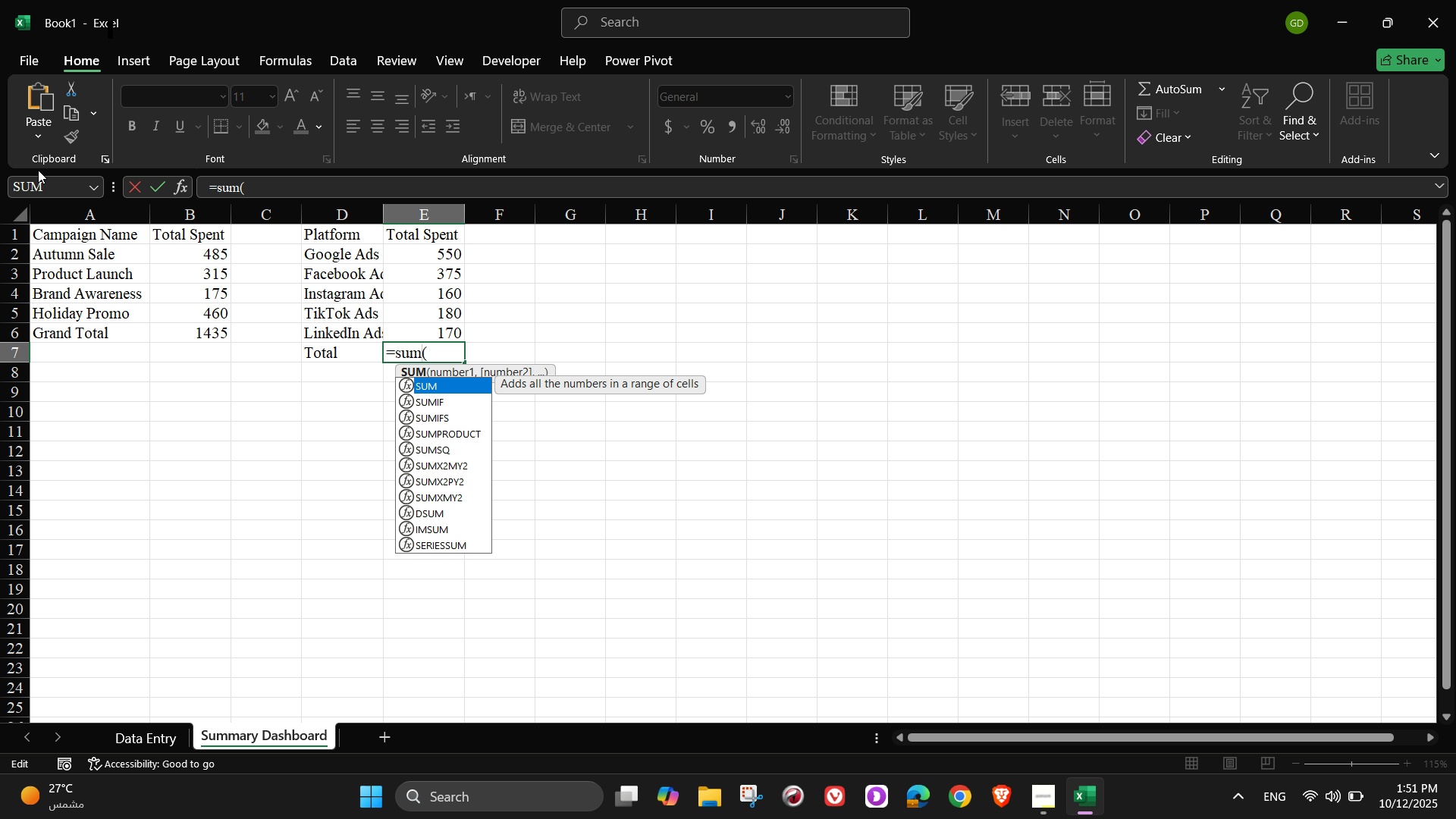 
key(ArrowRight)
 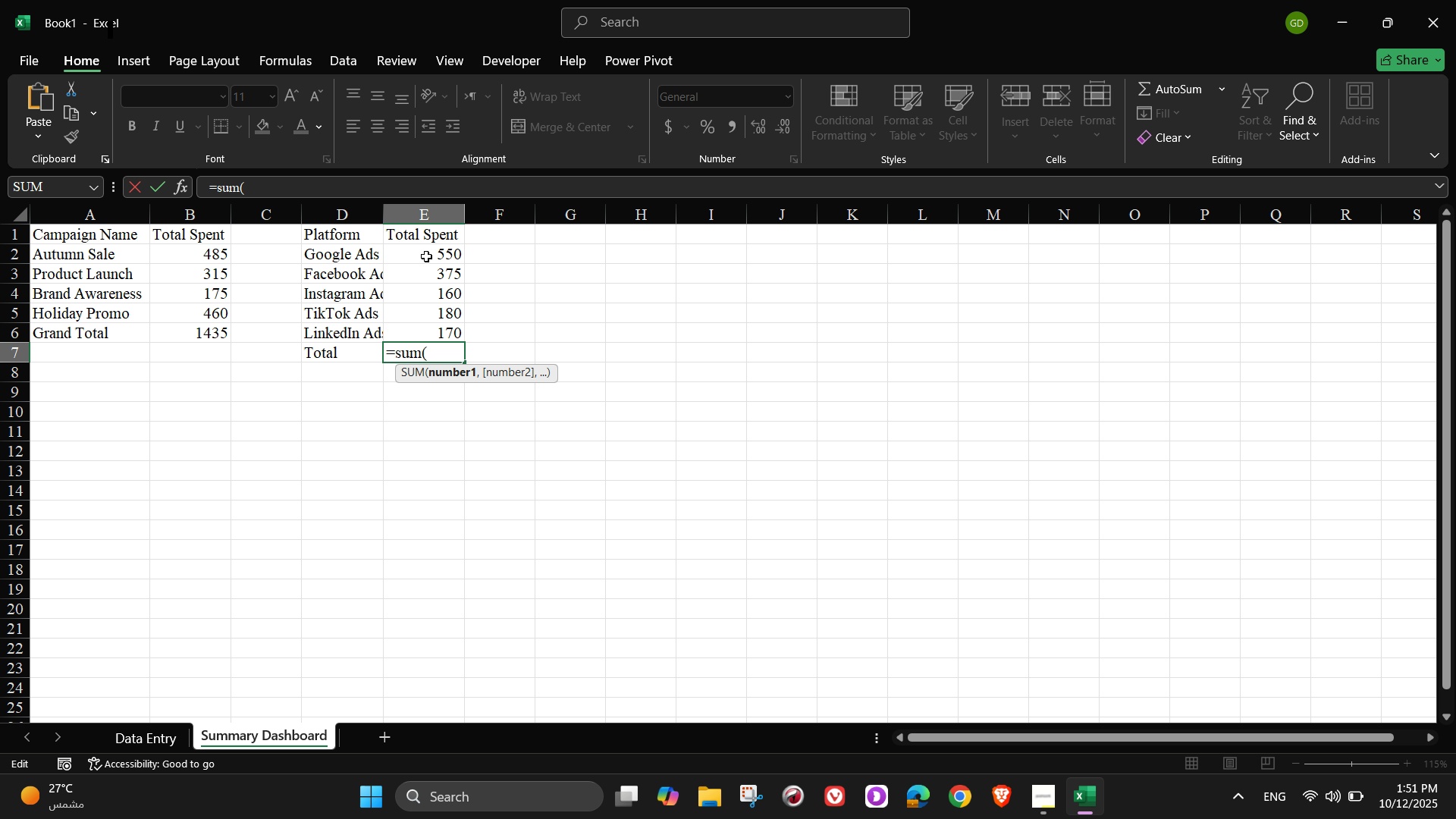 
left_click_drag(start_coordinate=[428, 256], to_coordinate=[445, 333])
 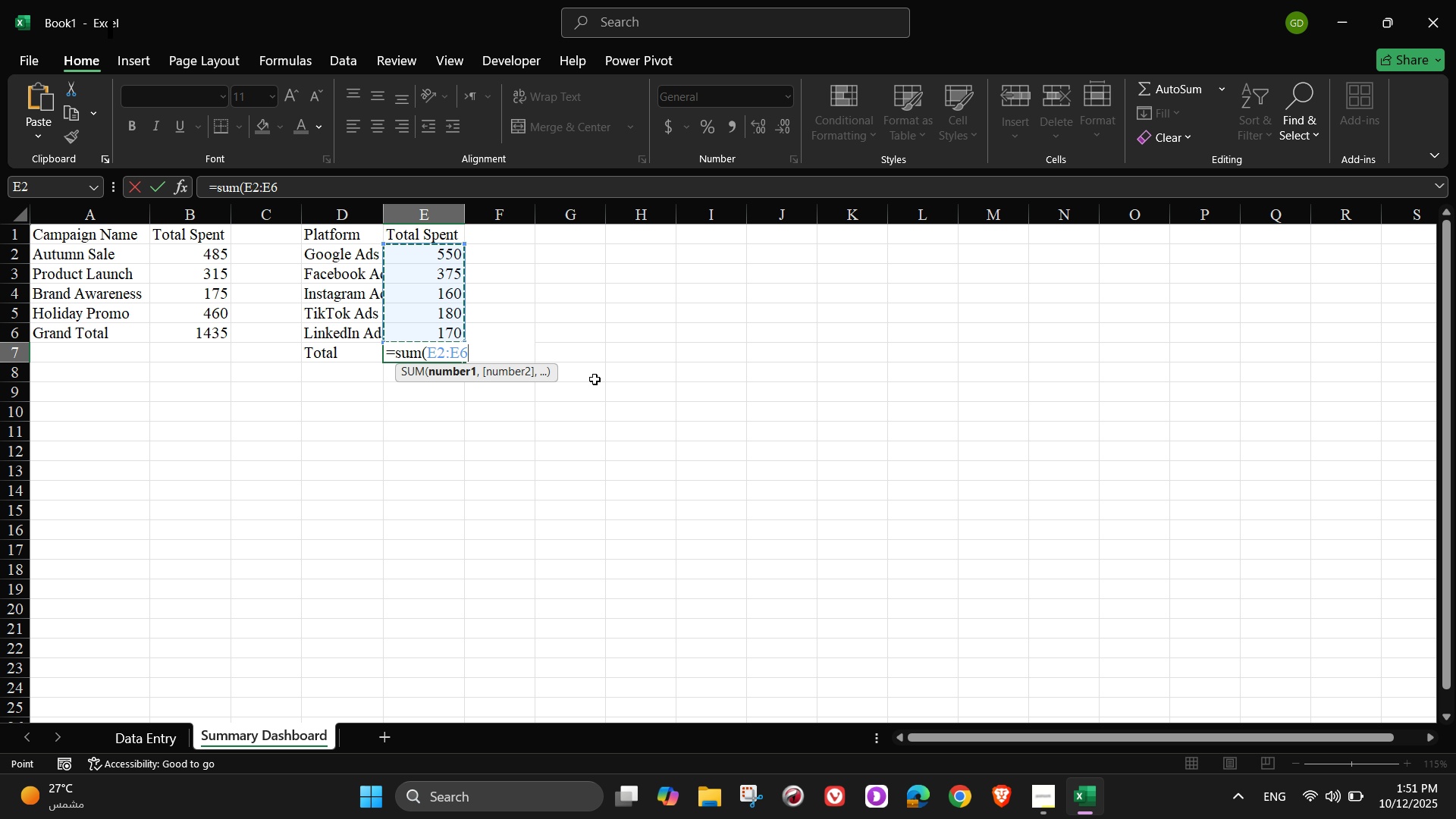 
hold_key(key=ShiftLeft, duration=0.45)
 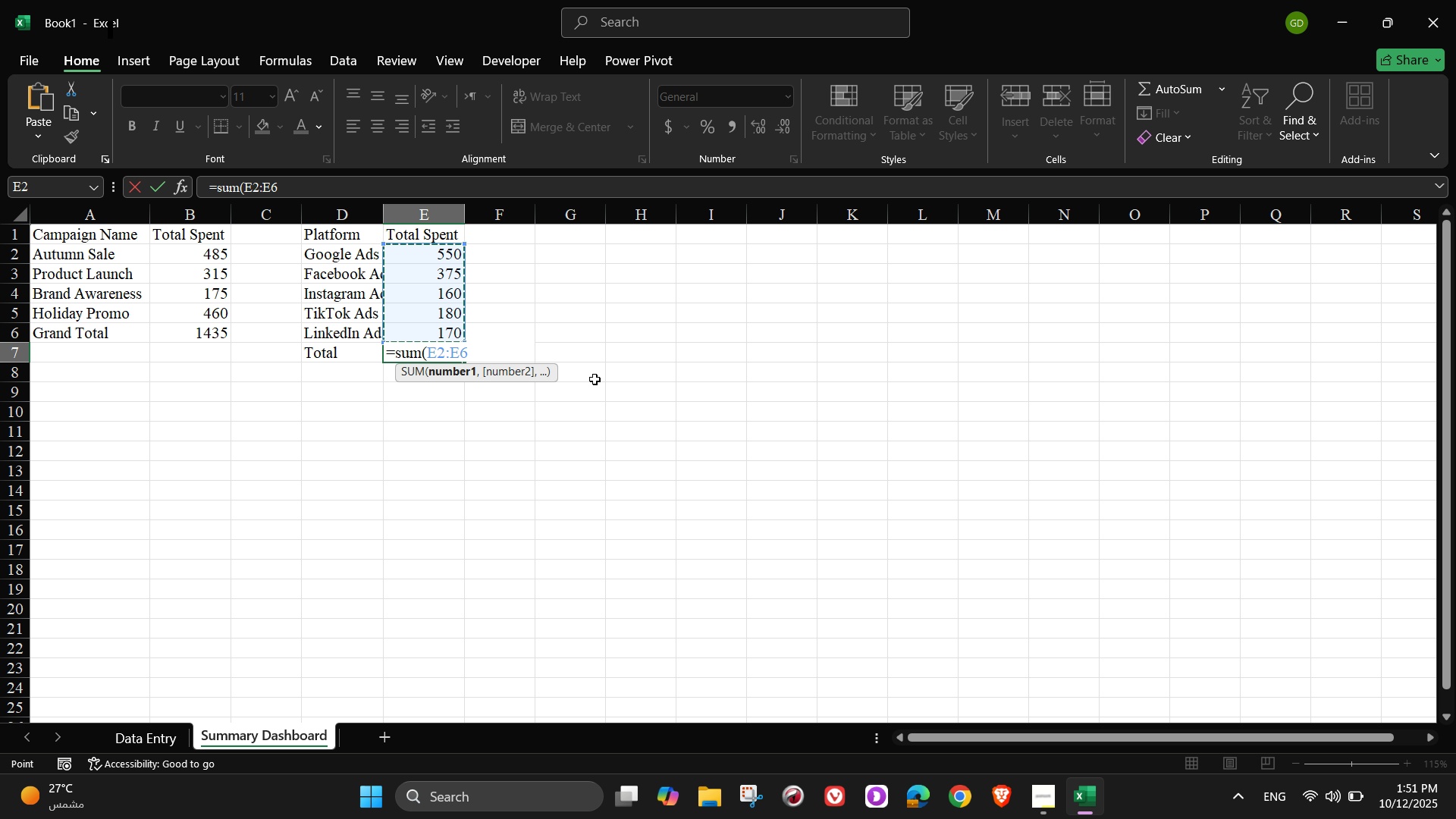 
key(Enter)
 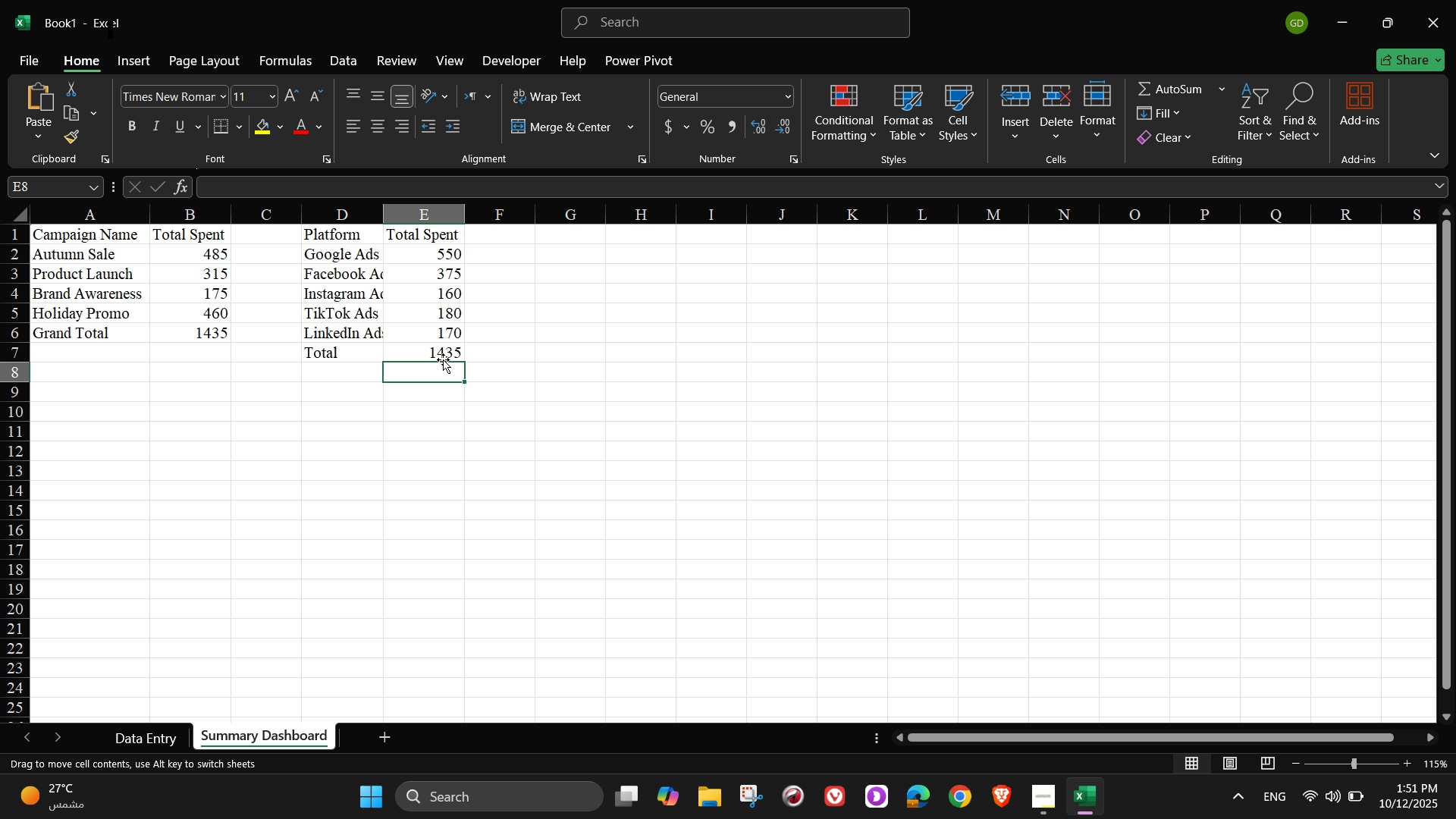 
double_click([448, 349])
 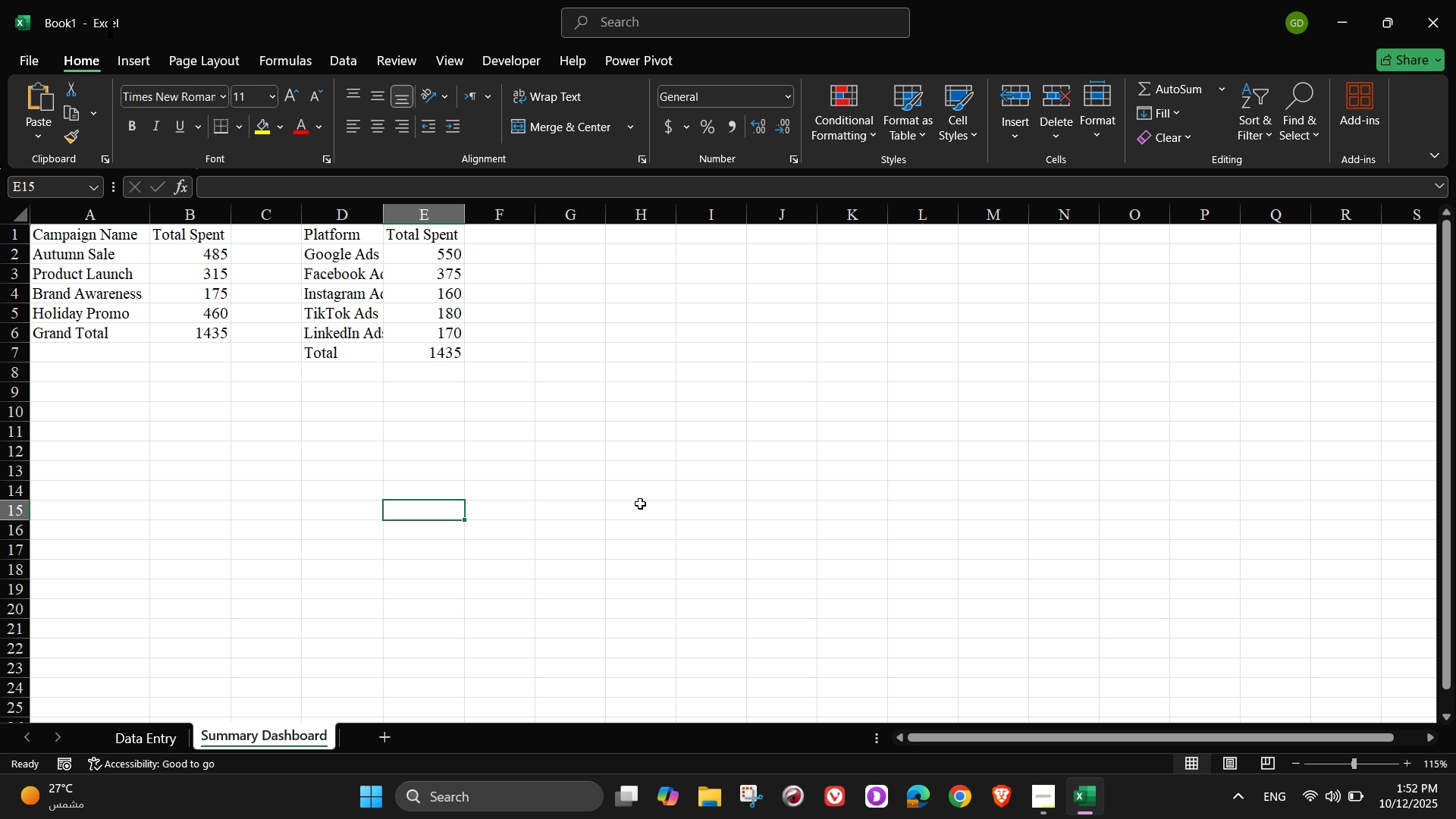 
wait(14.26)
 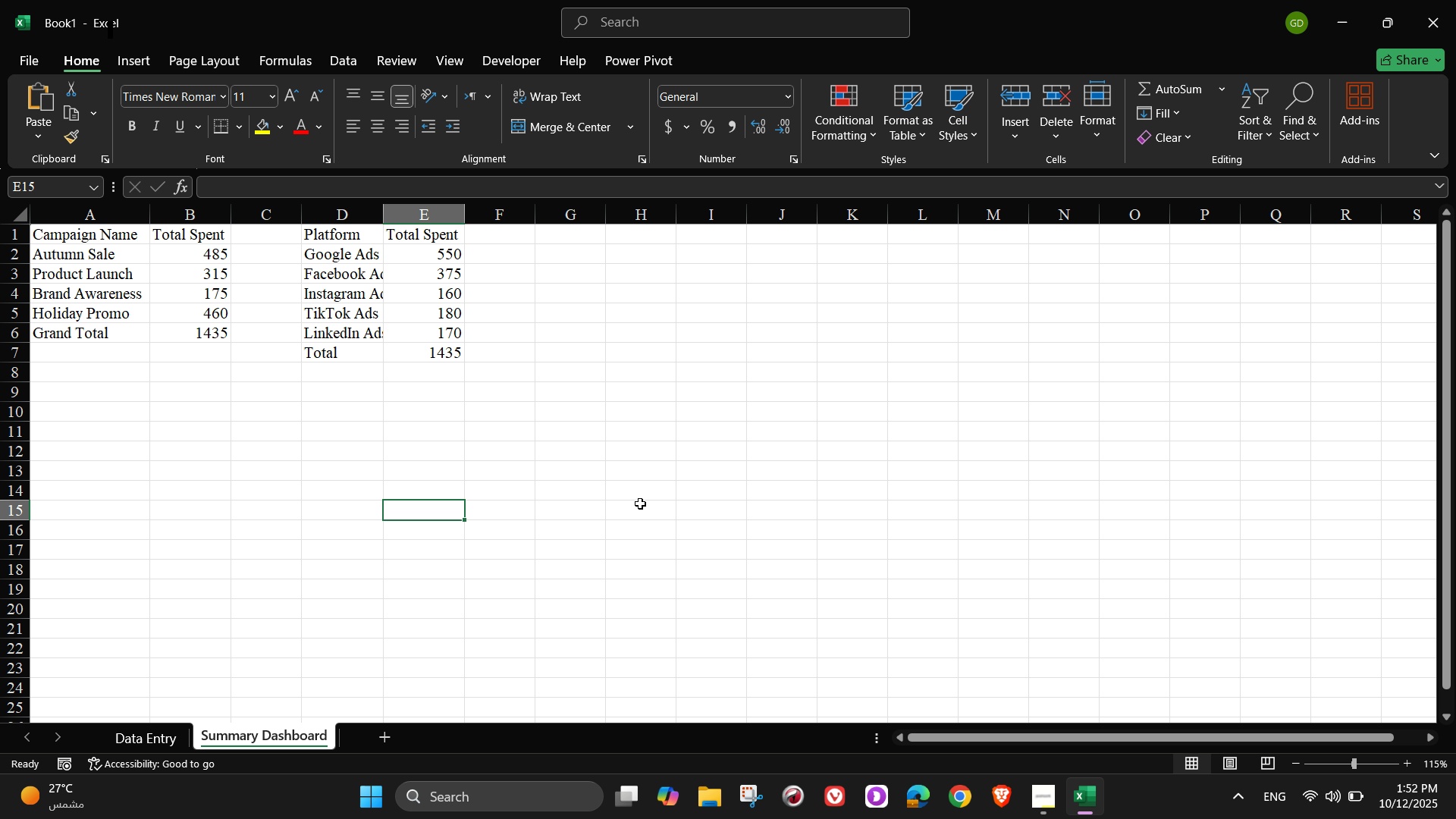 
left_click([584, 234])
 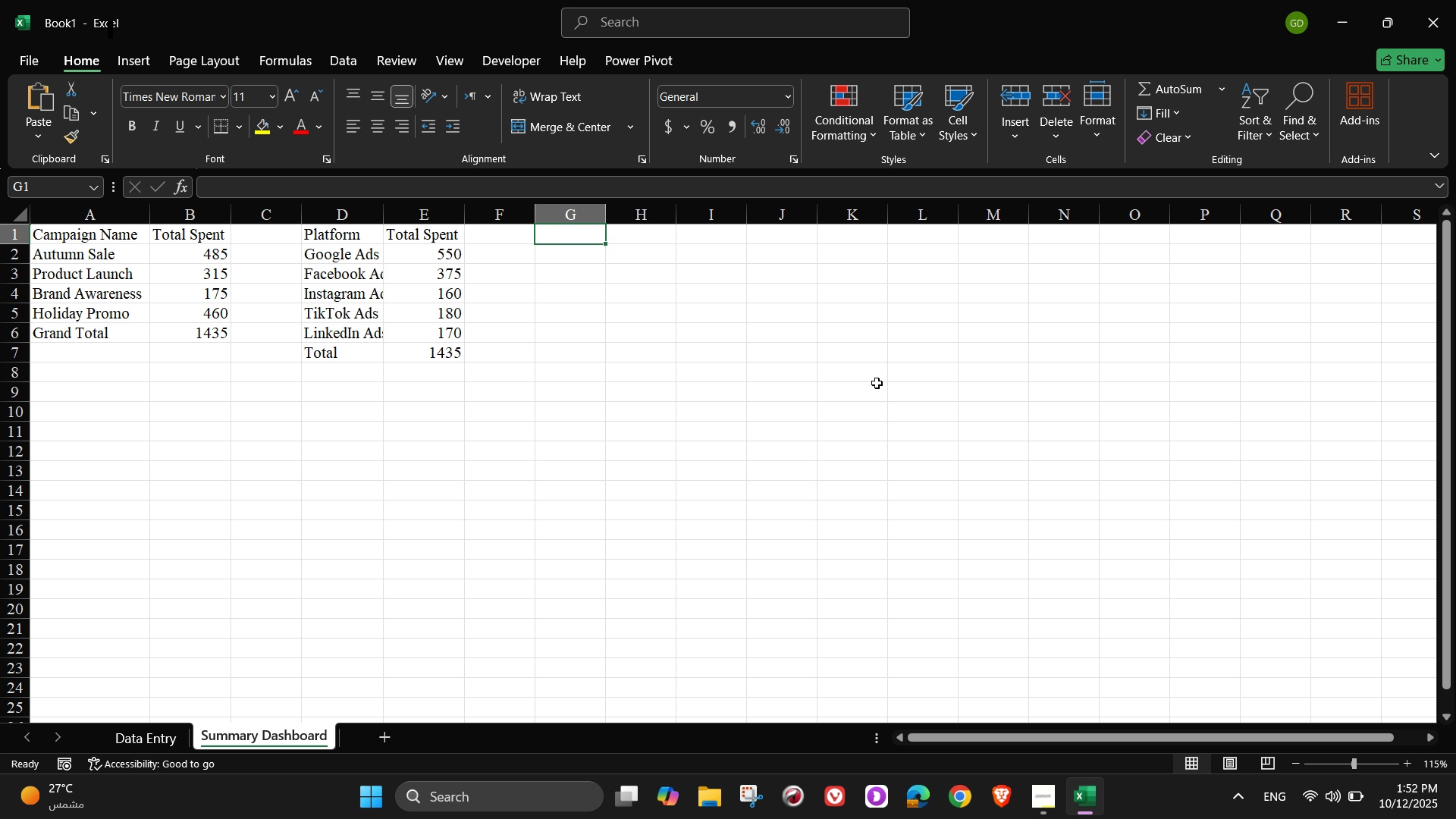 
type(Metri)
 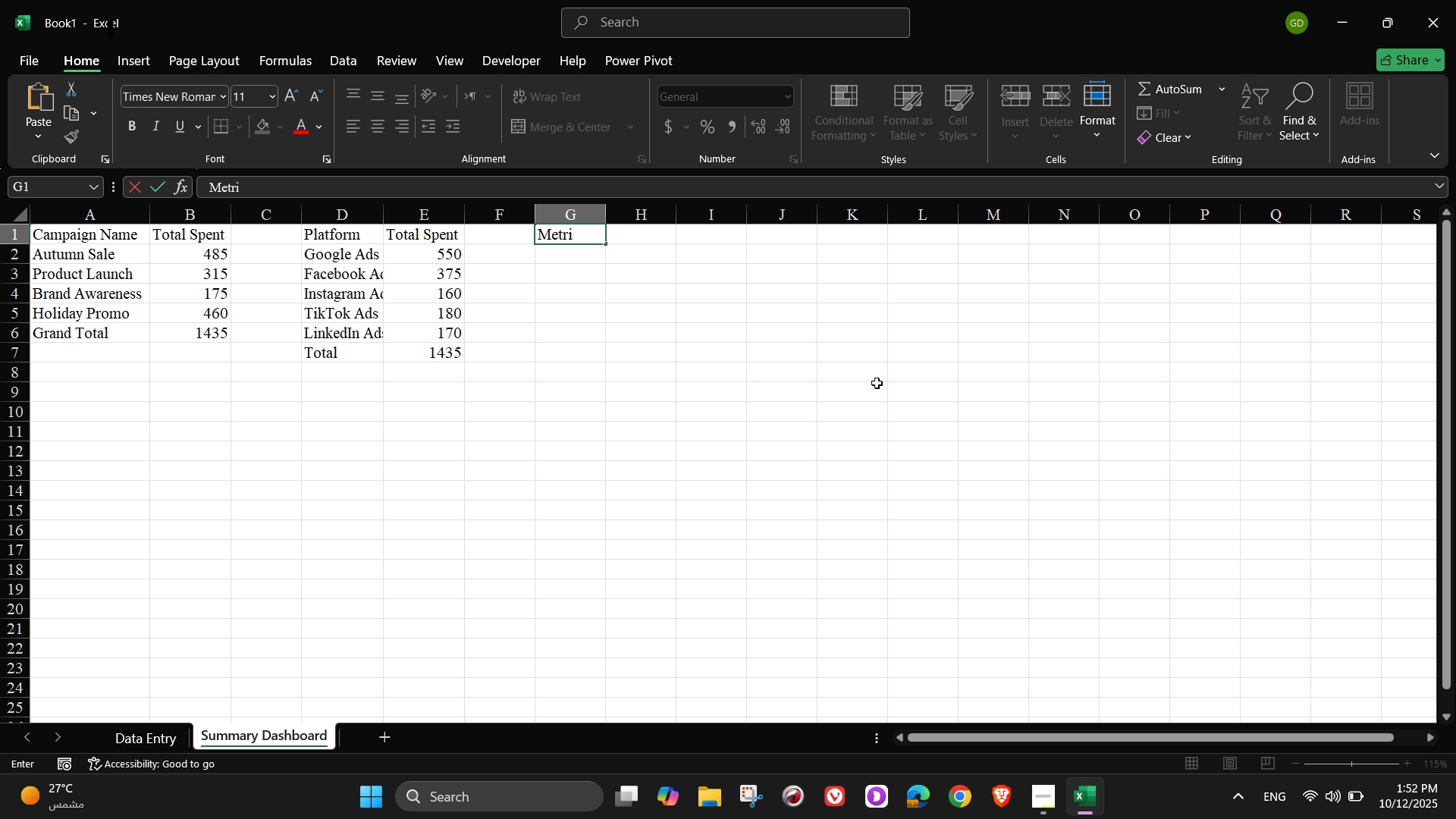 
key(Backspace)
key(Backspace)
type(ric)
key(Tab)
 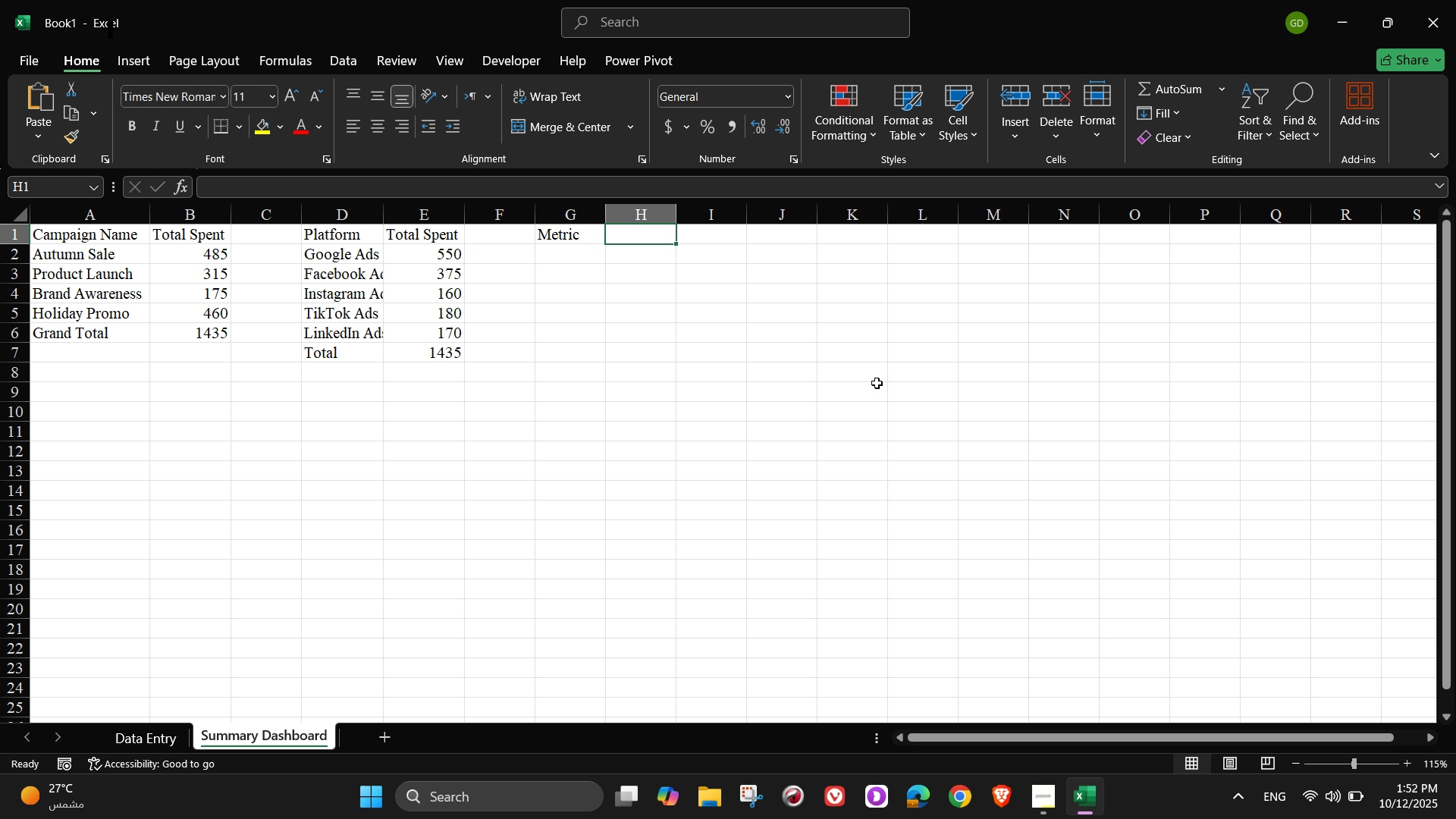 
hold_key(key=ShiftLeft, duration=1.04)
 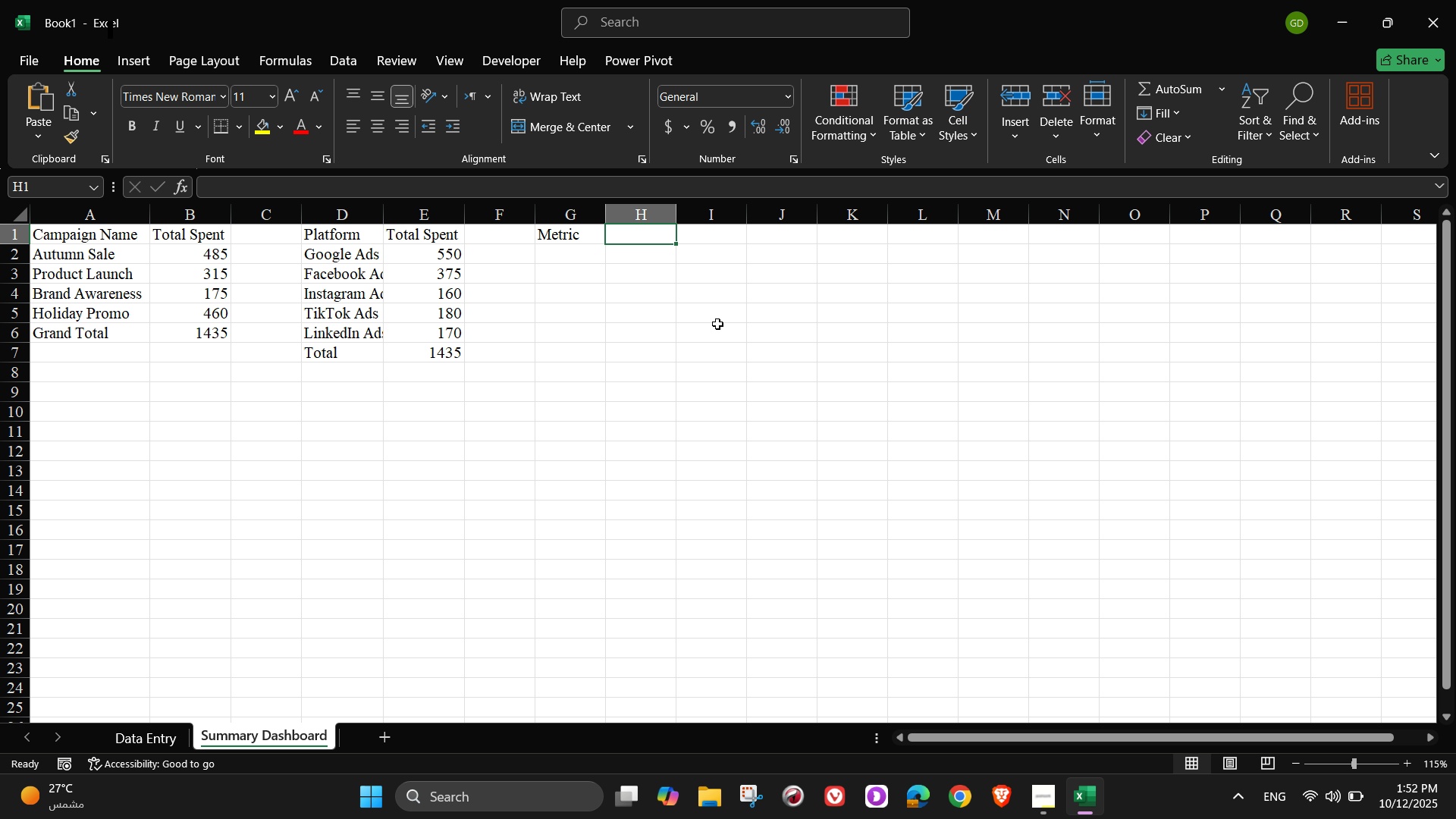 
wait(21.64)
 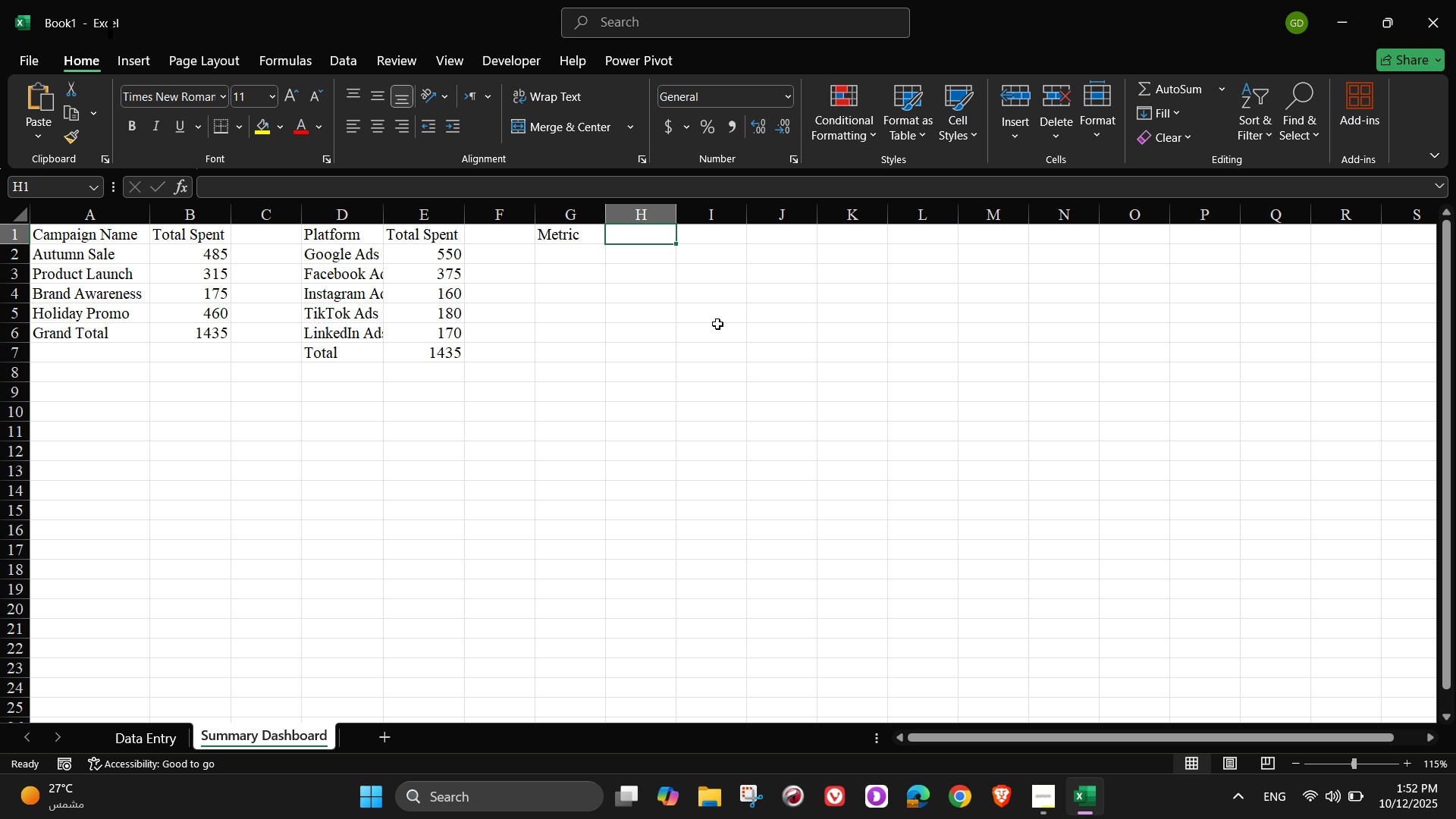 
left_click([599, 256])
 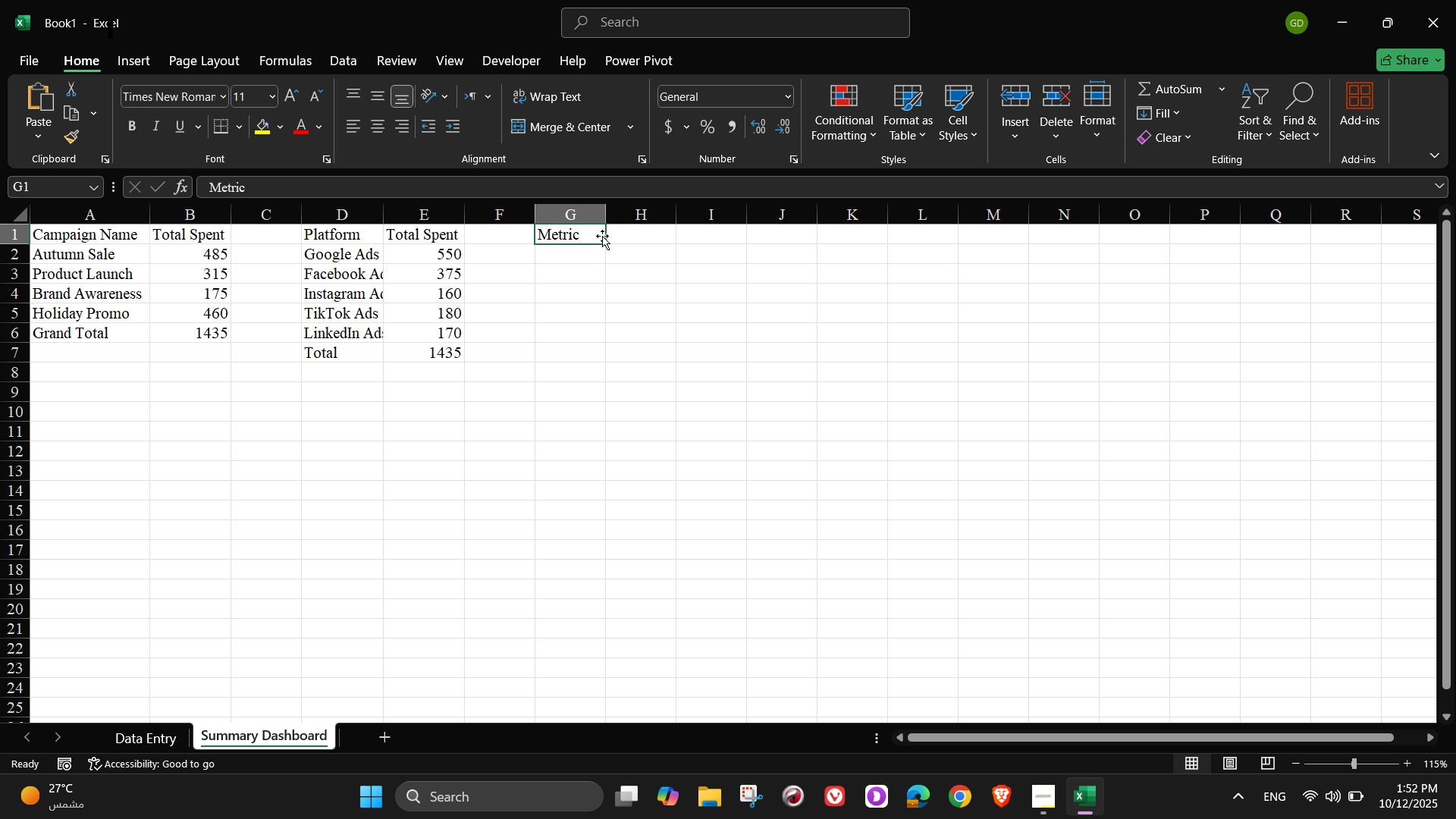 
double_click([603, 235])
 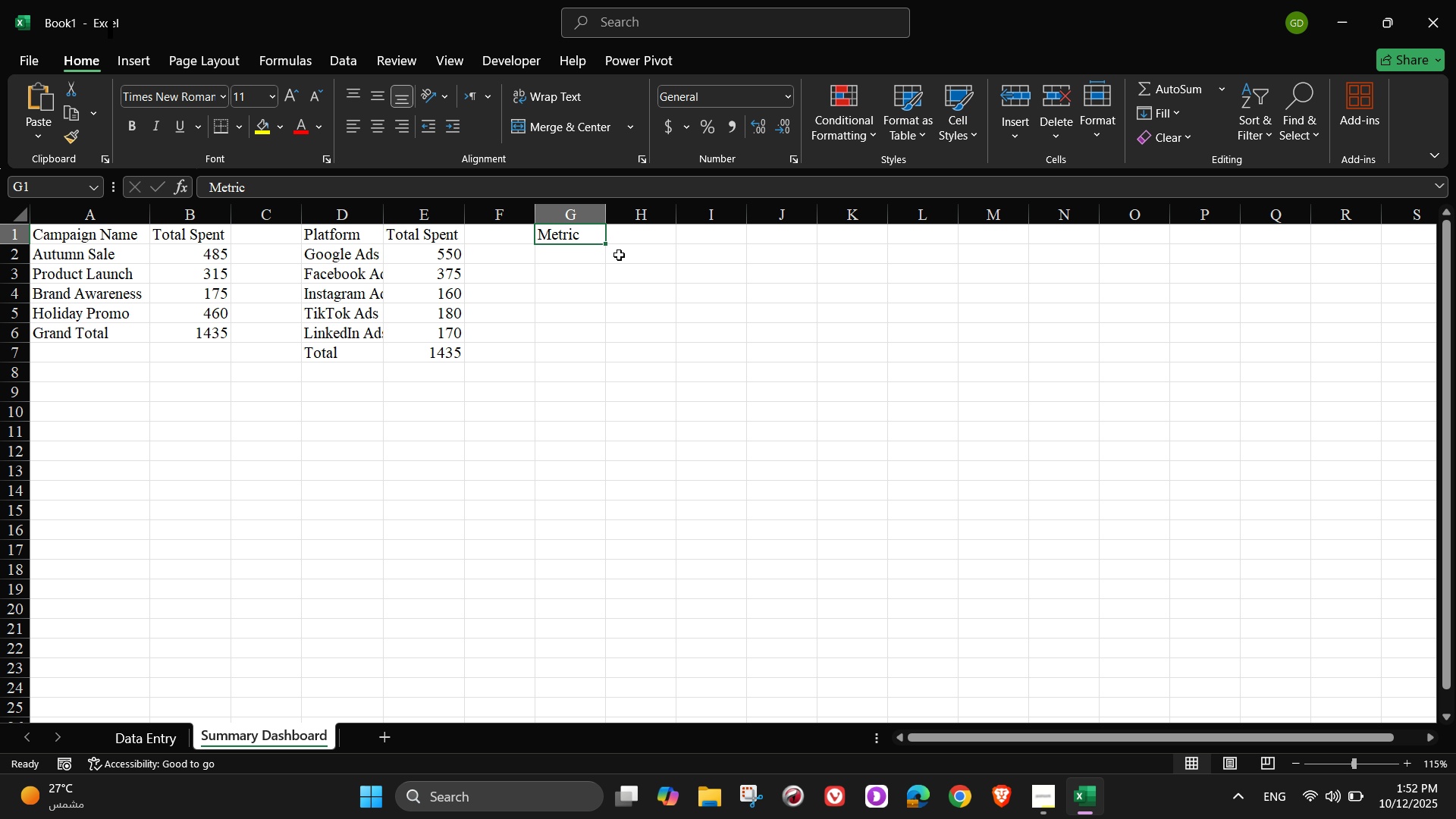 
wait(6.08)
 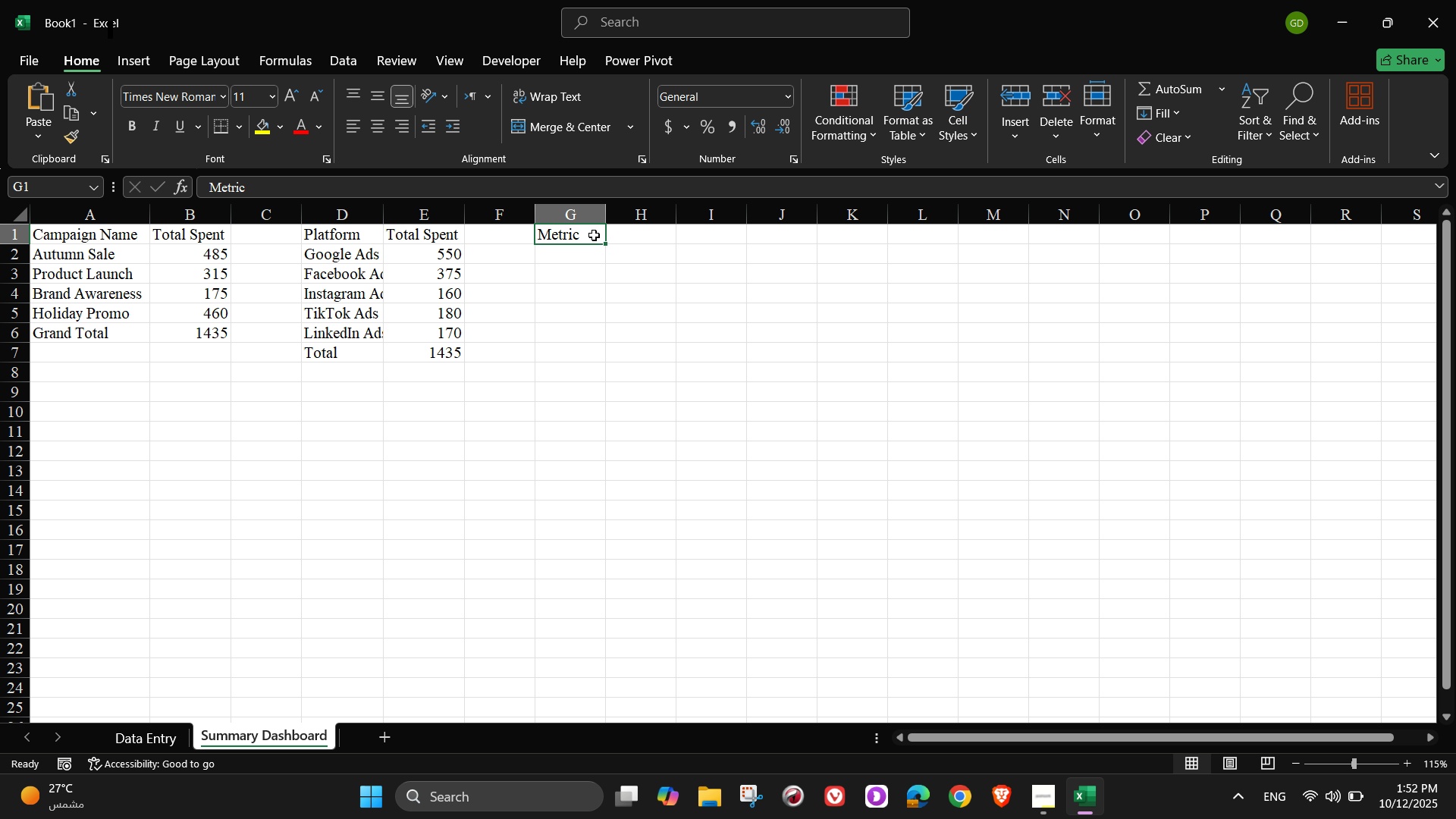 
double_click([588, 235])
 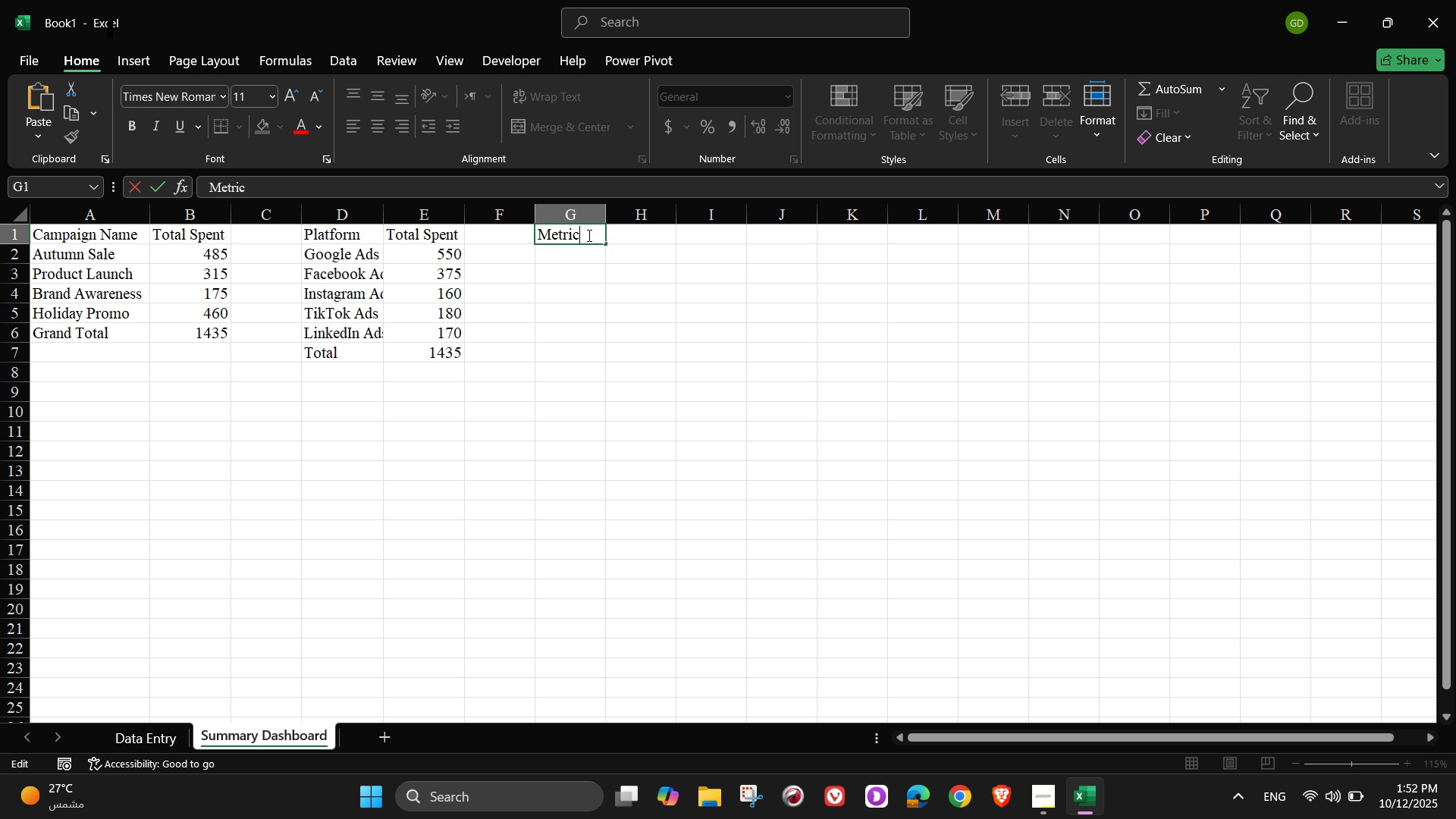 
triple_click([588, 235])
 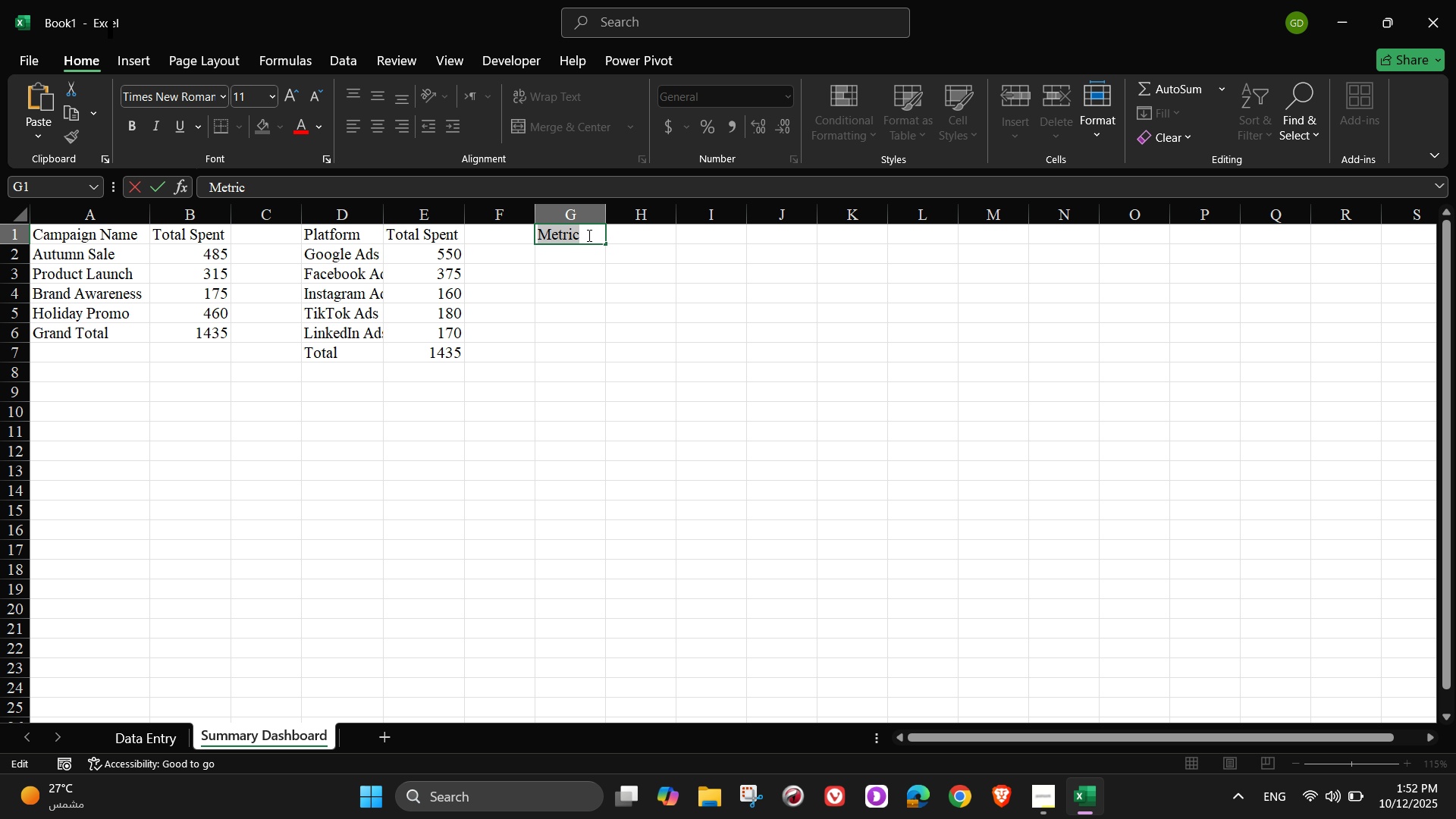 
triple_click([588, 235])
 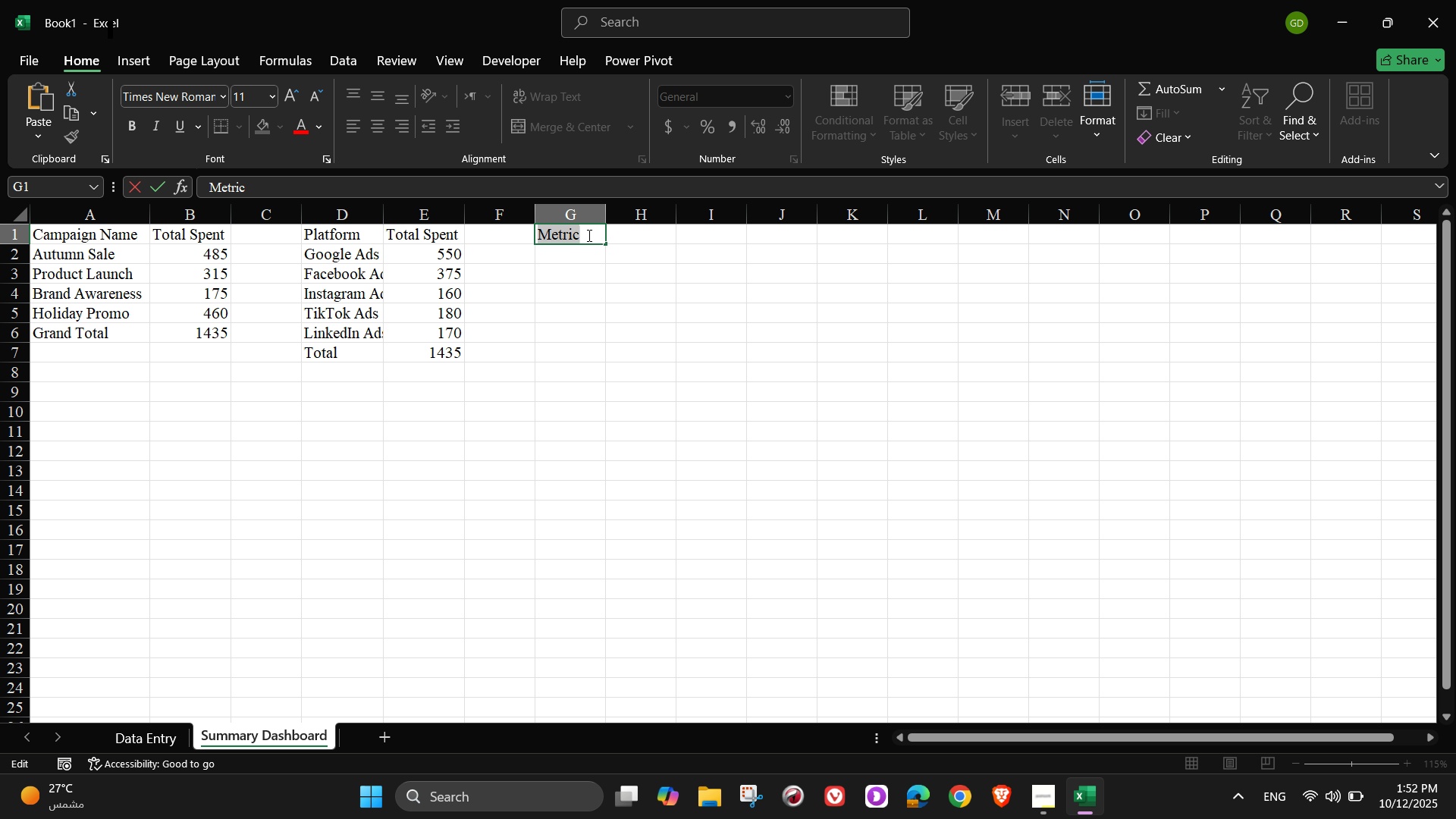 
key(Backspace)
 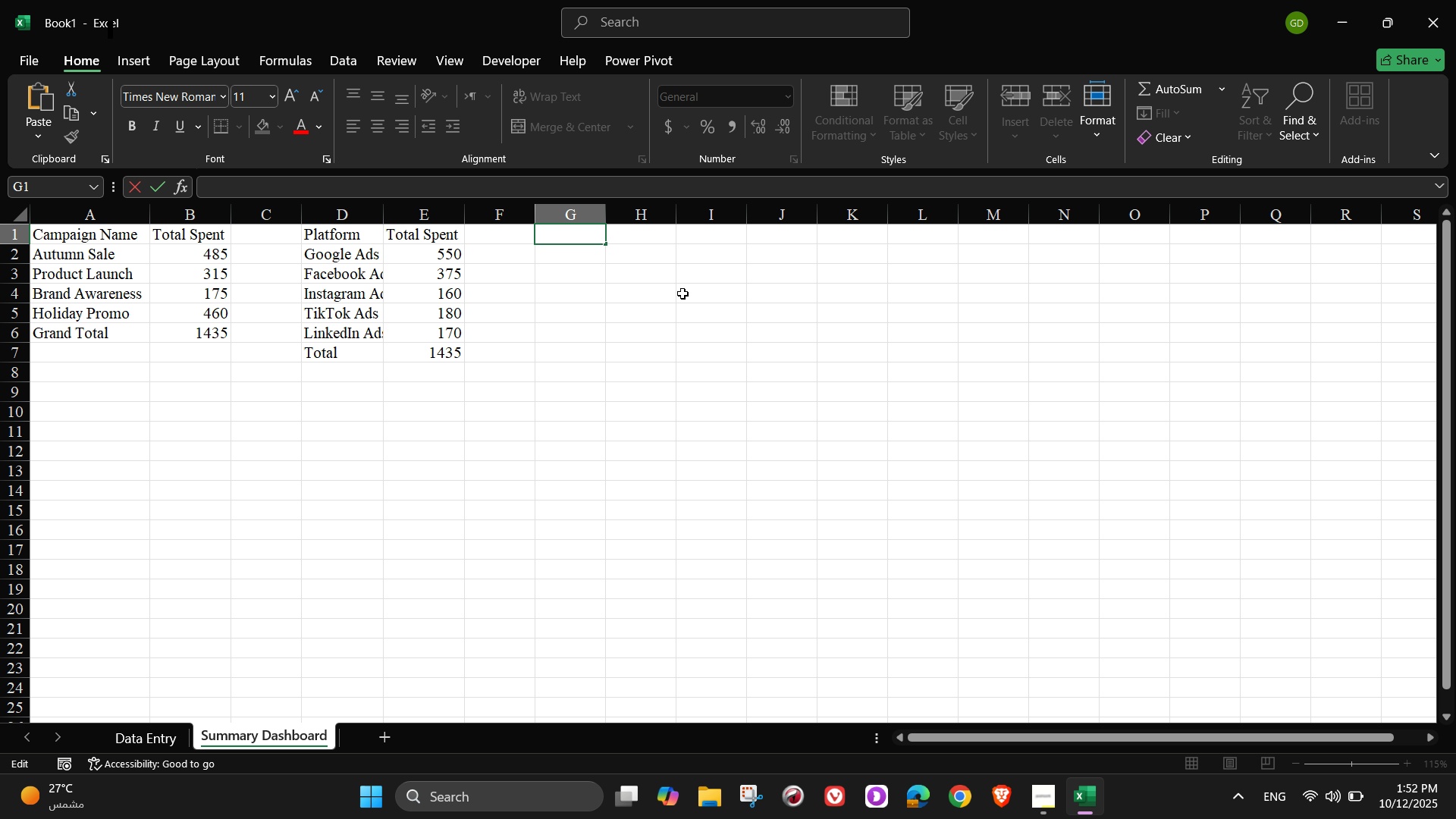 
wait(10.04)
 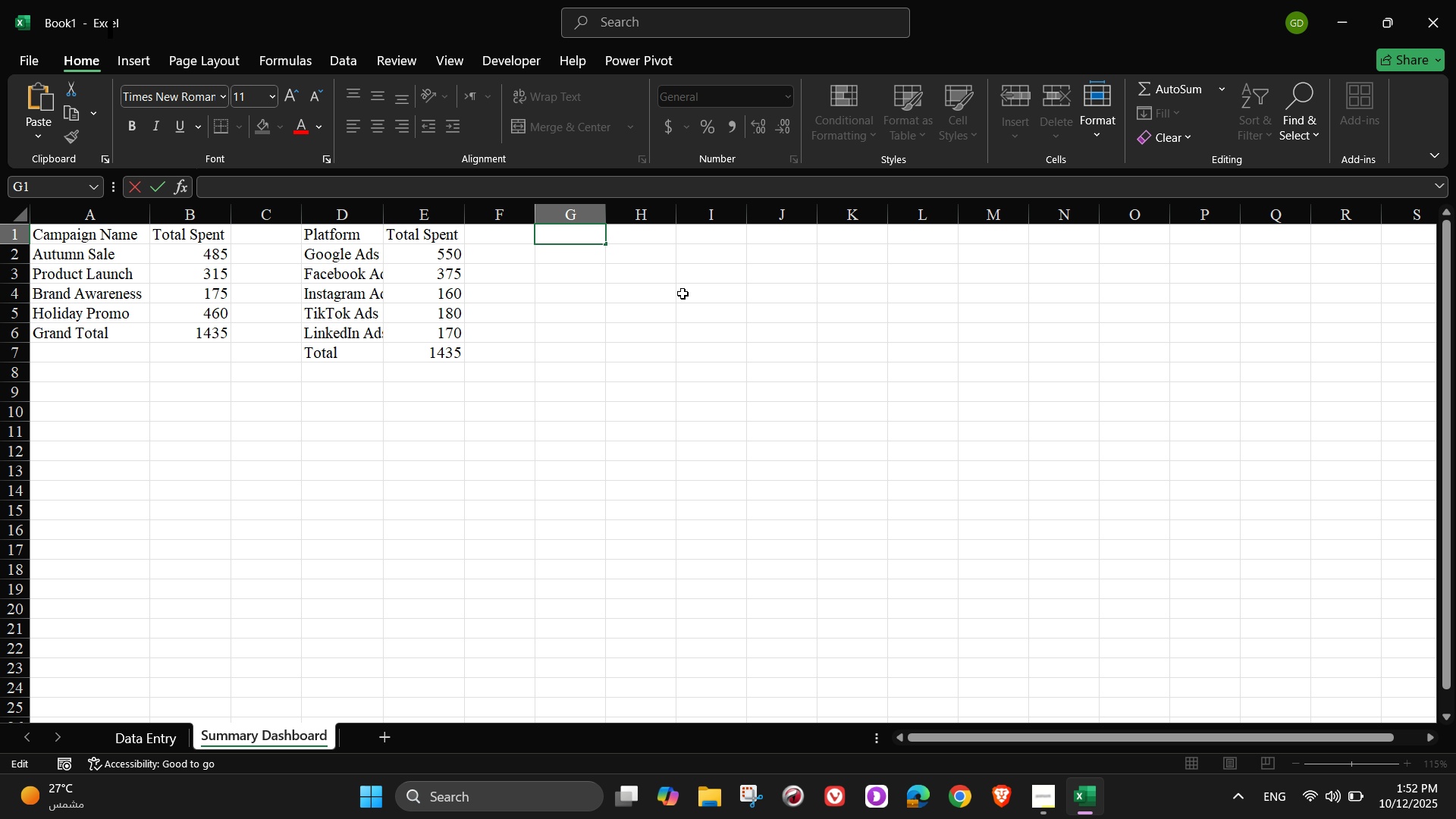 
left_click([104, 424])
 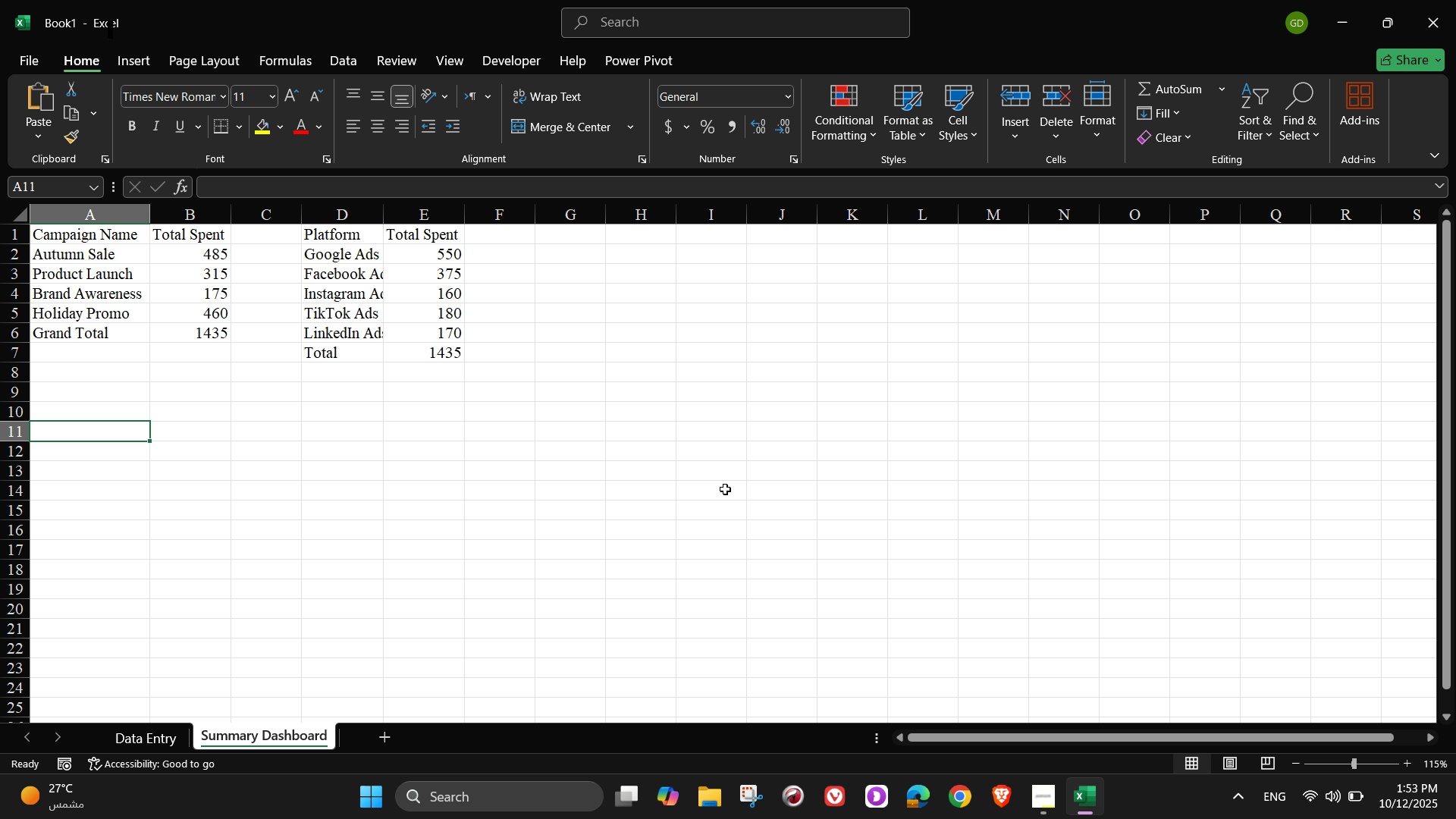 
type(Total Campaigns)
key(Tab)
type(=counta()
 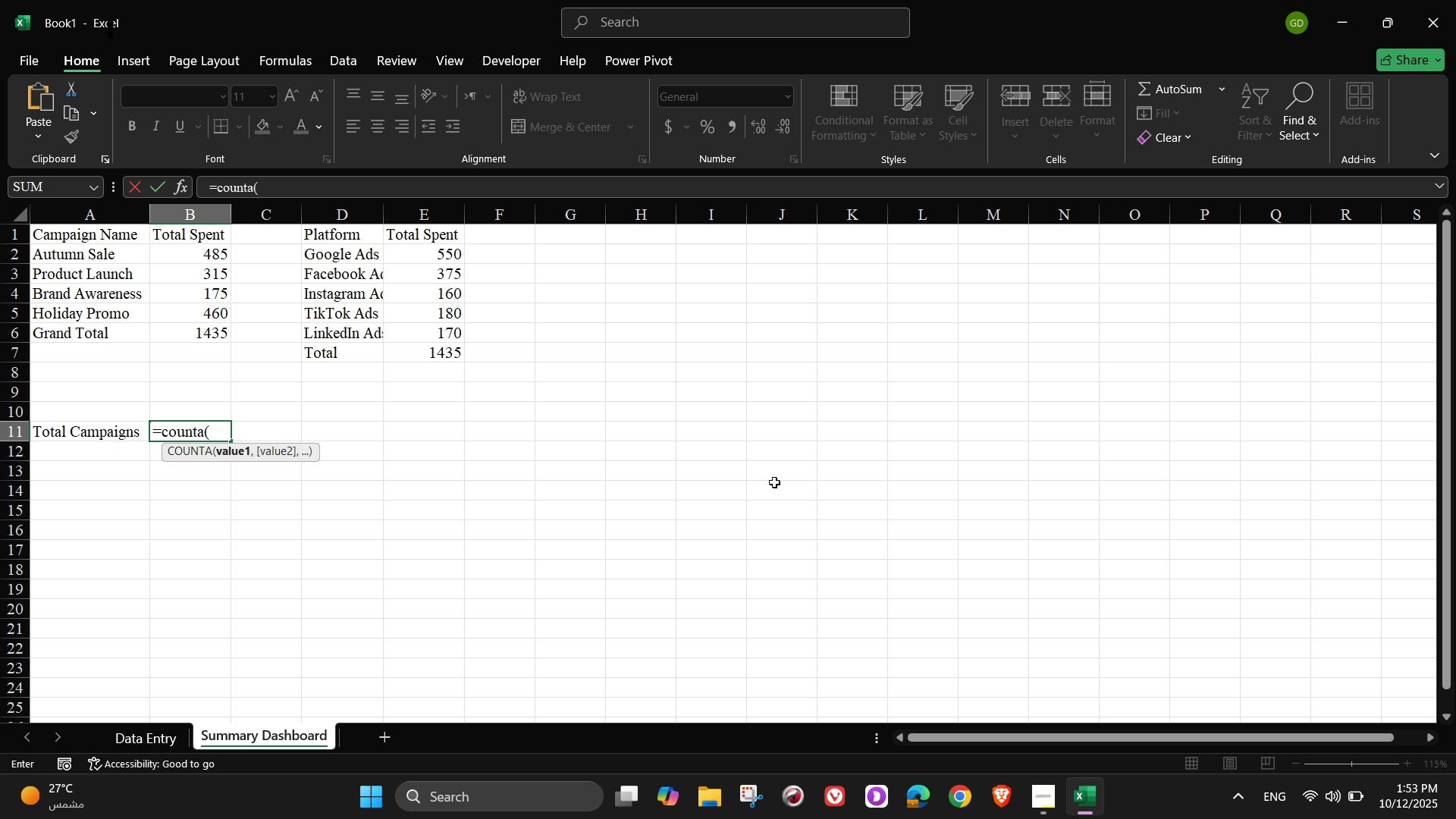 
type(Unique()
 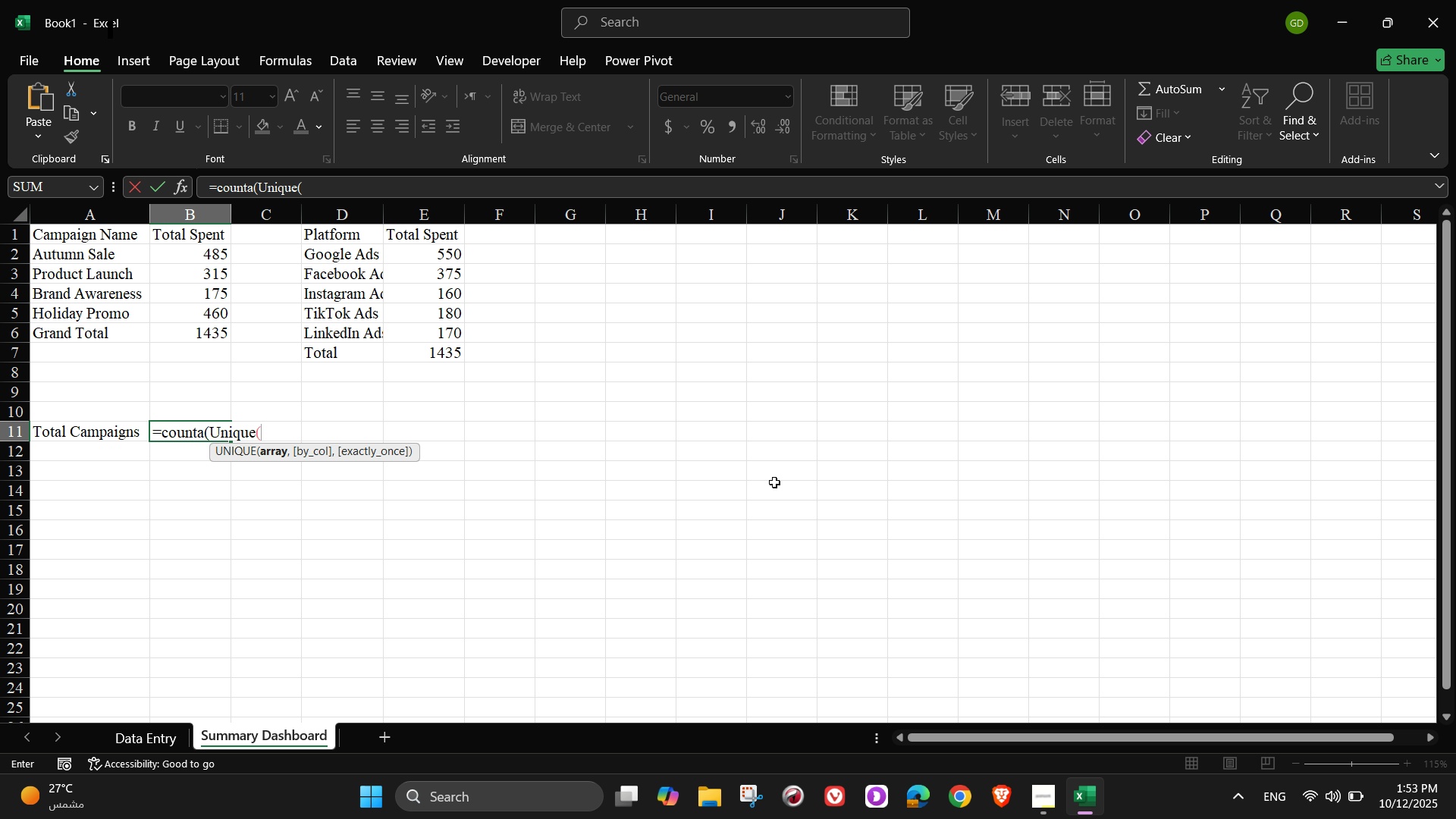 
wait(5.01)
 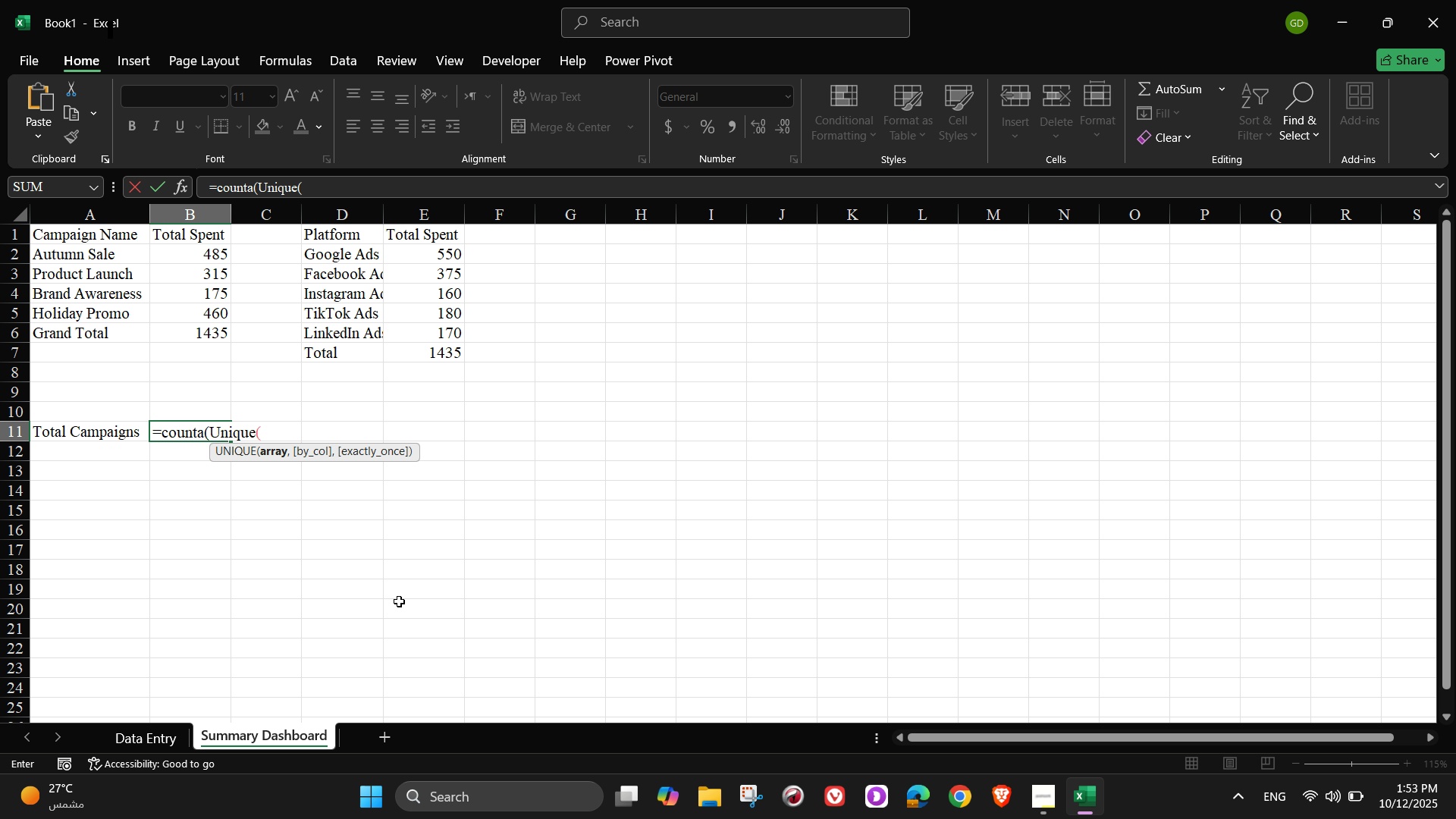 
left_click([165, 739])
 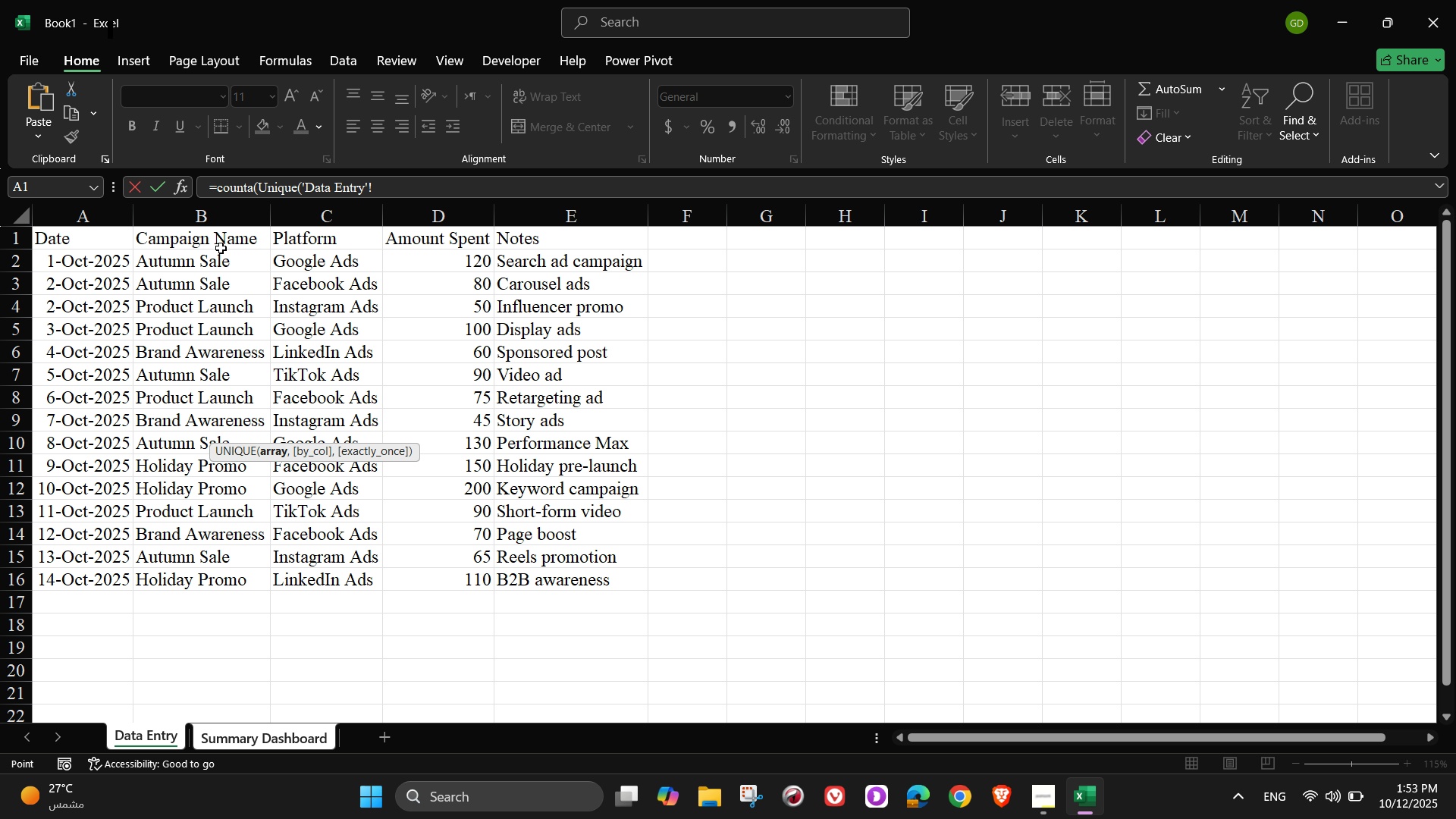 
wait(6.92)
 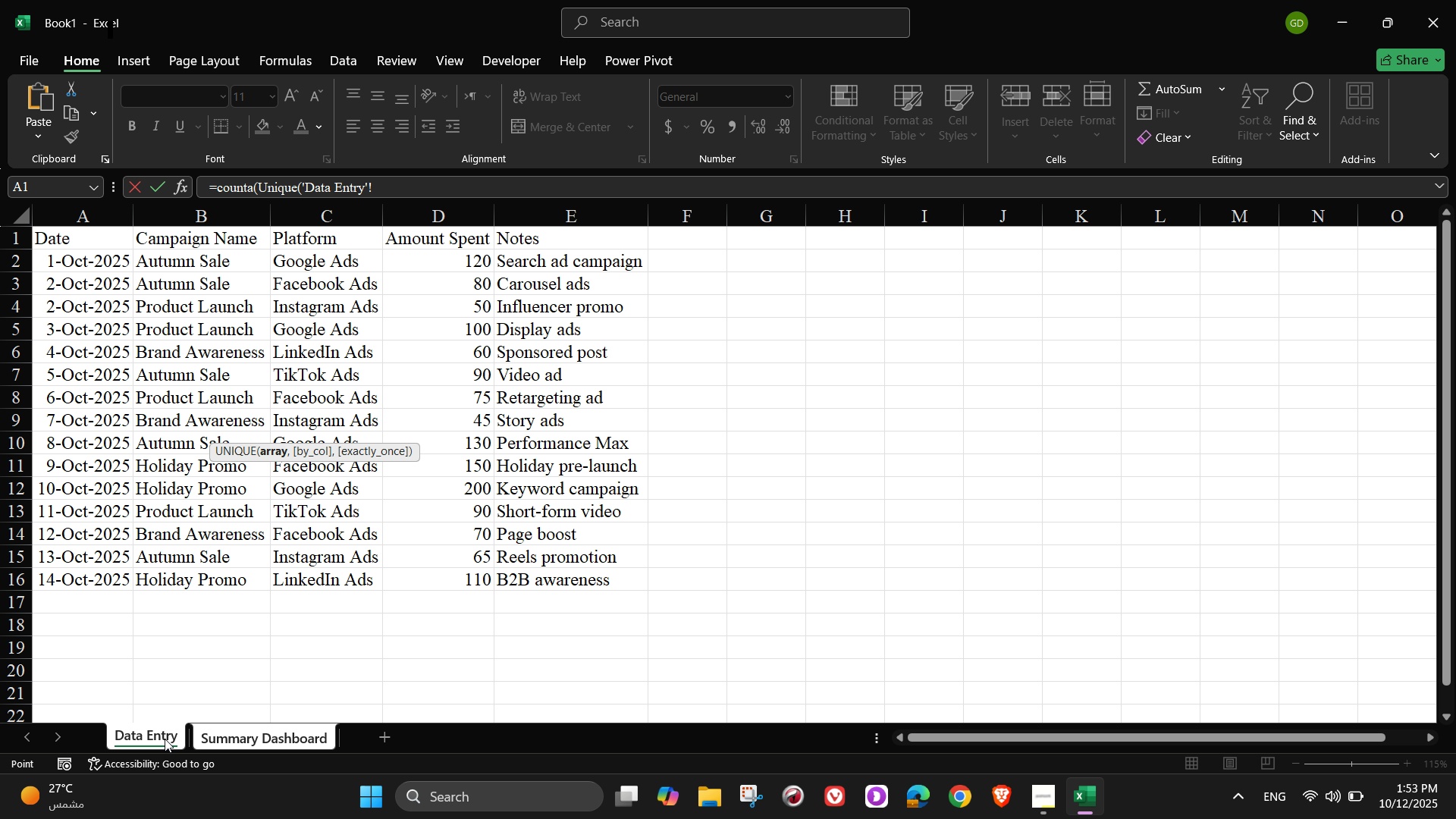 
hold_key(key=ShiftLeft, duration=1.52)
 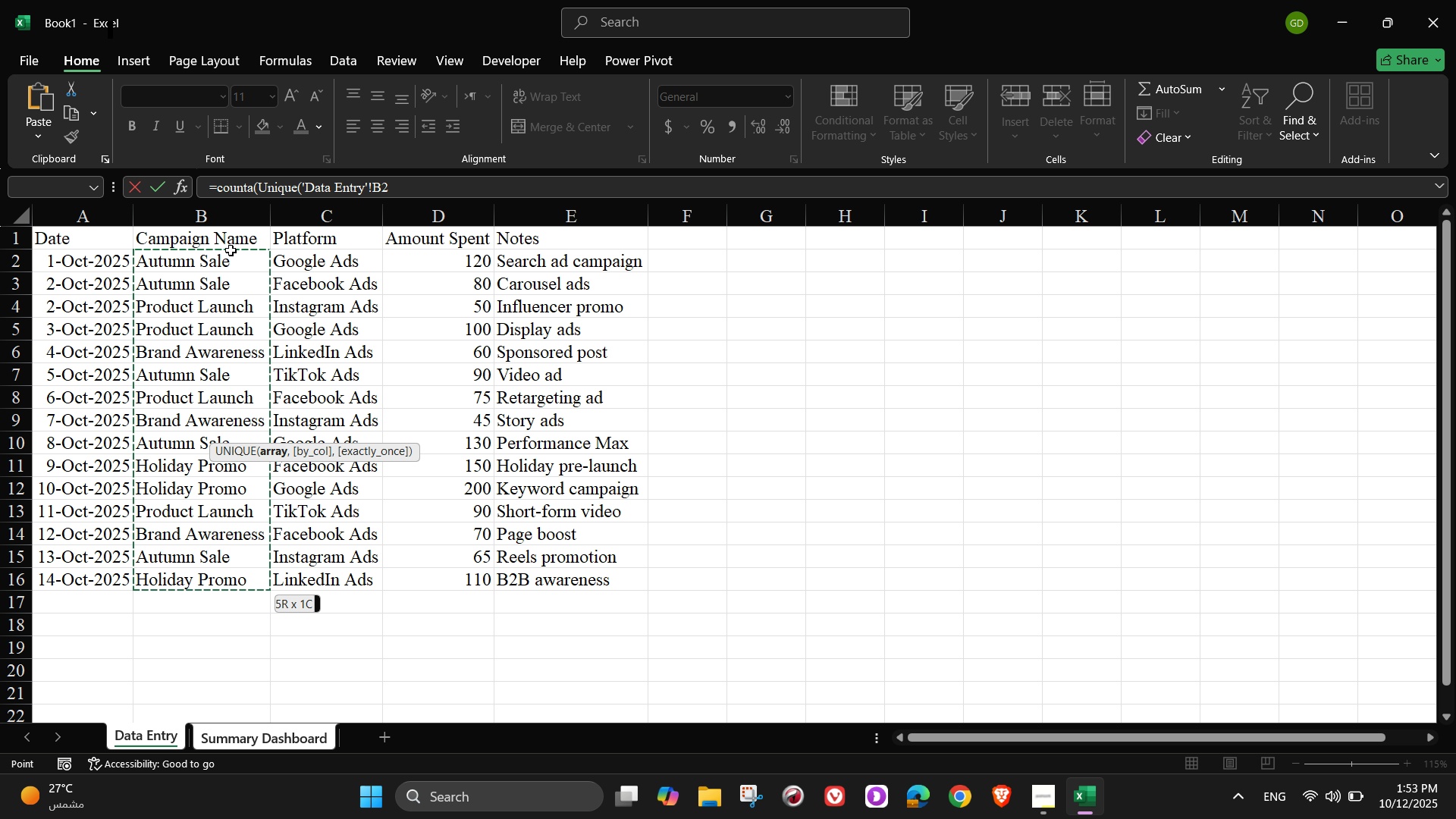 
key(Control+Shift+ArrowDown)
 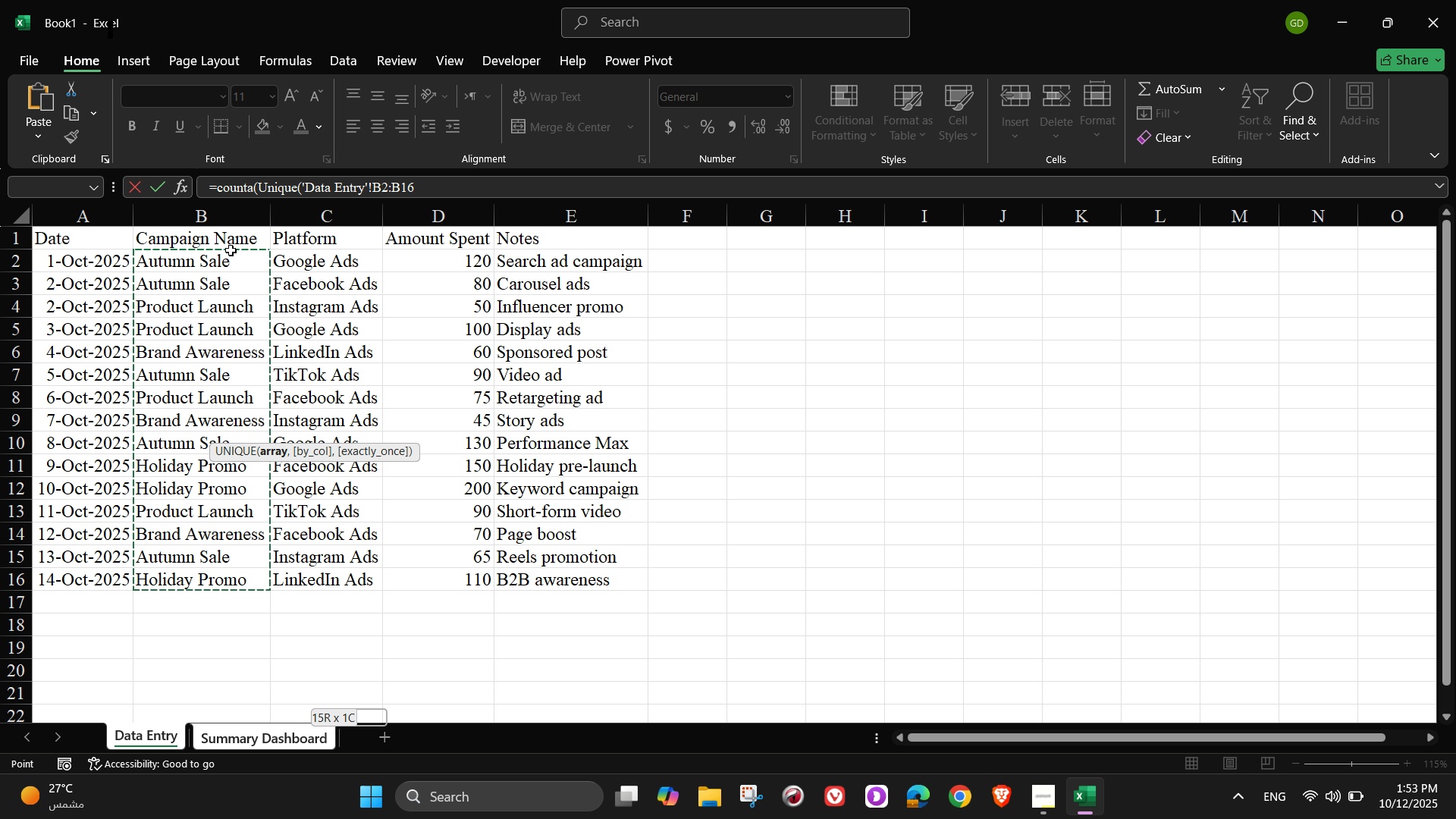 
key(Control+Shift+ArrowDown)
 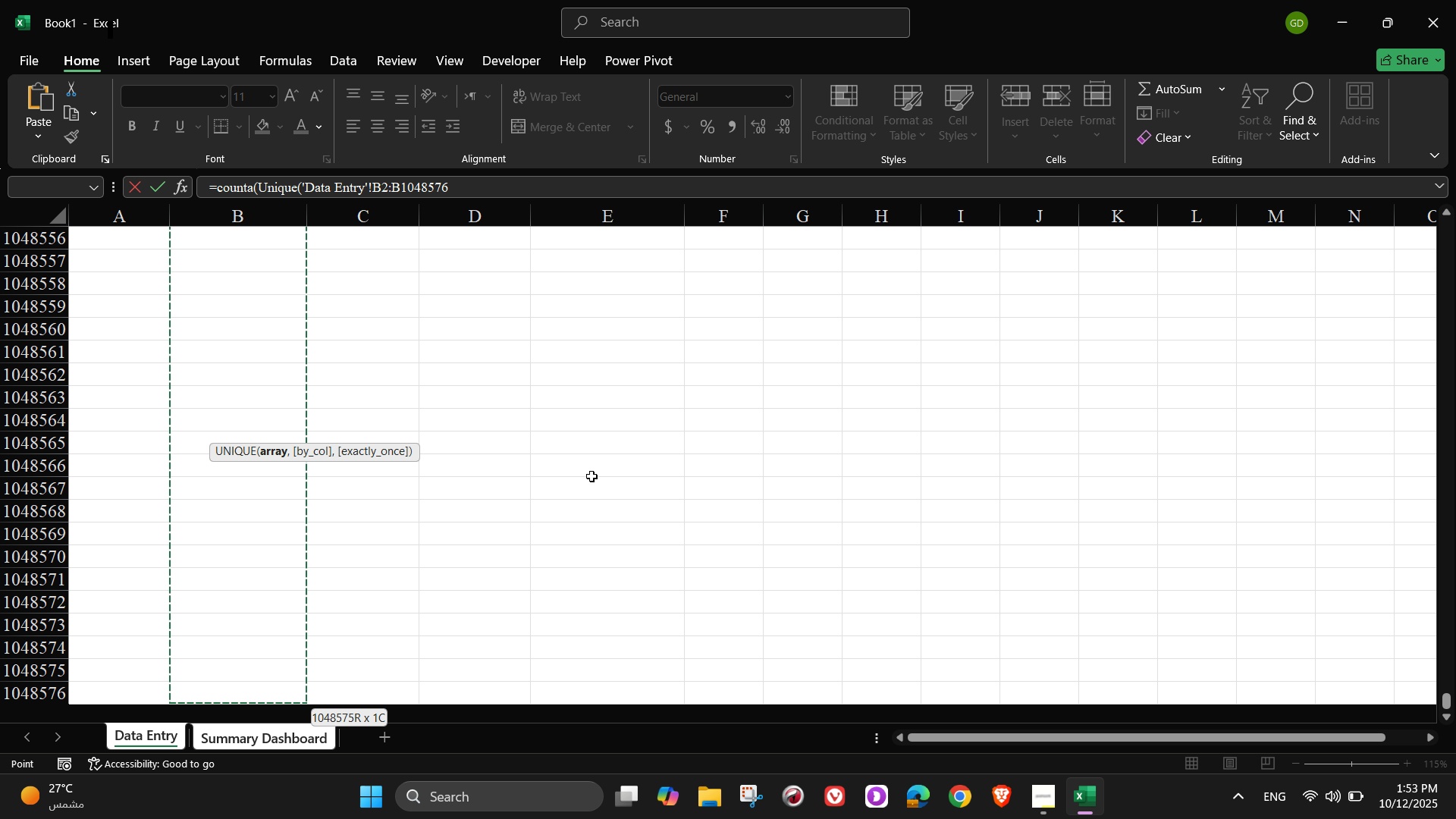 
key(NumpadEnter)
 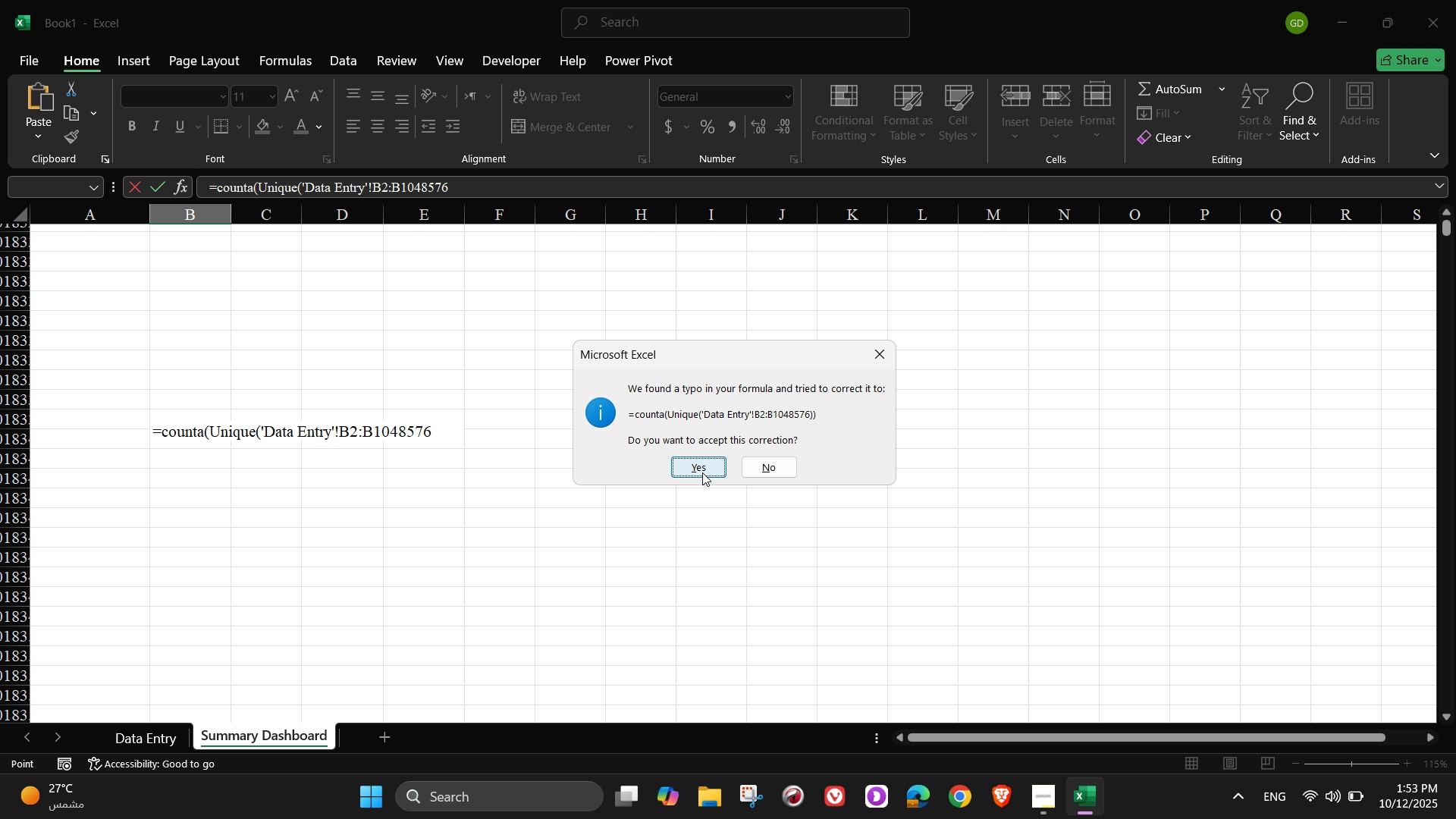 
wait(5.6)
 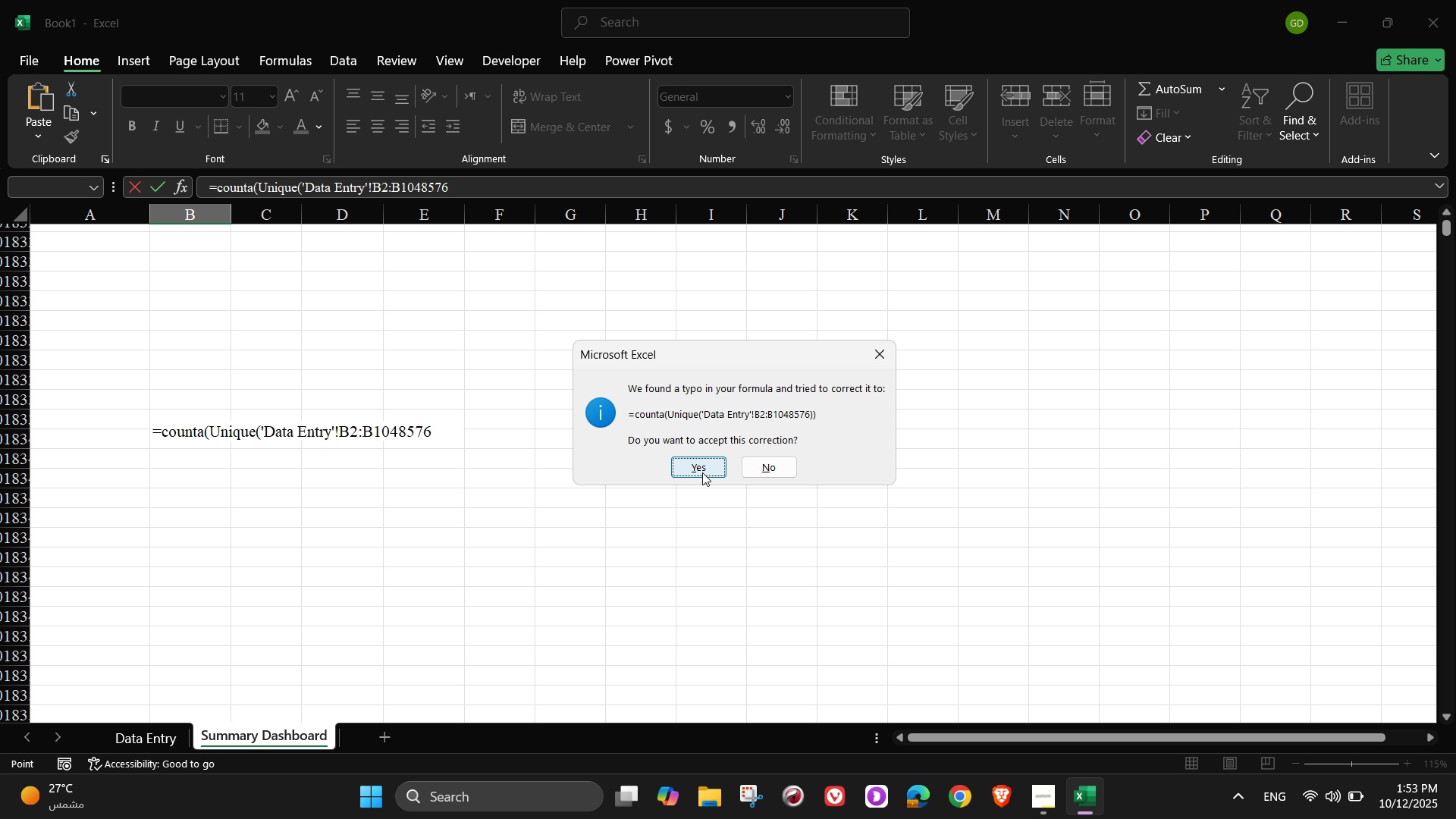 
scroll: coordinate [423, 466], scroll_direction: up, amount: 6.0
 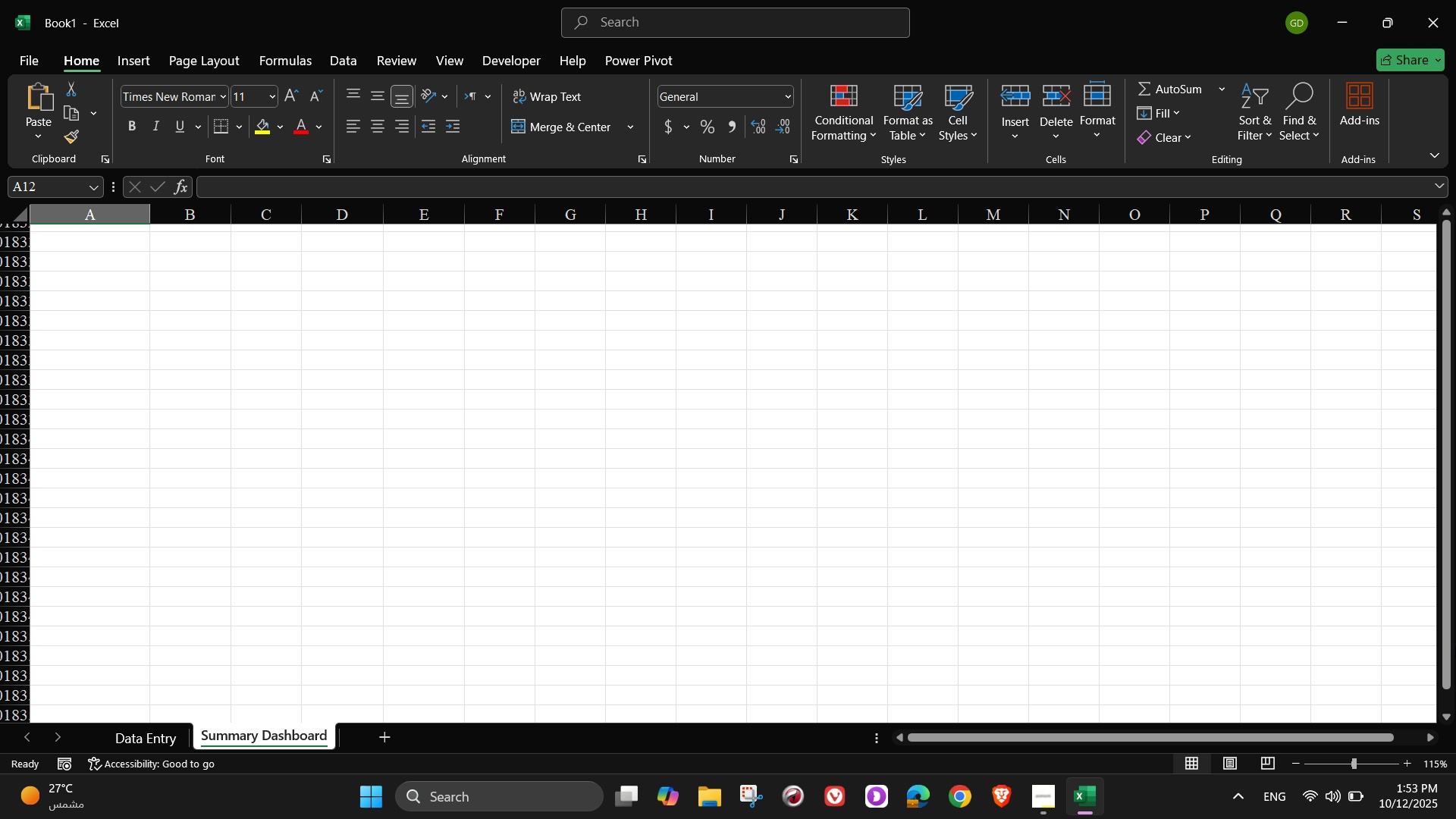 
left_click([1455, 644])
 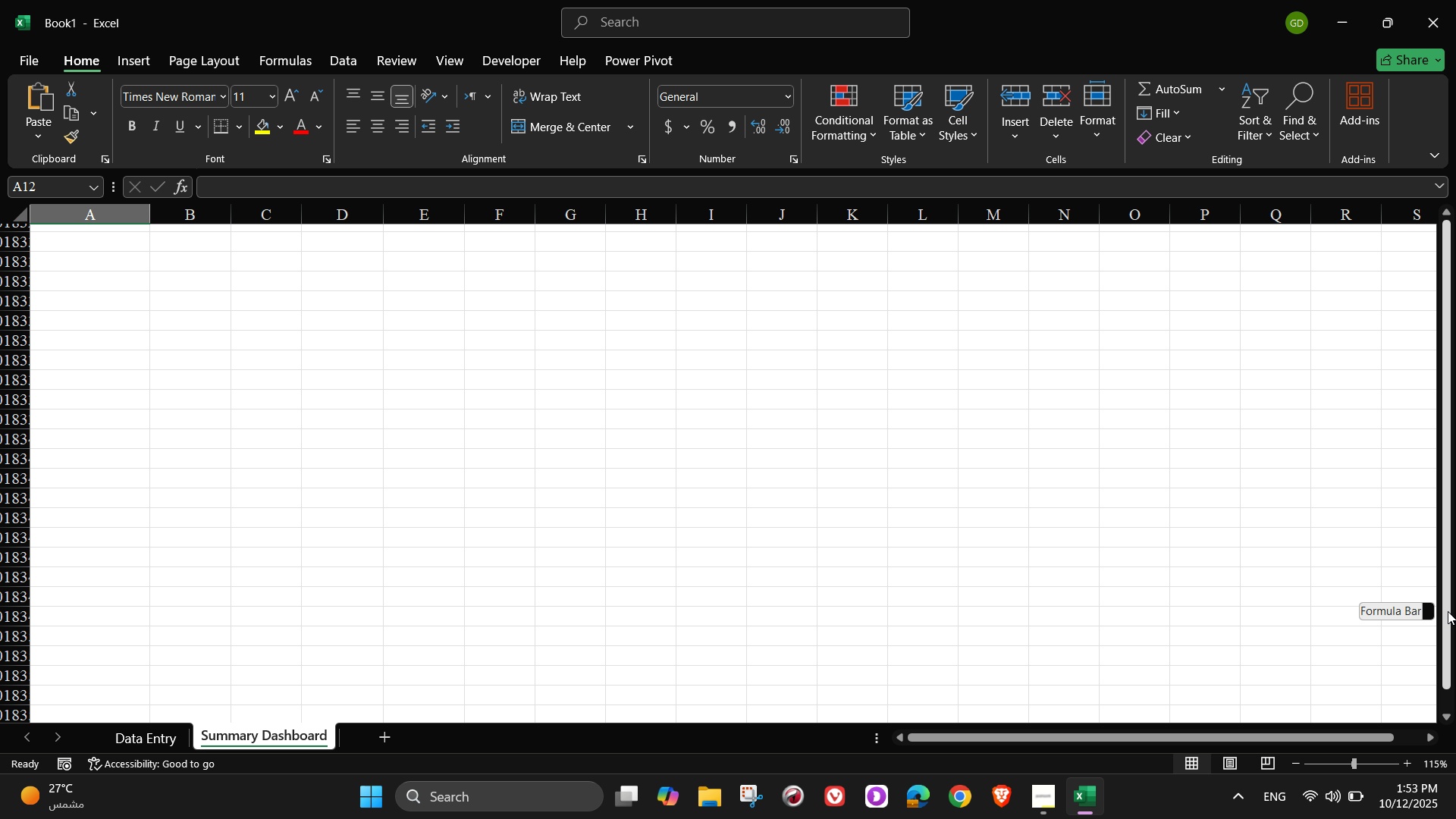 
left_click_drag(start_coordinate=[1448, 611], to_coordinate=[1445, 589])
 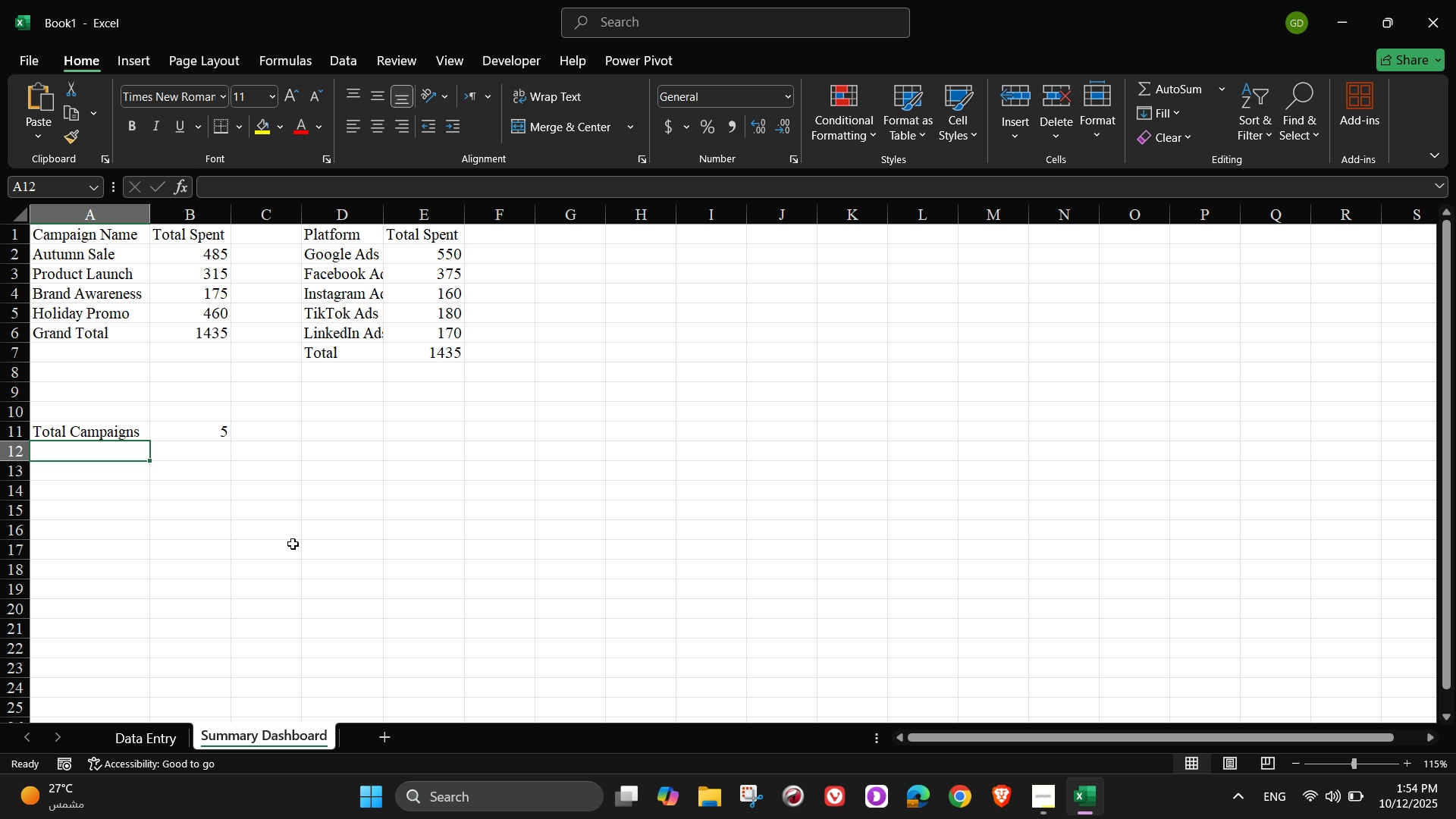 
left_click([168, 722])
 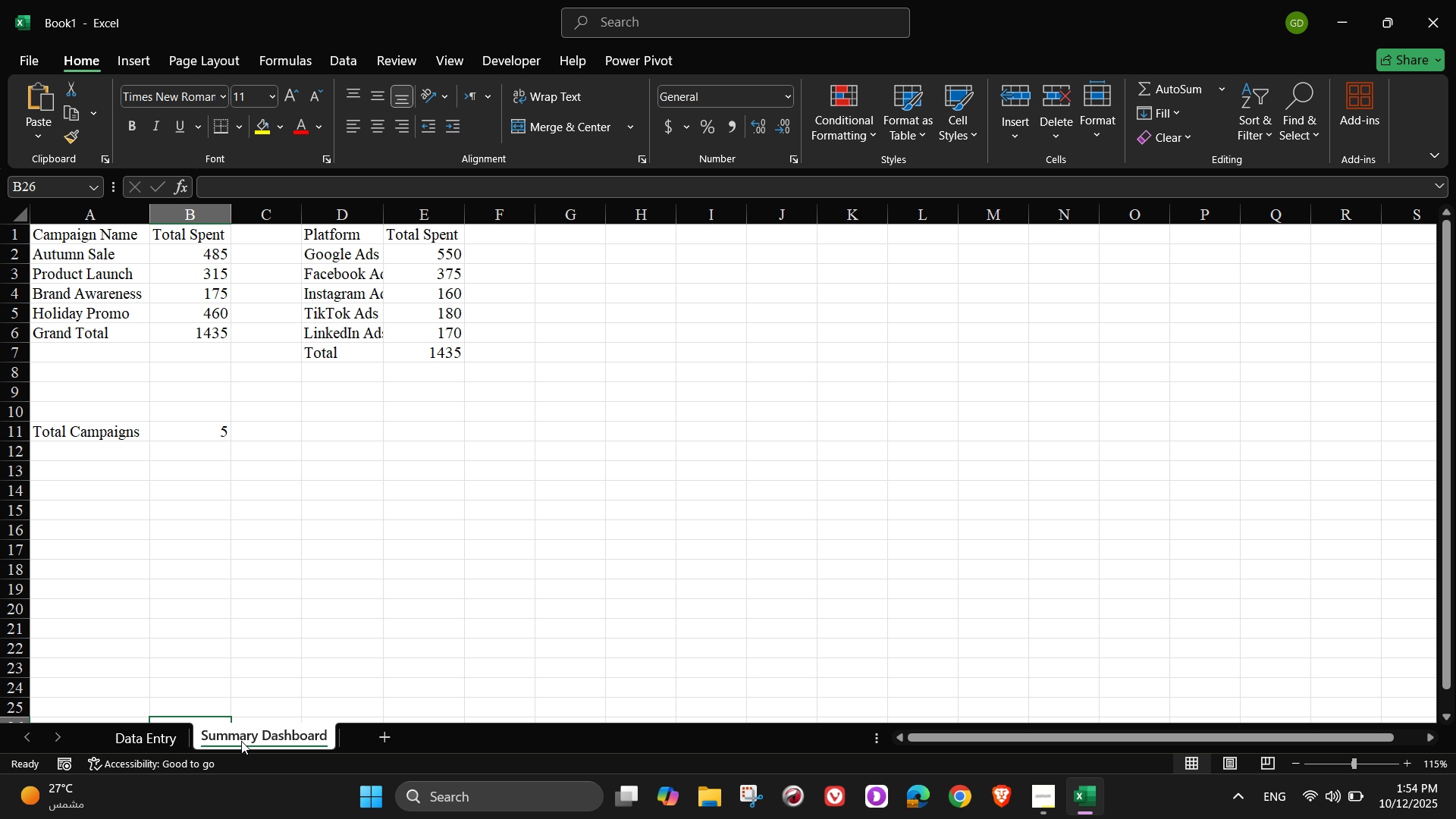 
left_click([148, 743])
 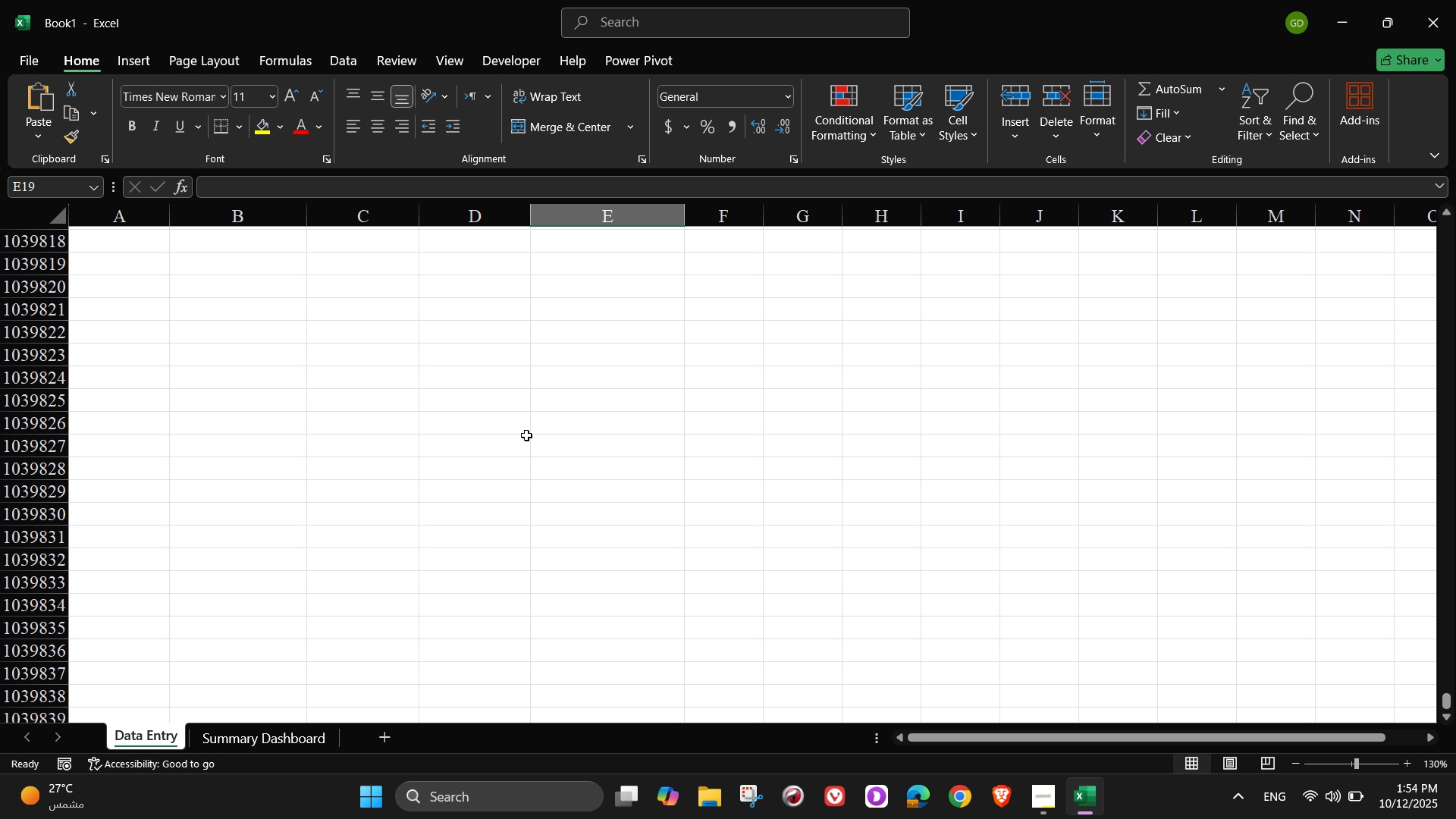 
scroll: coordinate [1380, 704], scroll_direction: up, amount: 5.0
 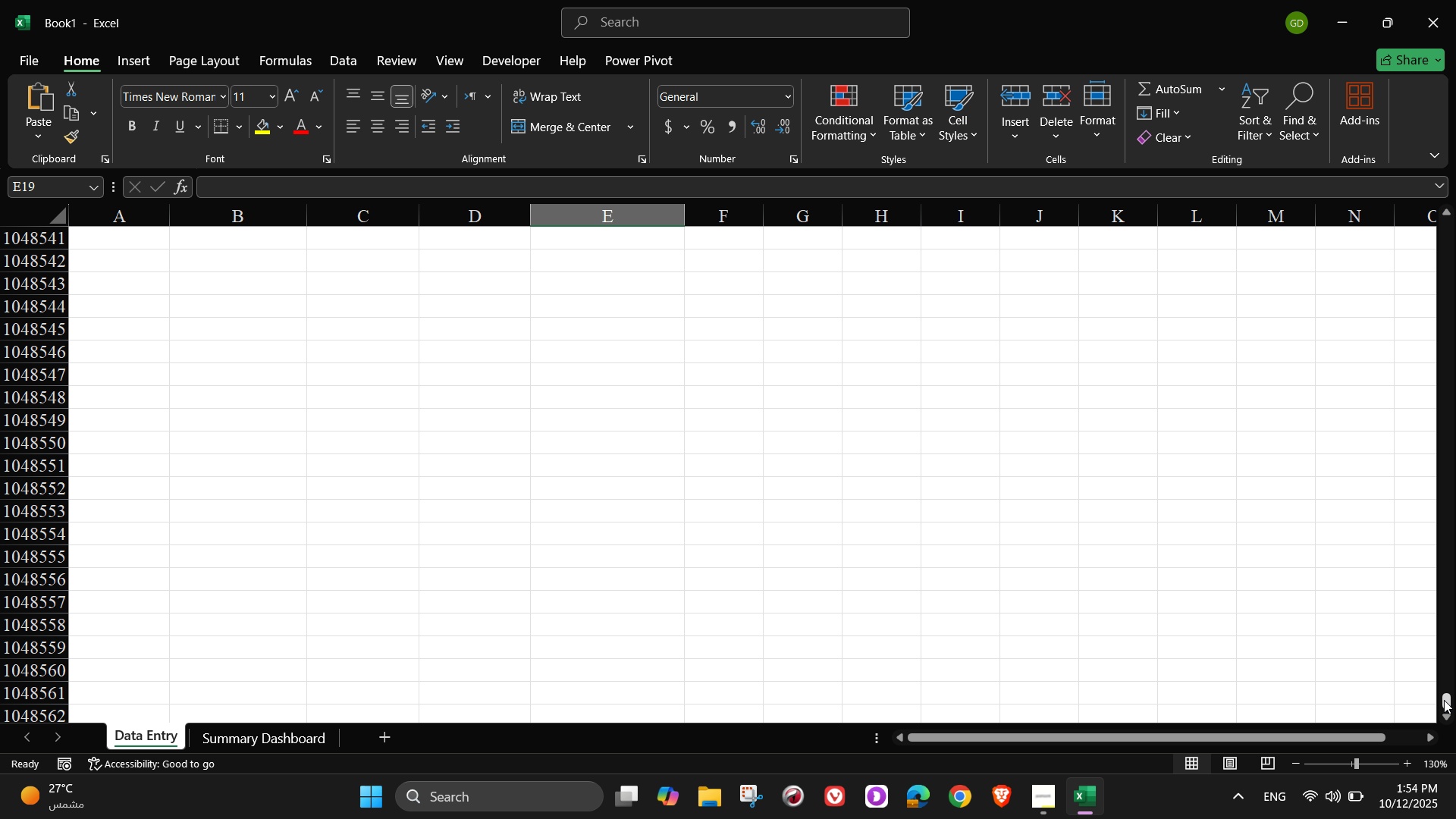 
left_click_drag(start_coordinate=[1446, 700], to_coordinate=[1445, 199])
 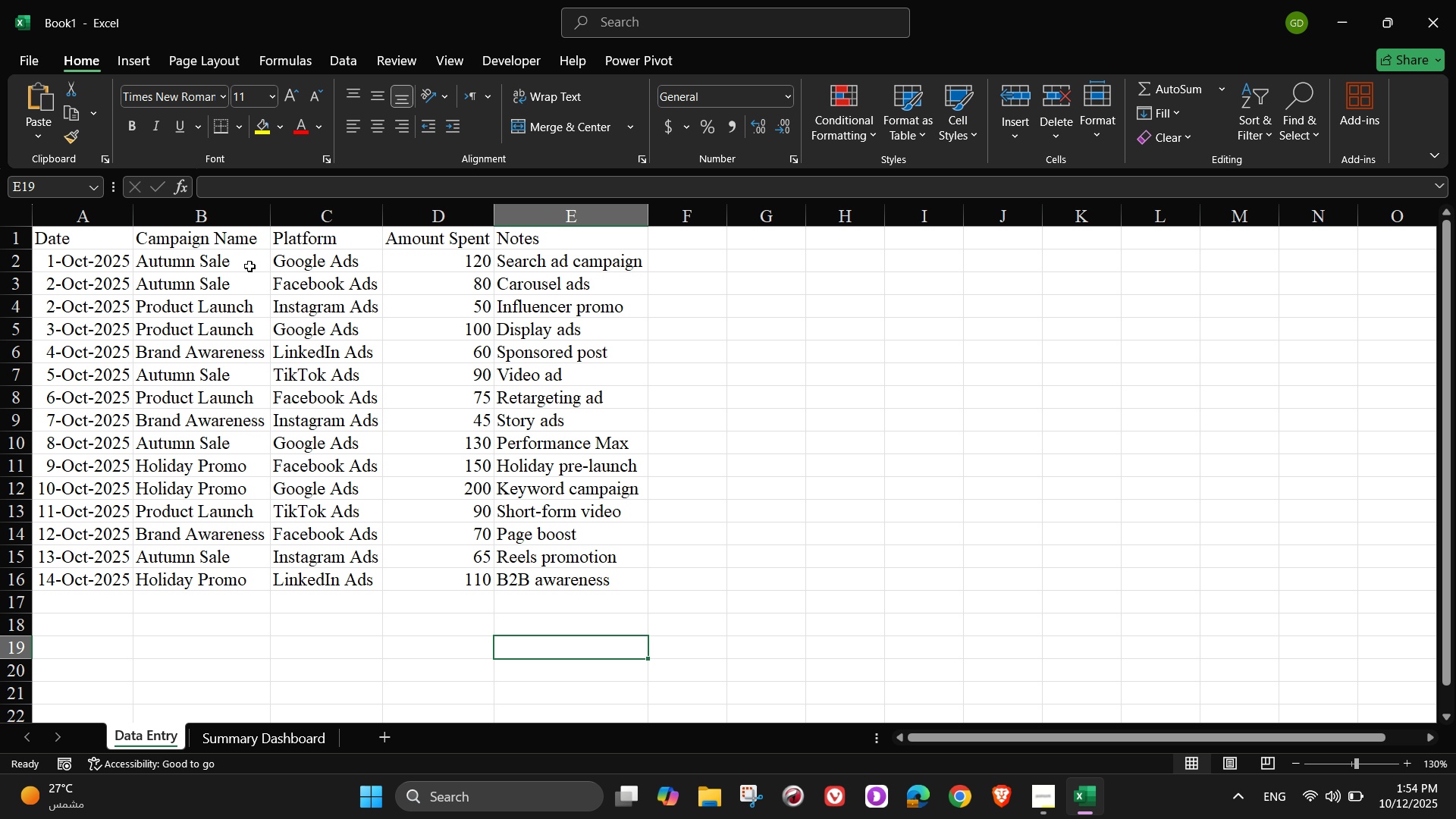 
wait(6.66)
 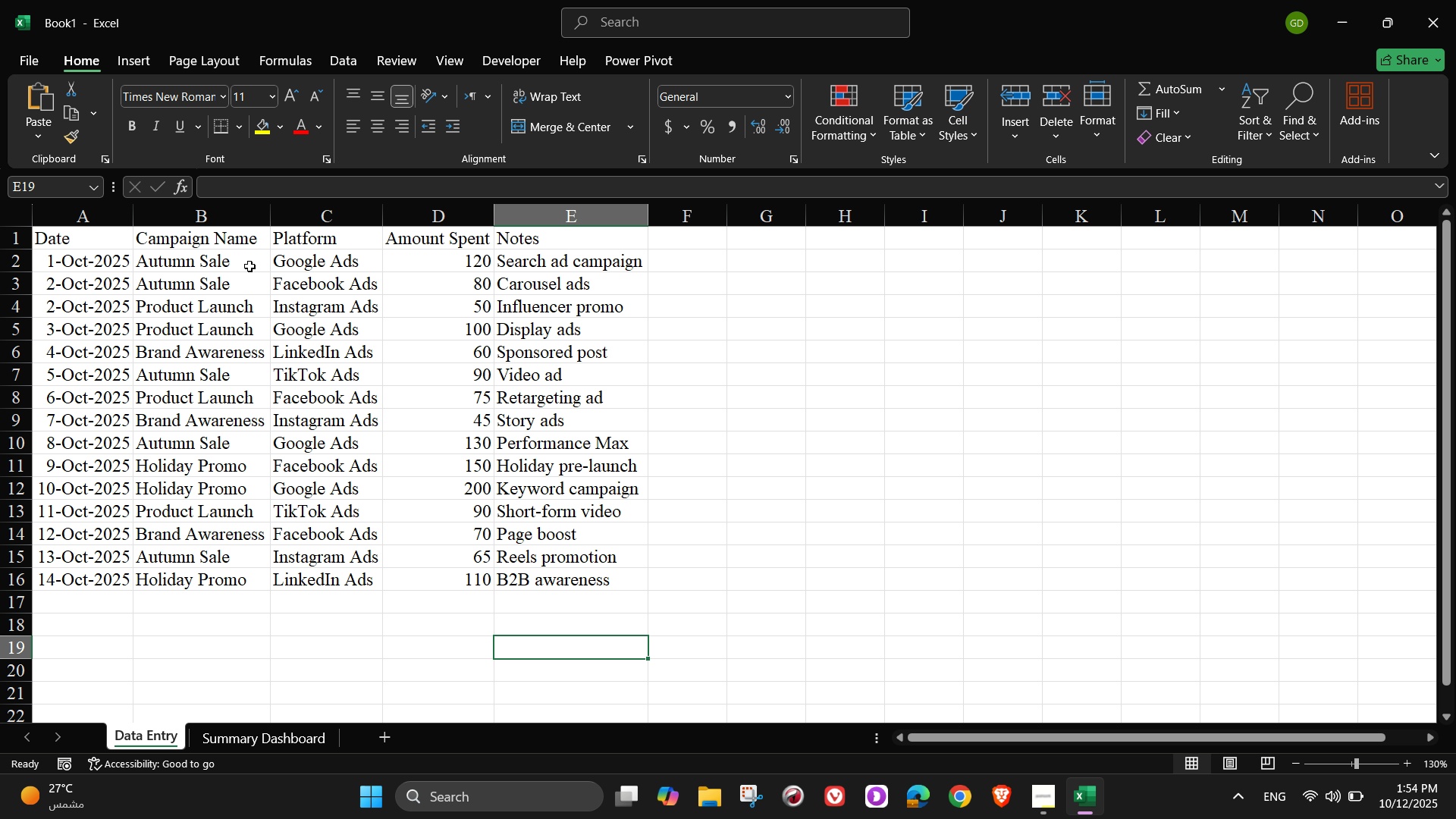 
left_click([249, 275])
 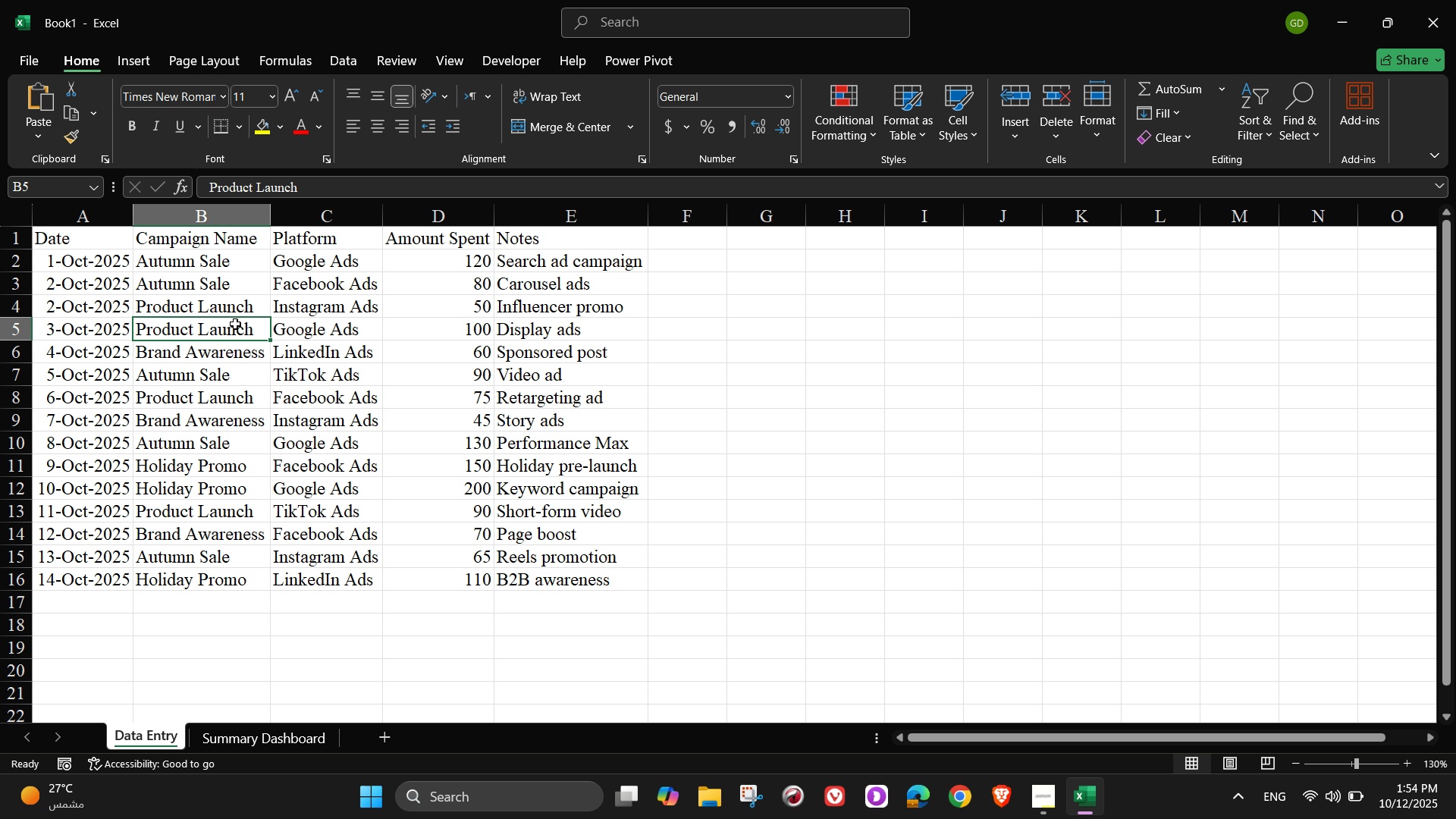 
left_click([235, 324])
 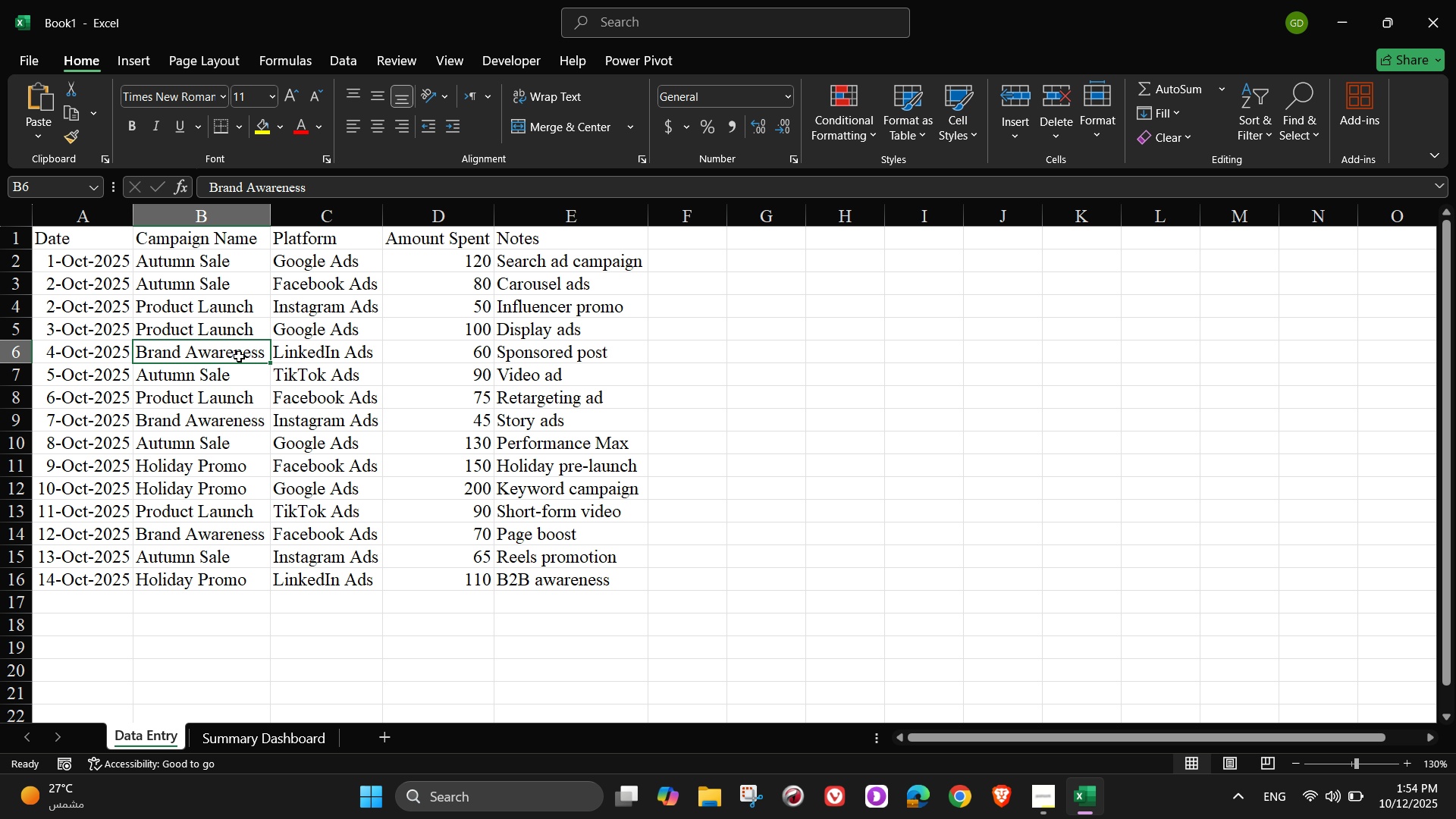 
left_click([239, 356])
 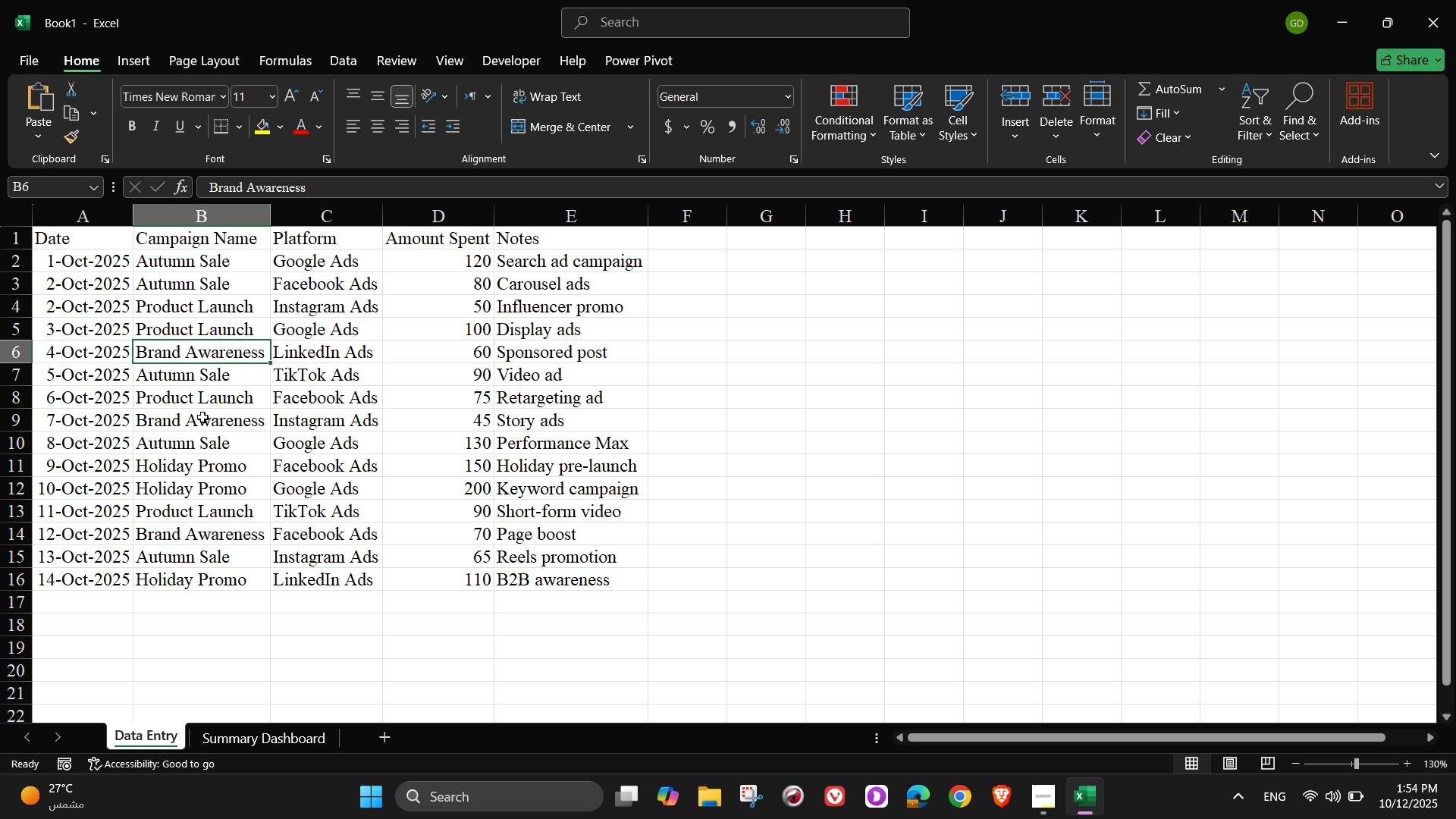 
left_click([209, 488])
 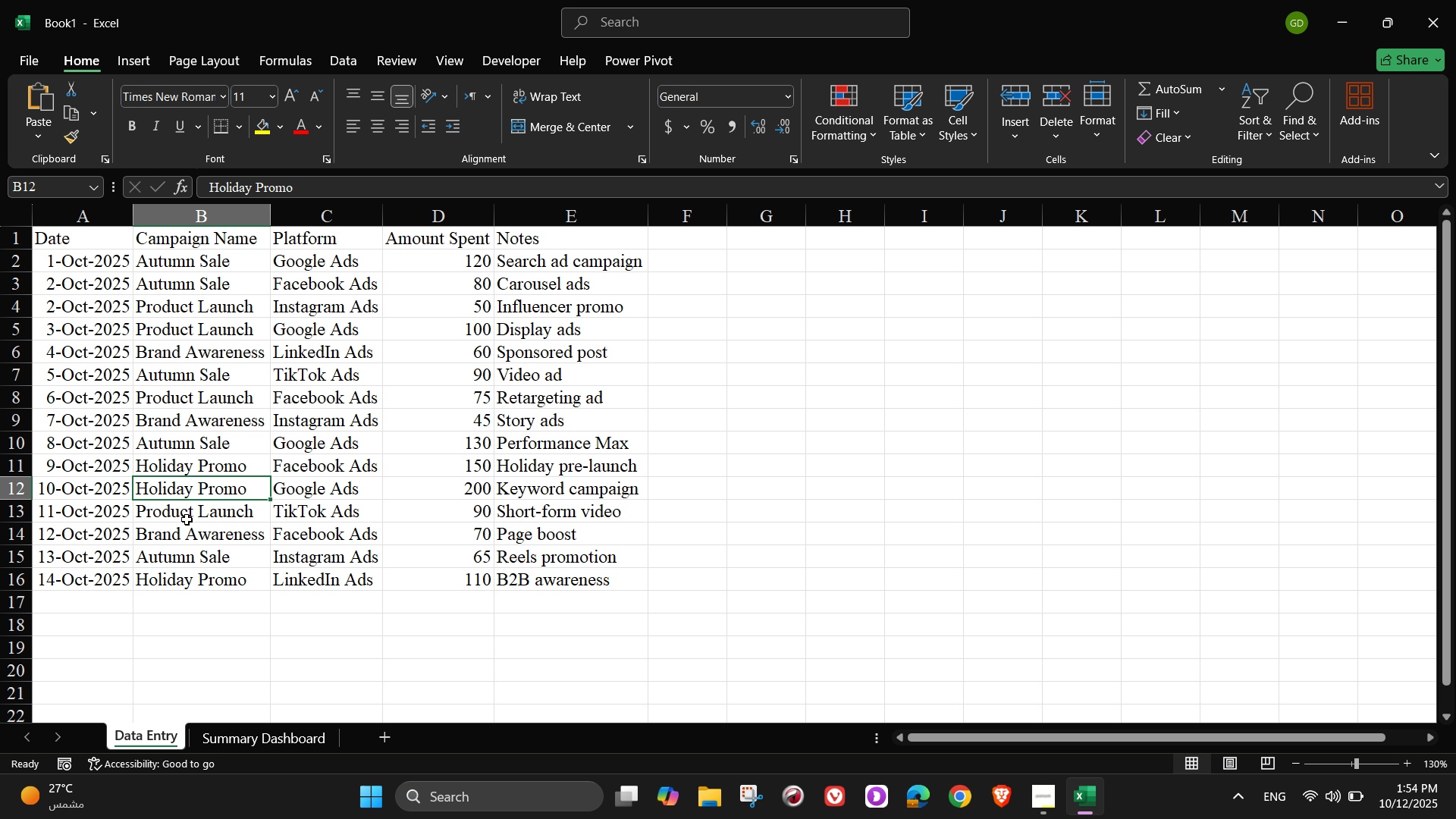 
wait(6.98)
 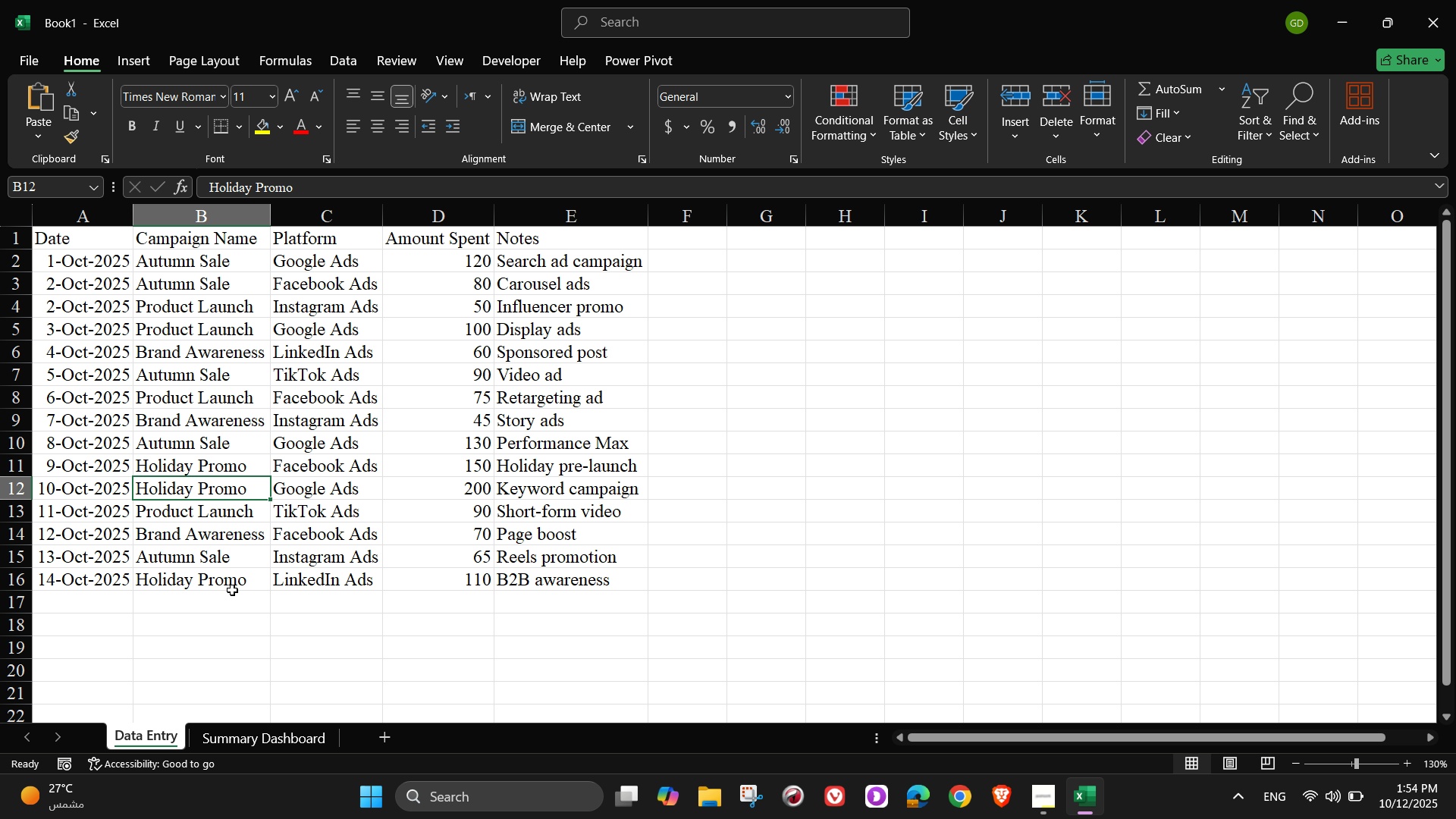 
left_click([239, 265])
 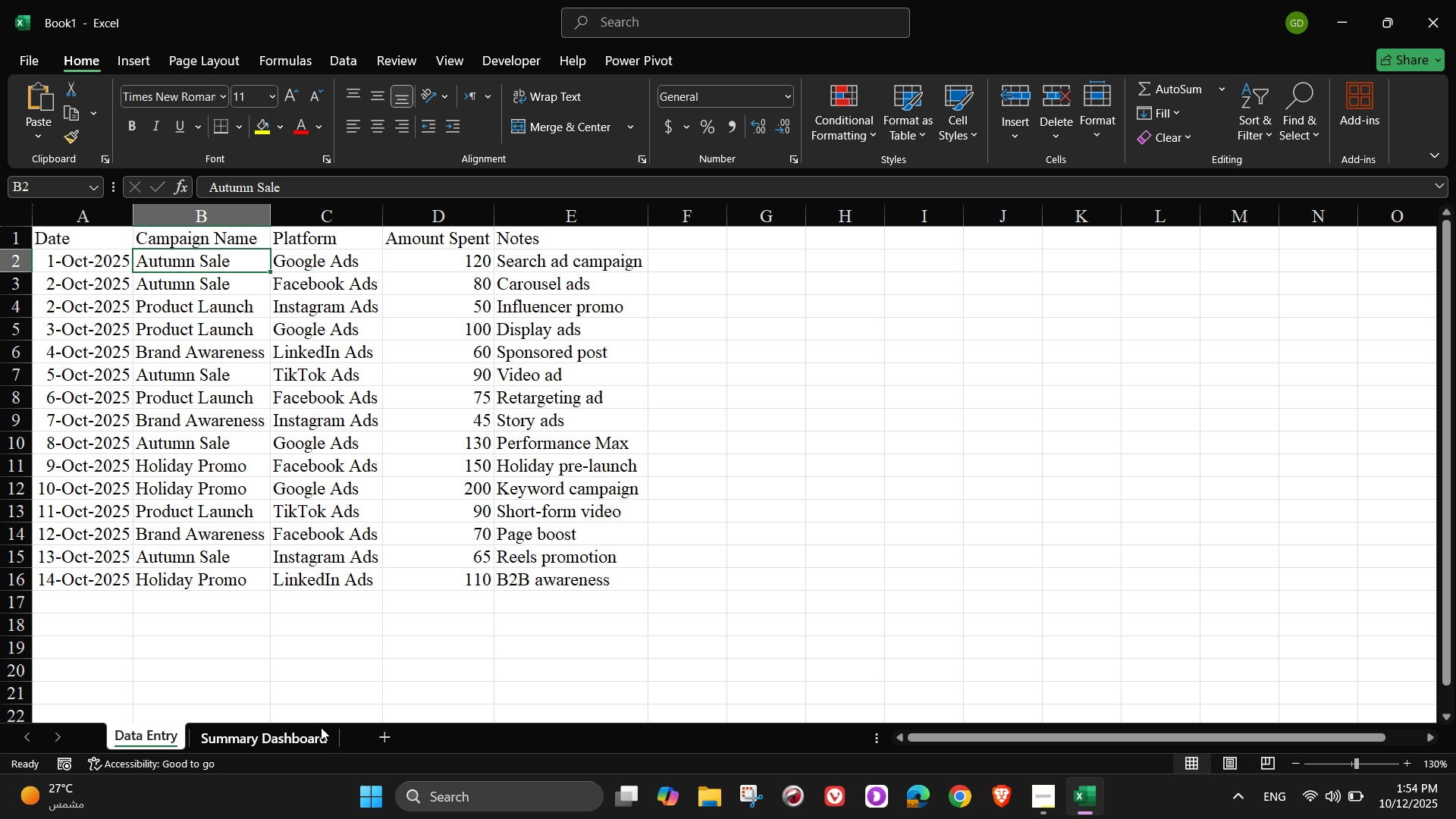 
left_click([321, 727])
 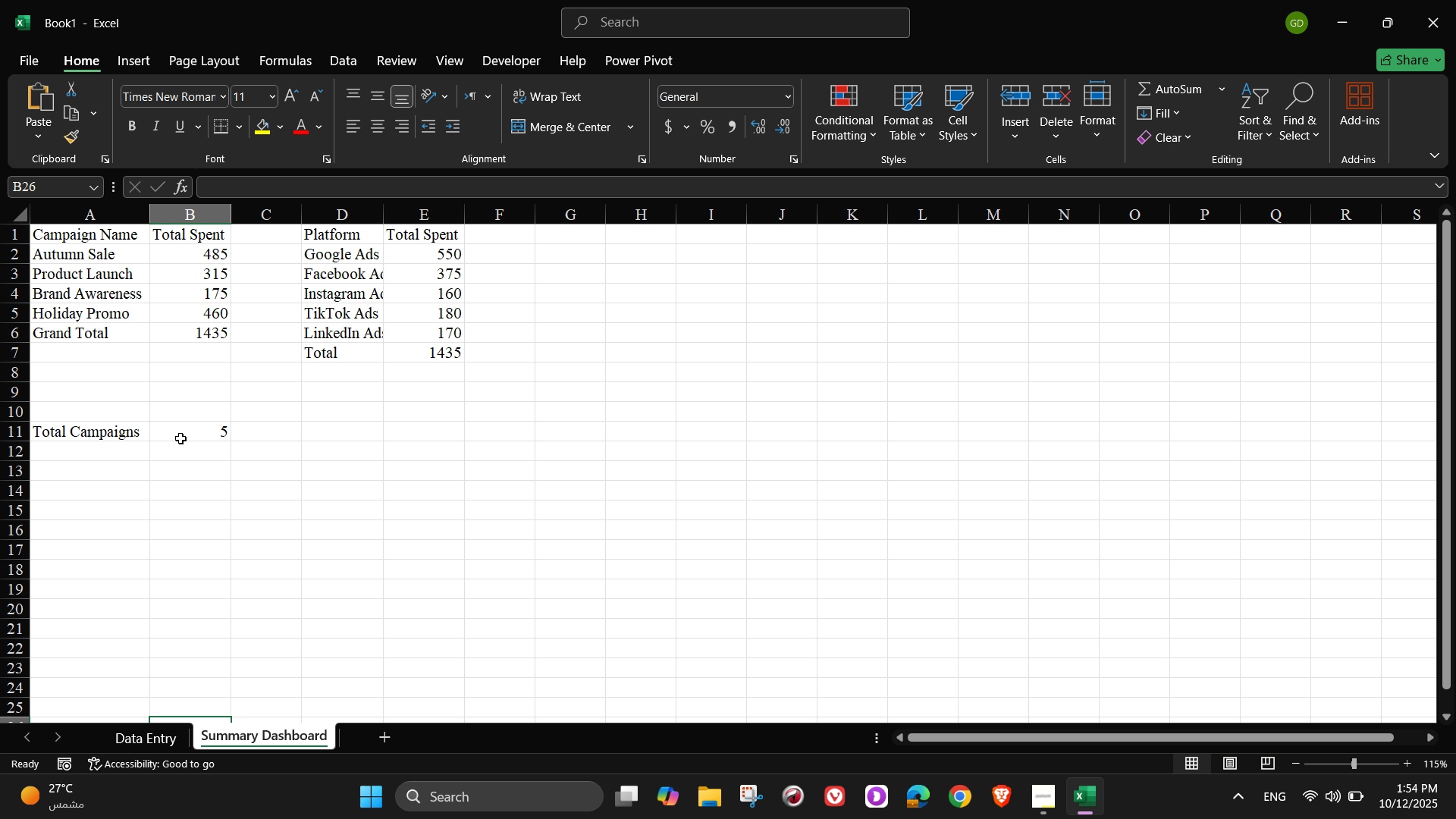 
left_click([180, 438])
 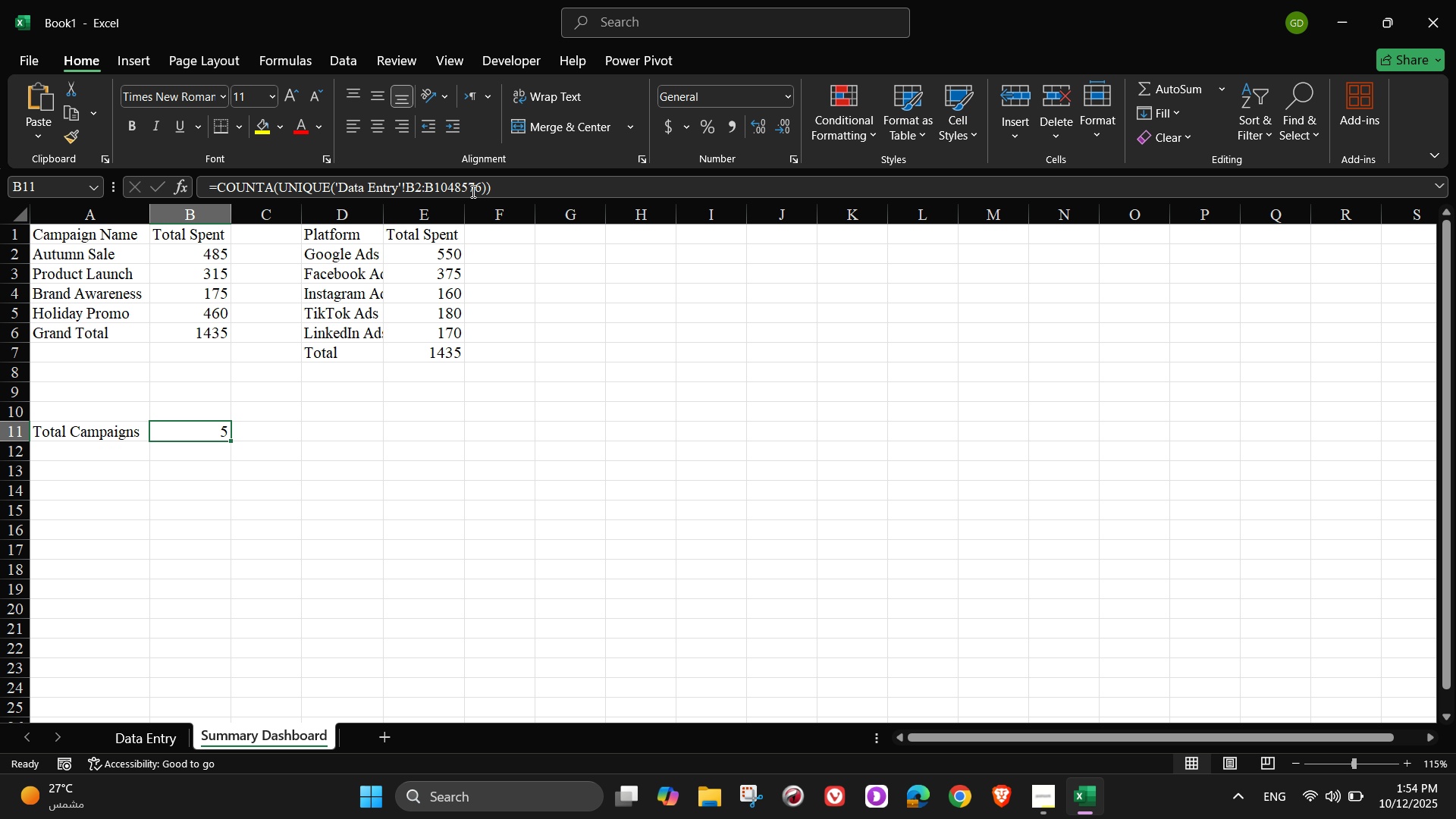 
left_click_drag(start_coordinate=[450, 185], to_coordinate=[481, 184])
 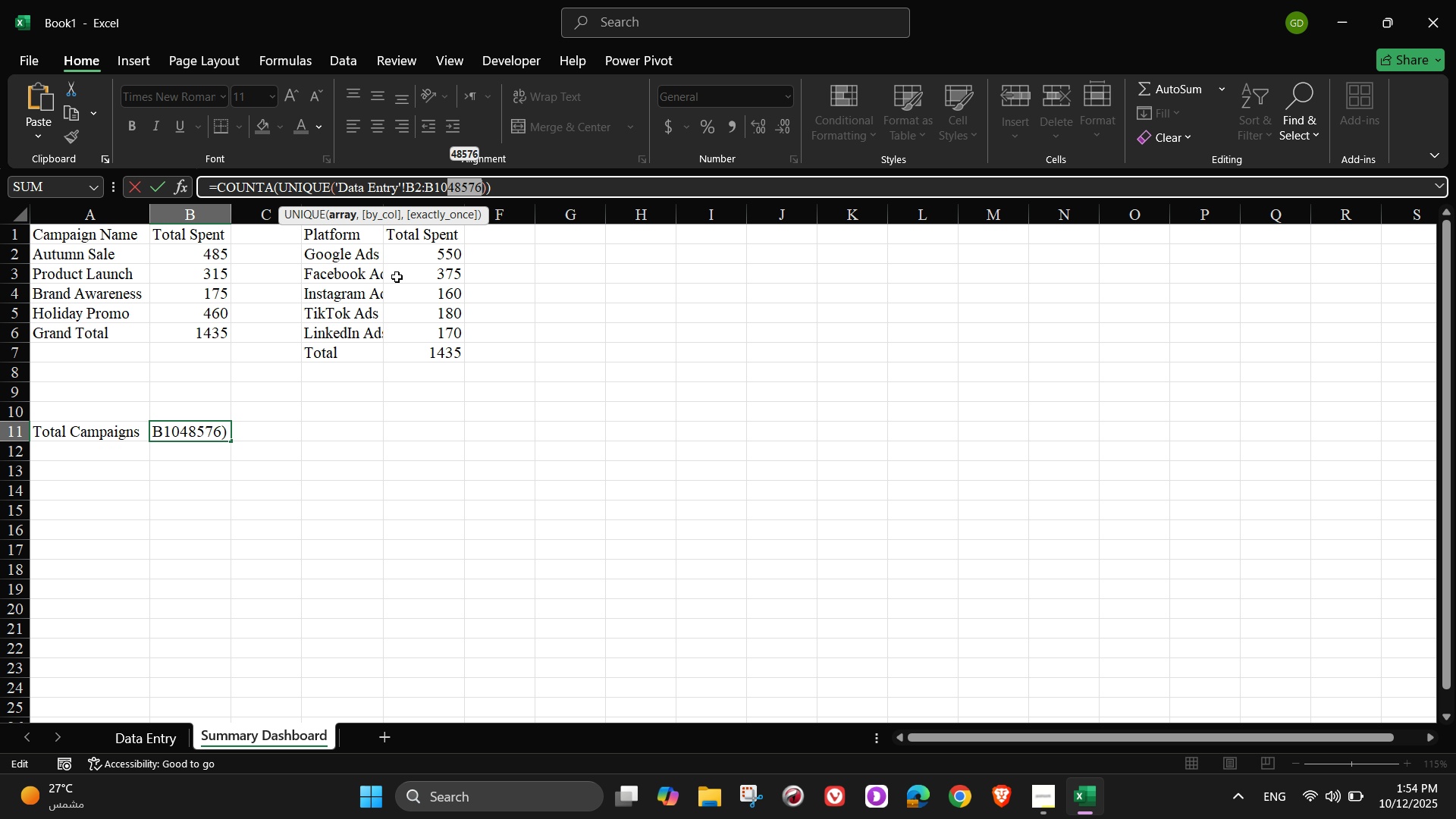 
left_click([336, 463])
 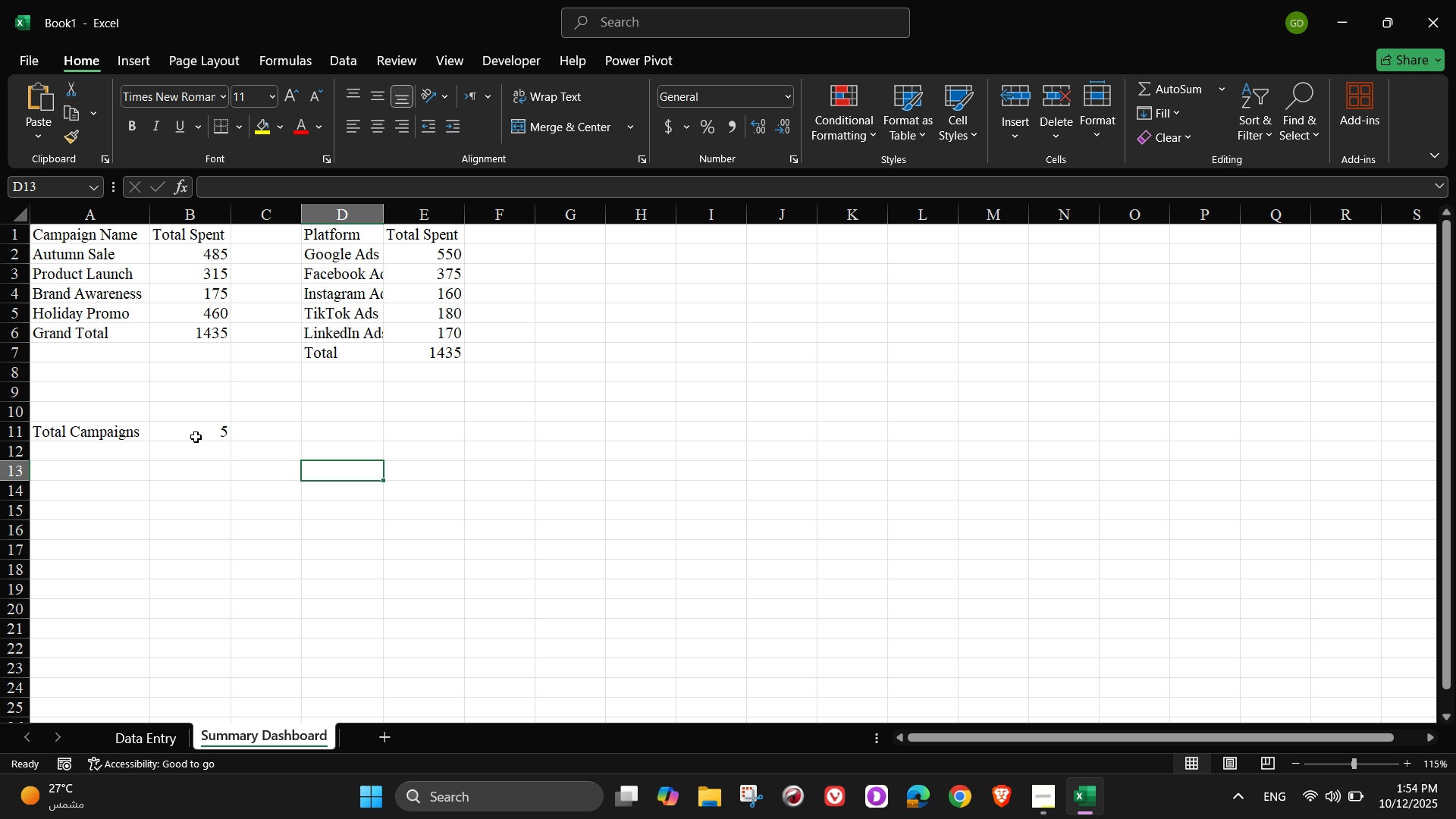 
left_click([195, 437])
 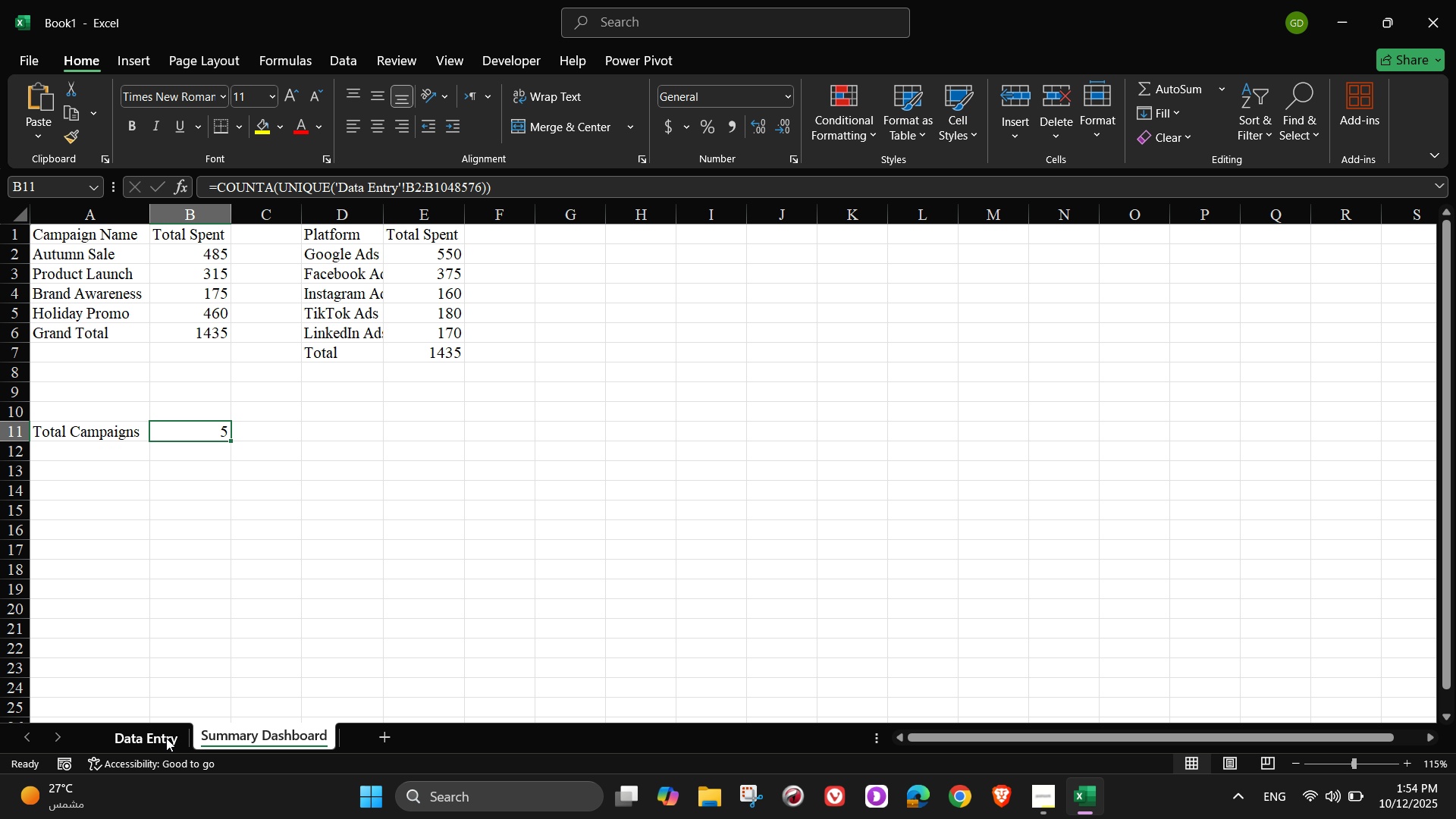 
left_click([153, 738])
 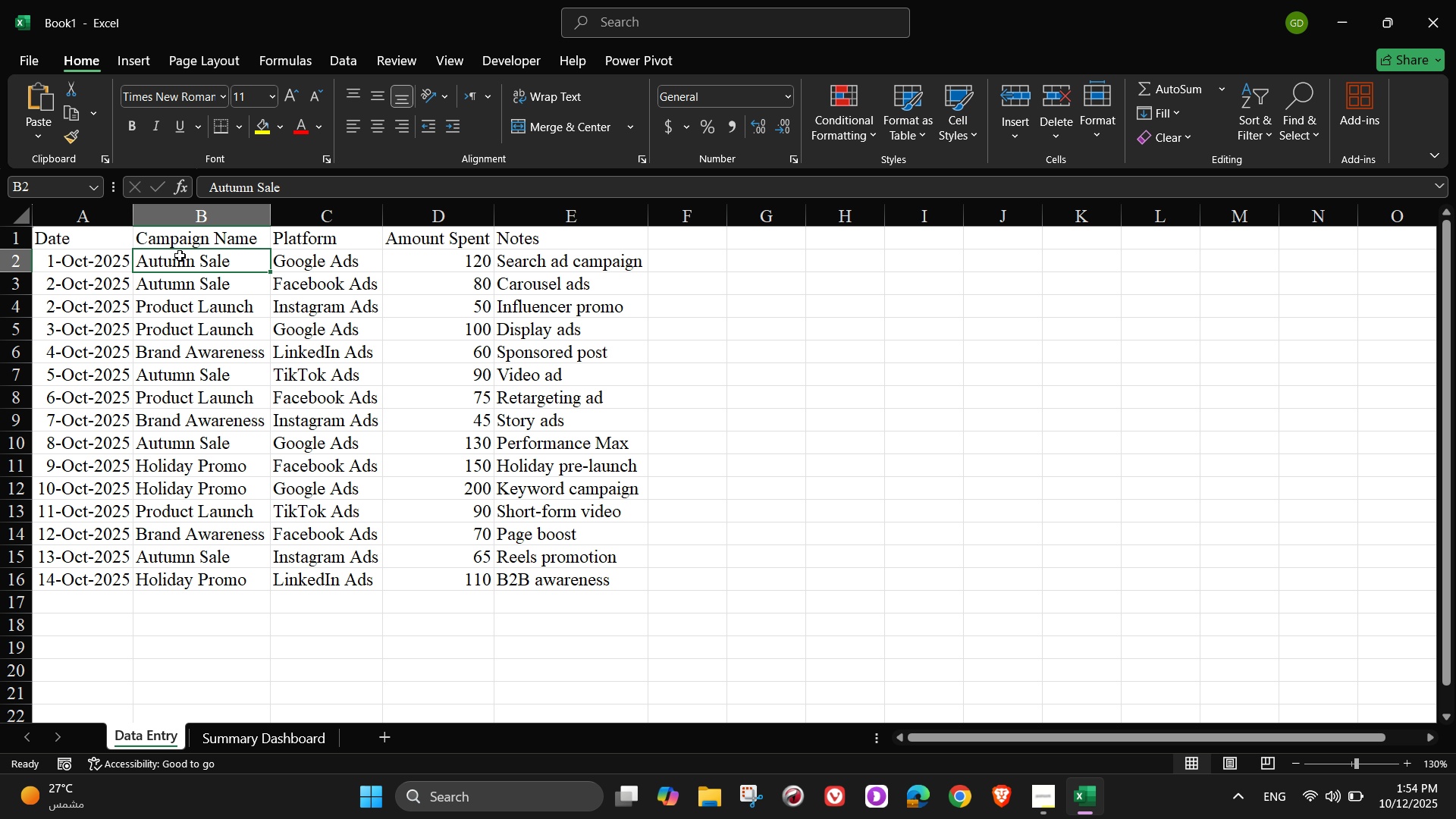 
left_click([180, 256])
 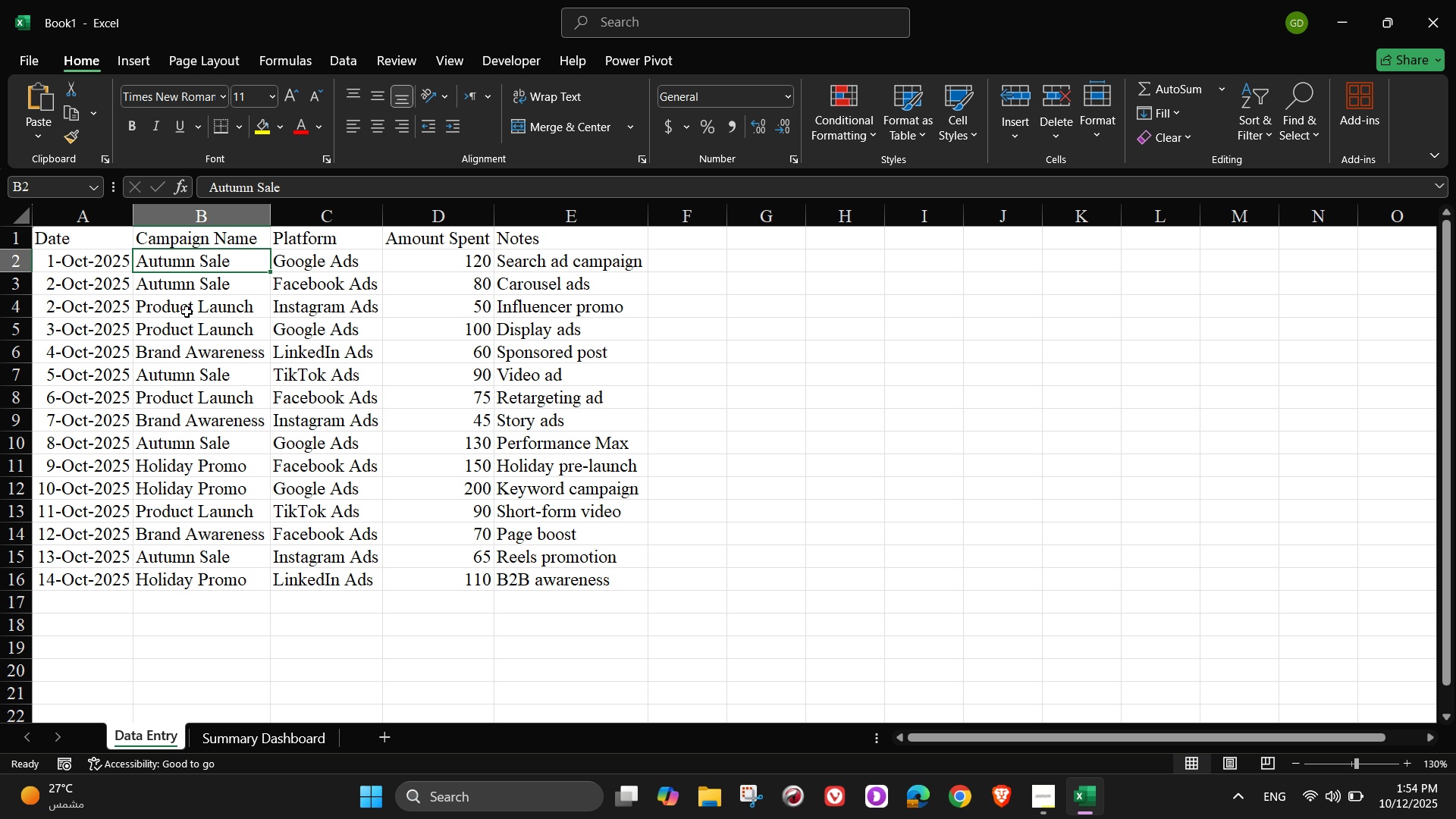 
left_click([187, 312])
 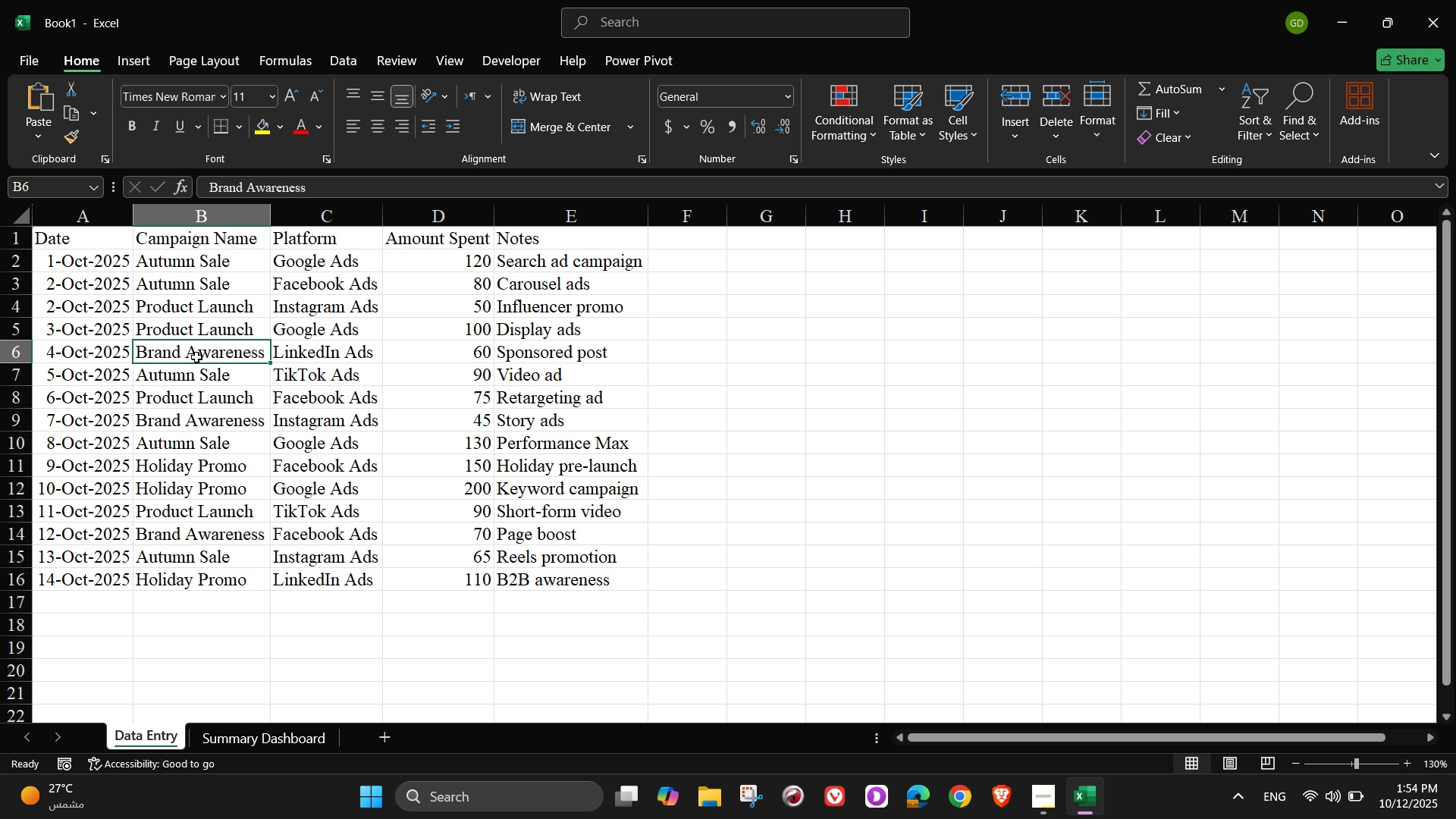 
left_click([196, 357])
 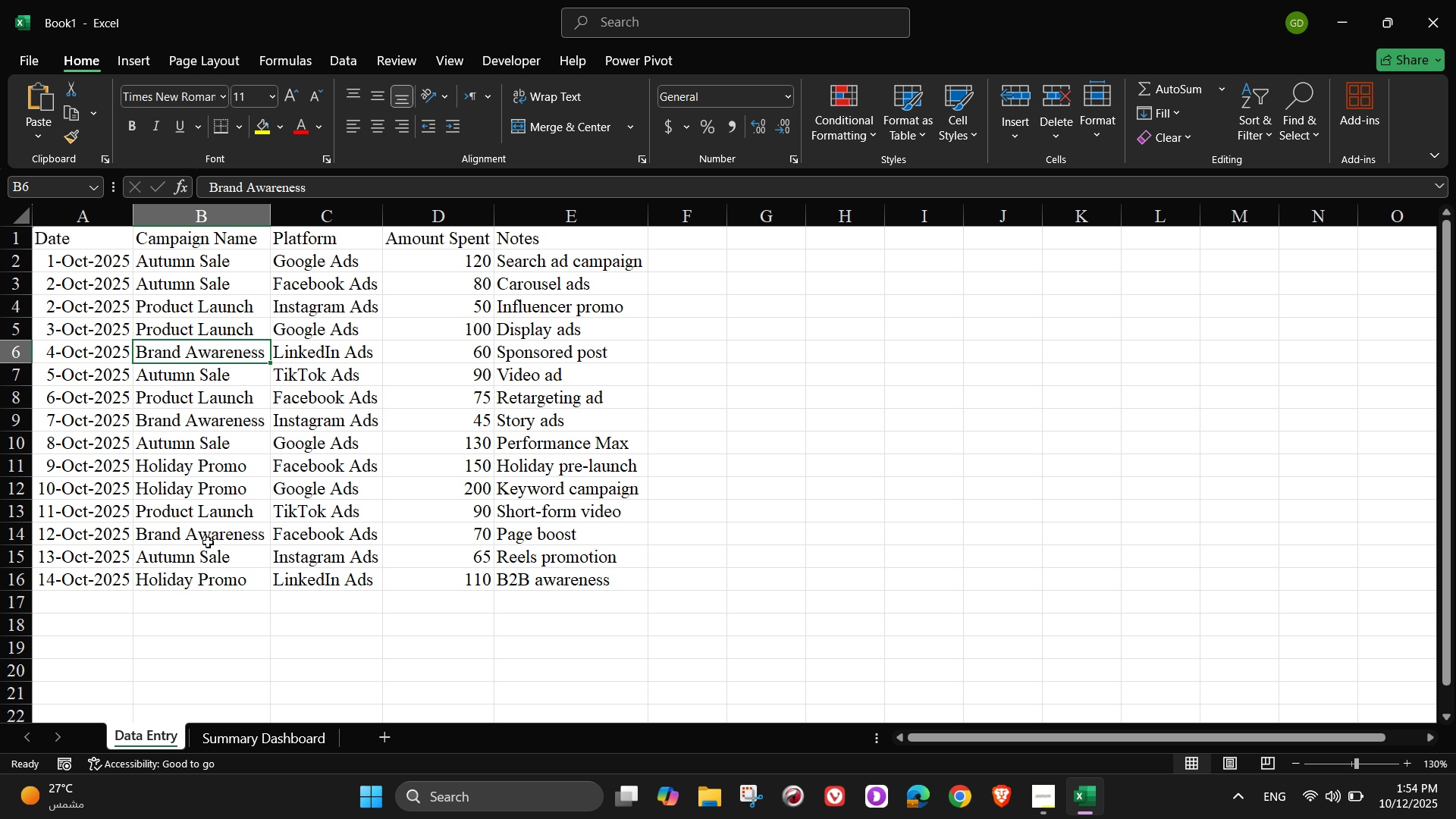 
left_click([212, 477])
 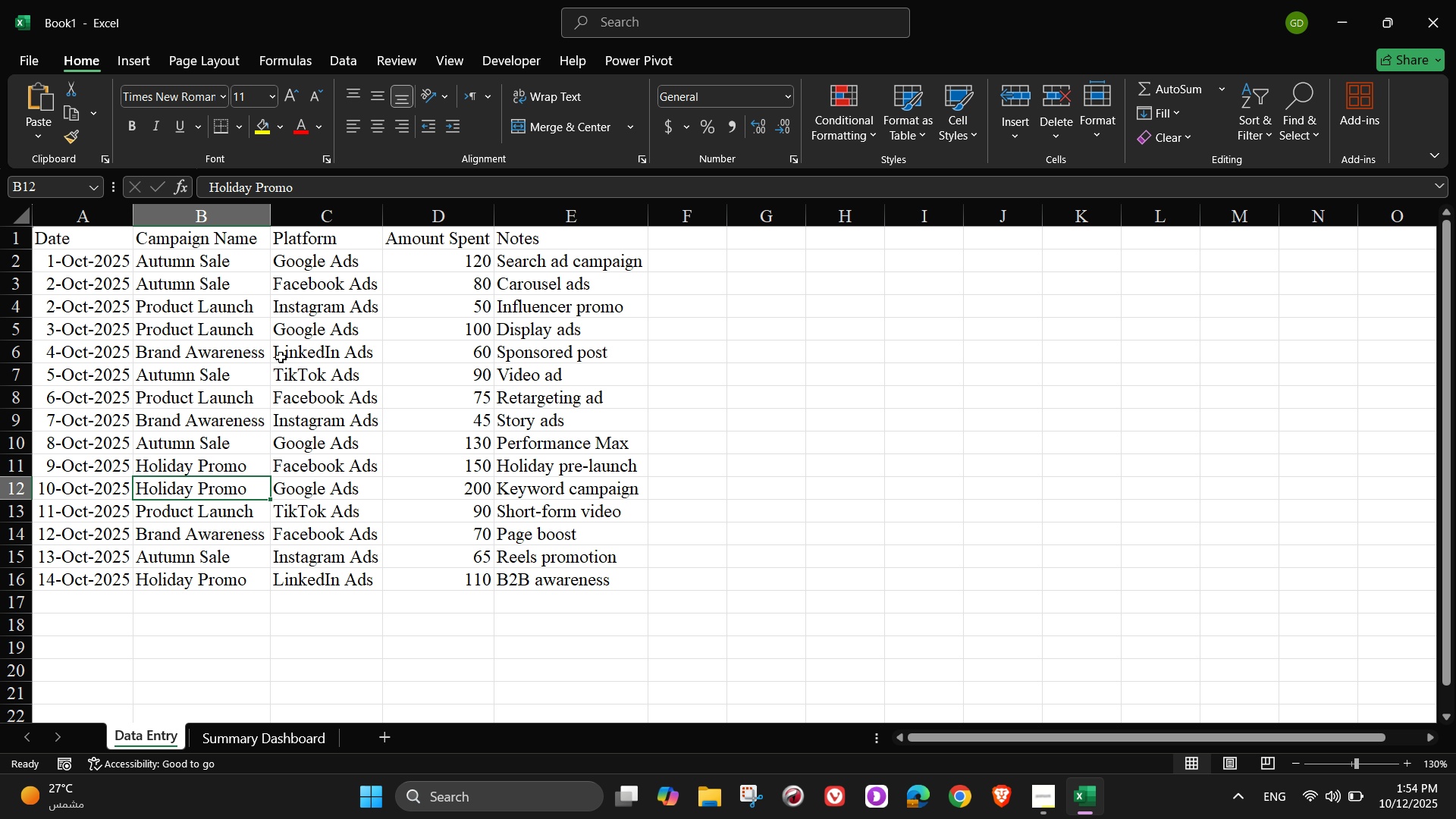 
wait(13.12)
 